 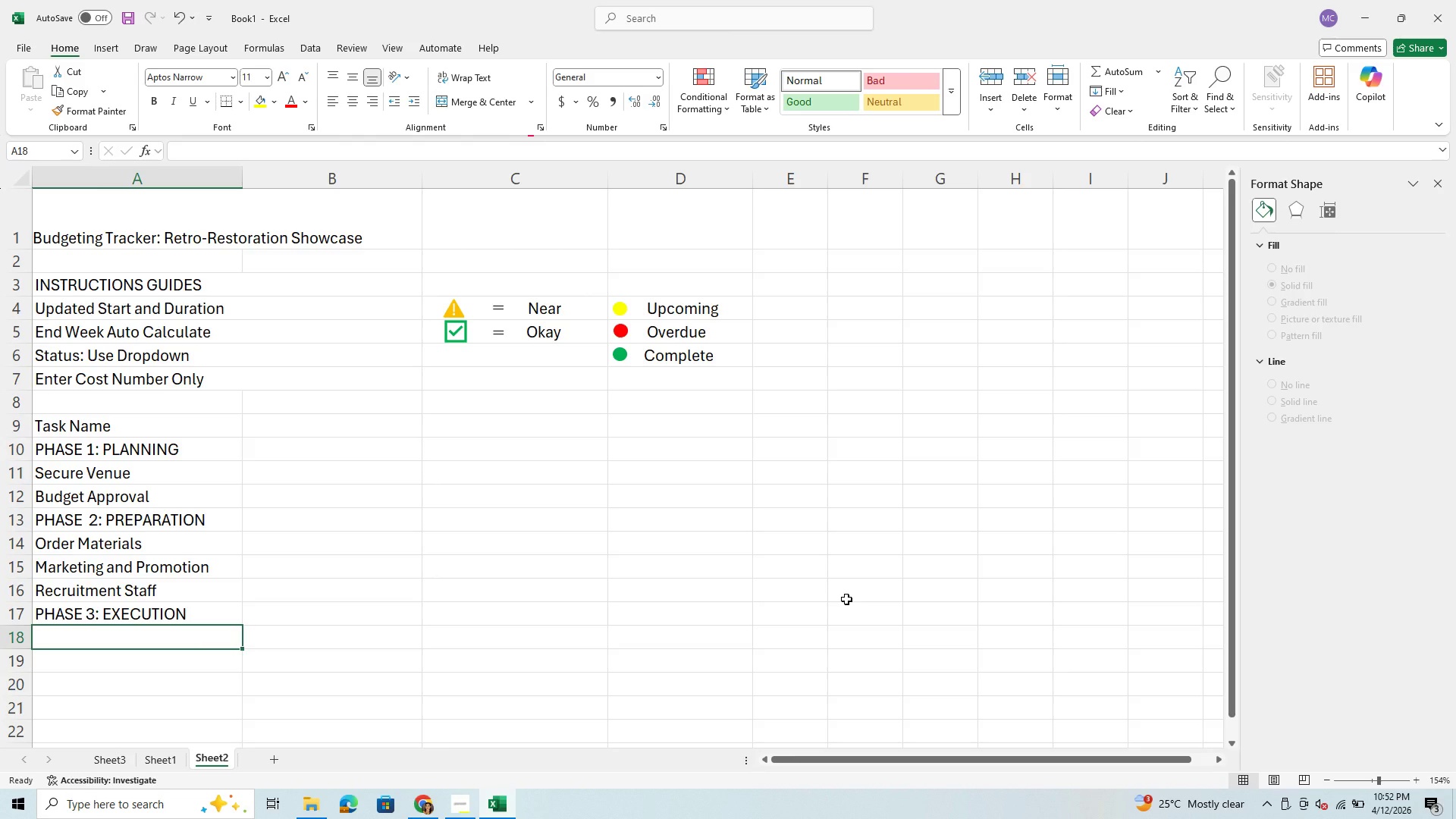 
type(Logistic)
 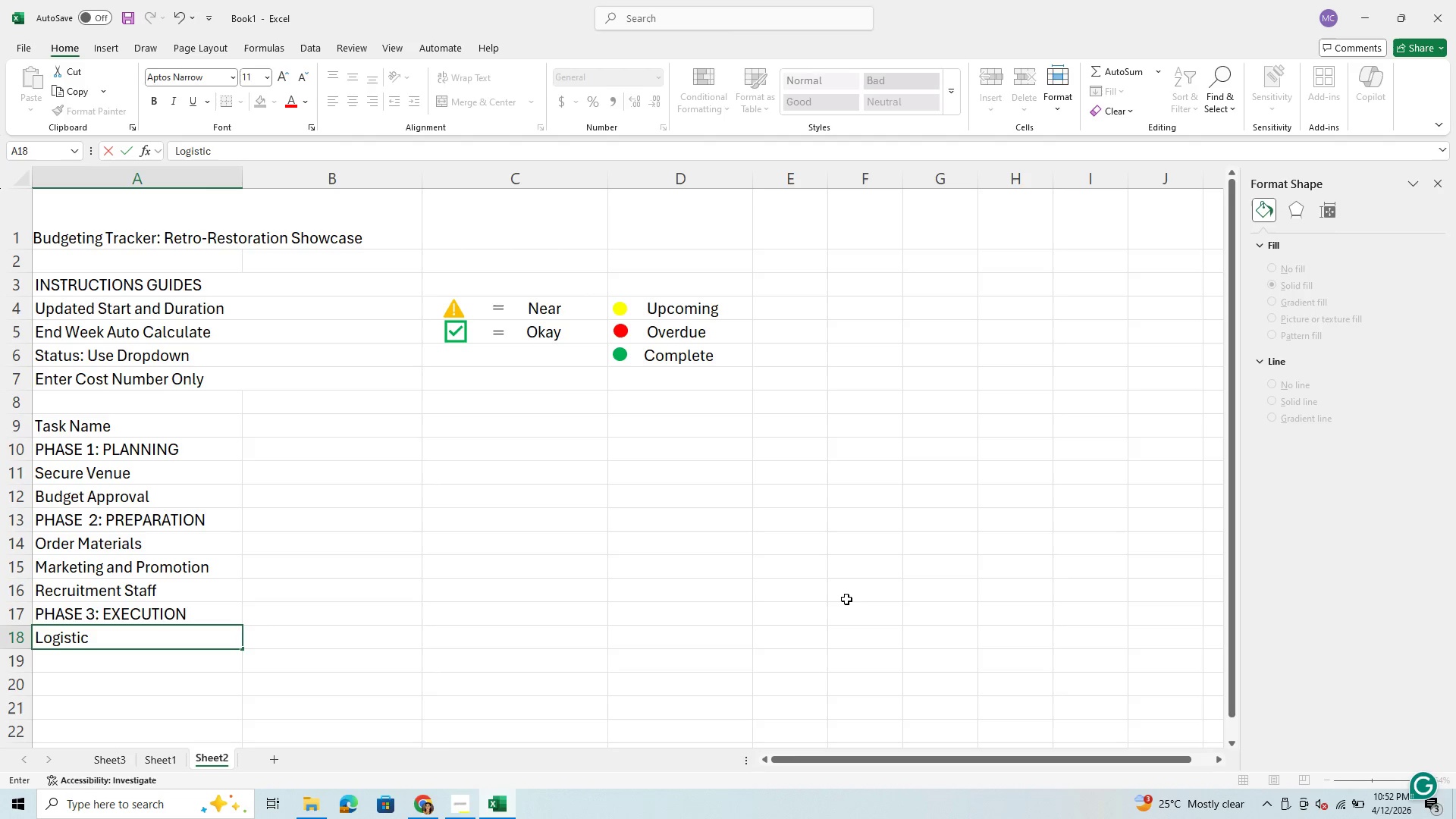 
key(Enter)
 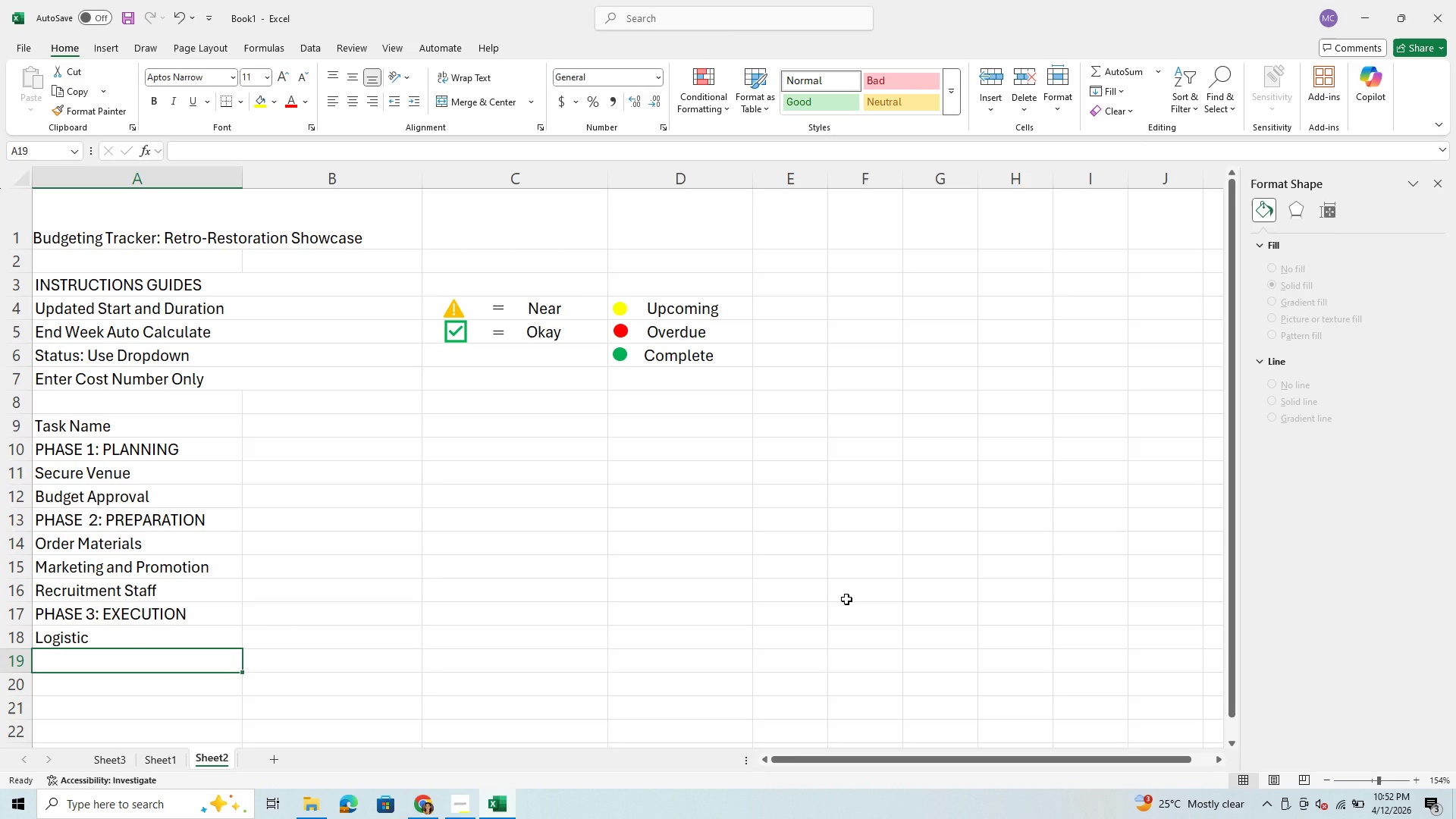 
type(Site Setup)
 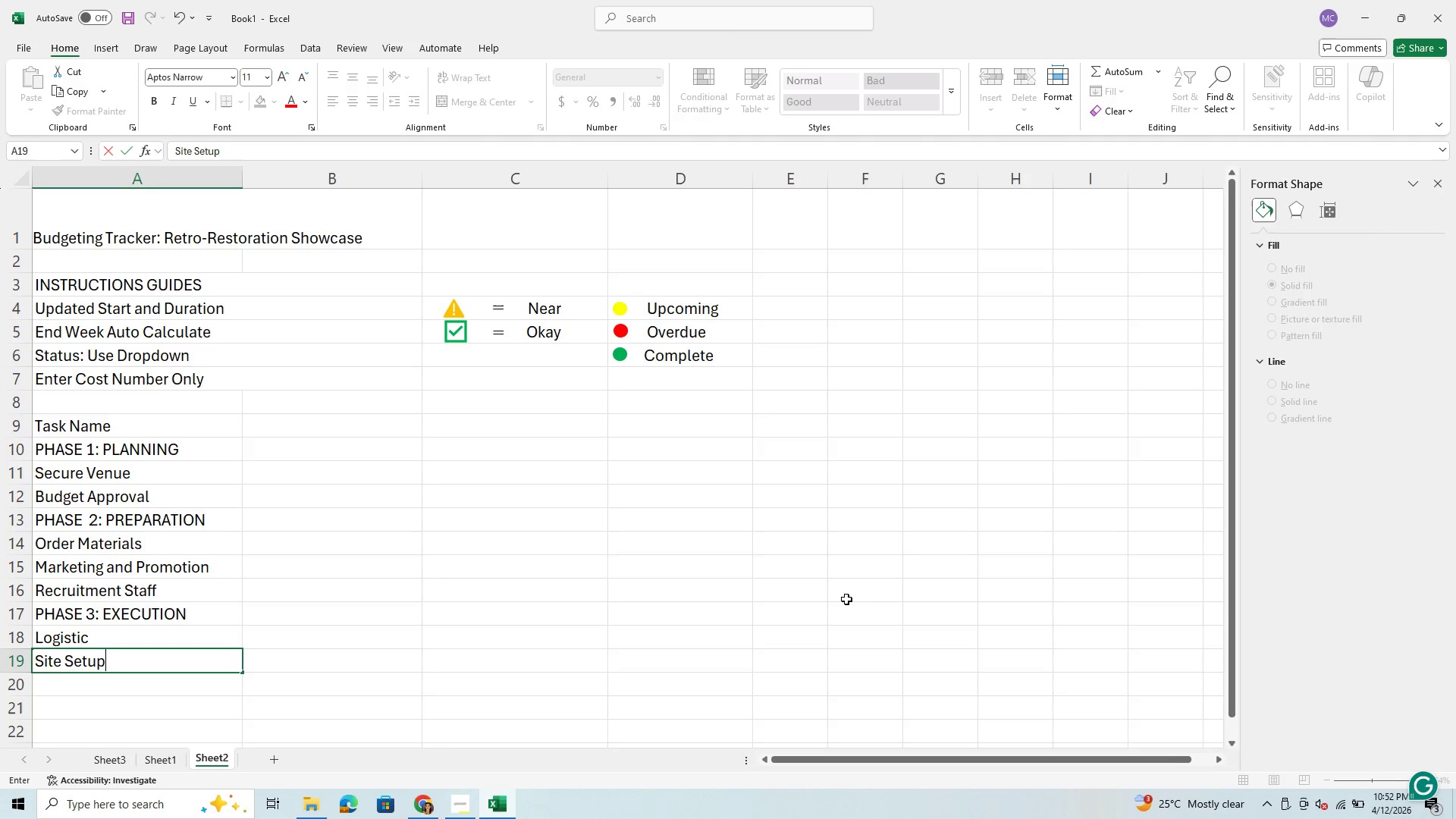 
key(Enter)
 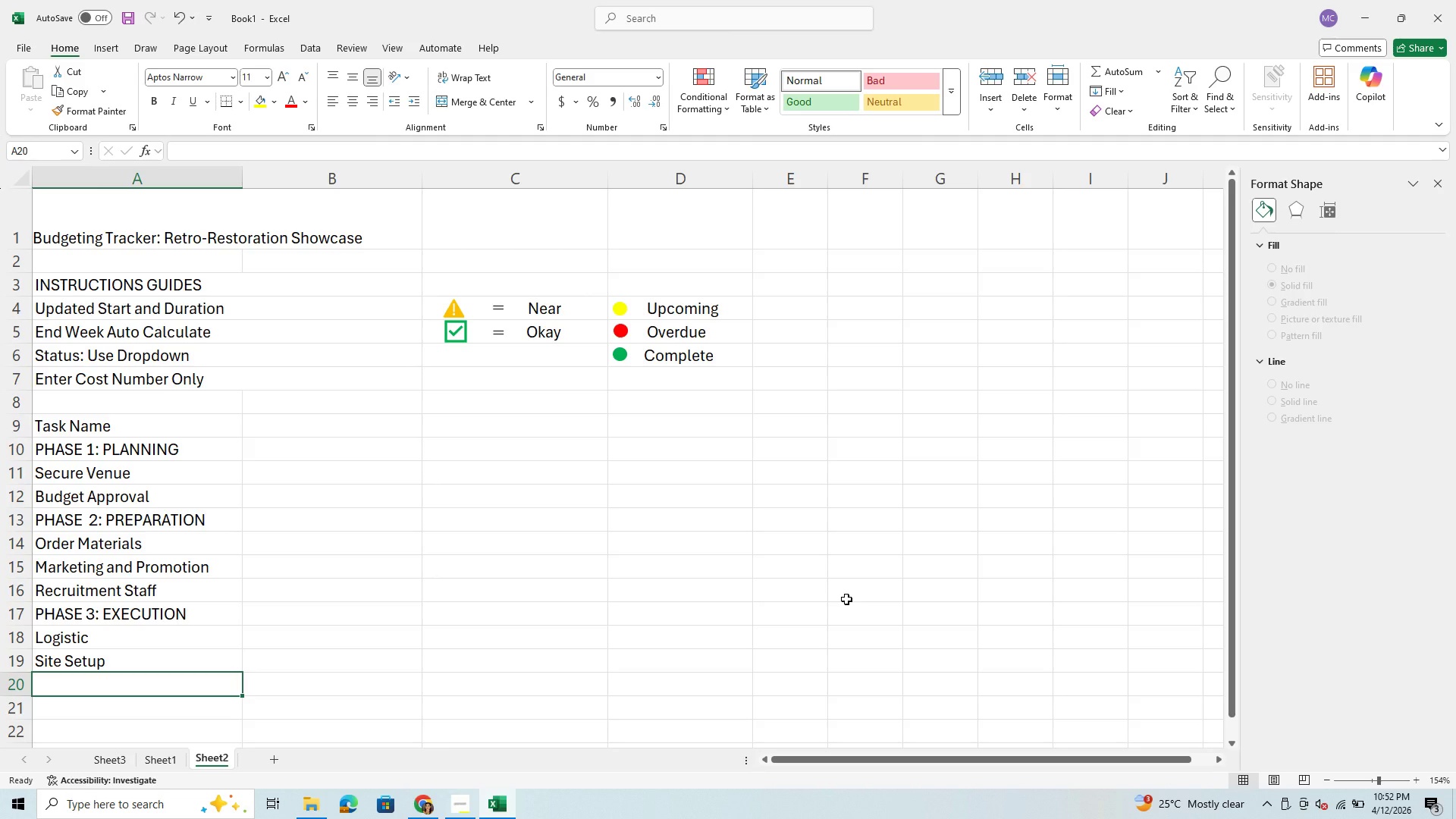 
type(Final Inspection)
 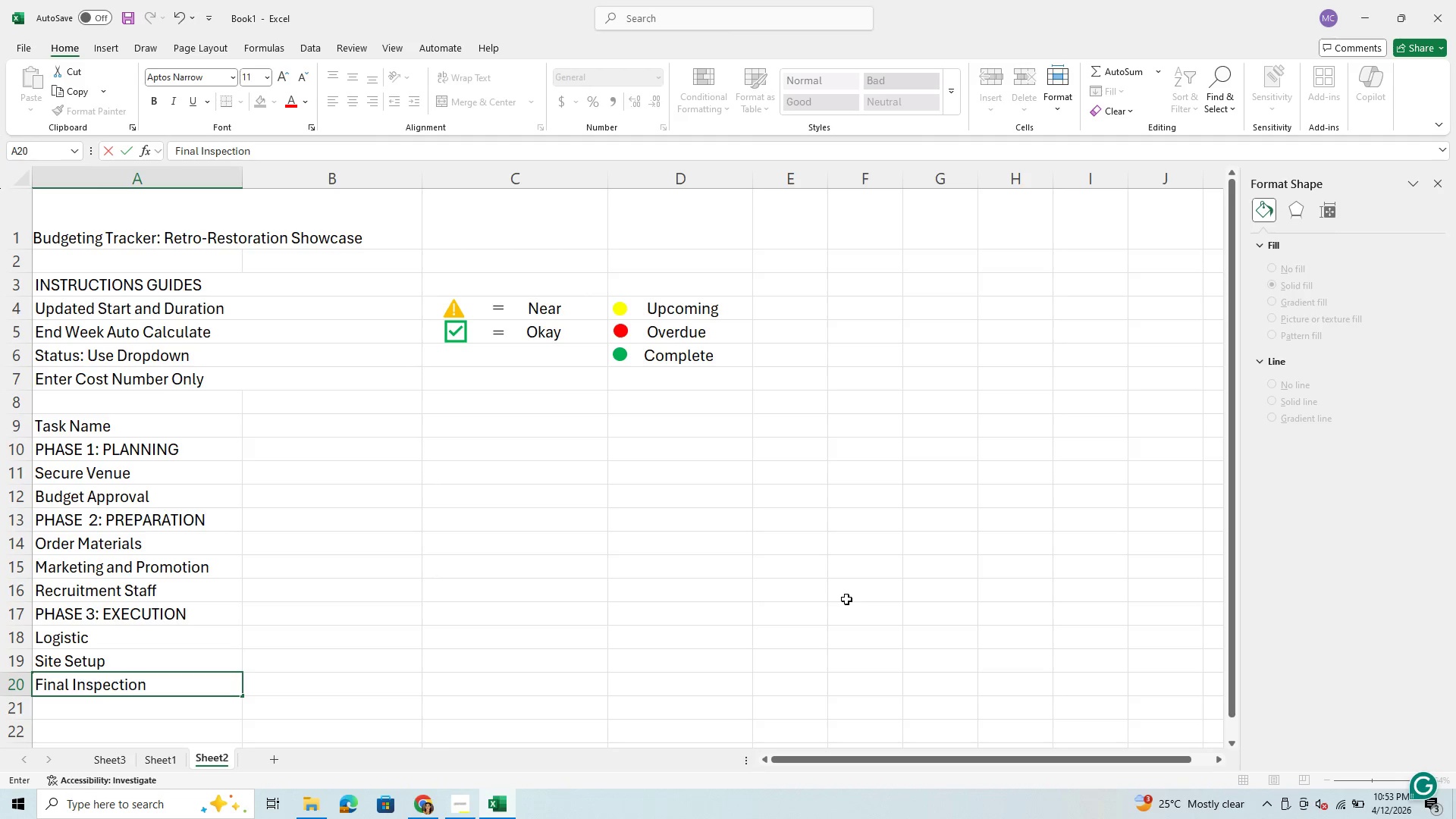 
key(Enter)
 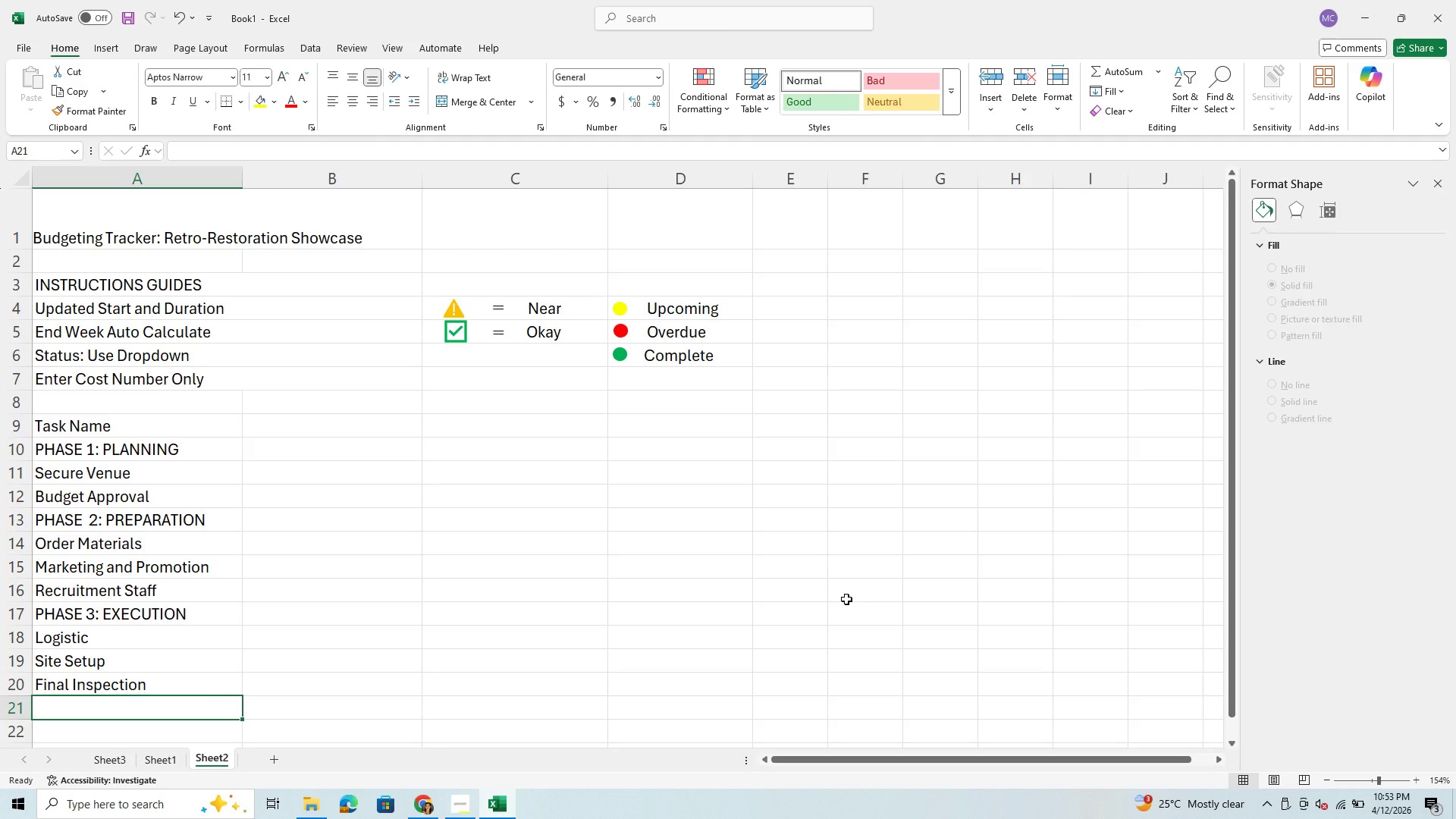 
type(EVENT DAY)
 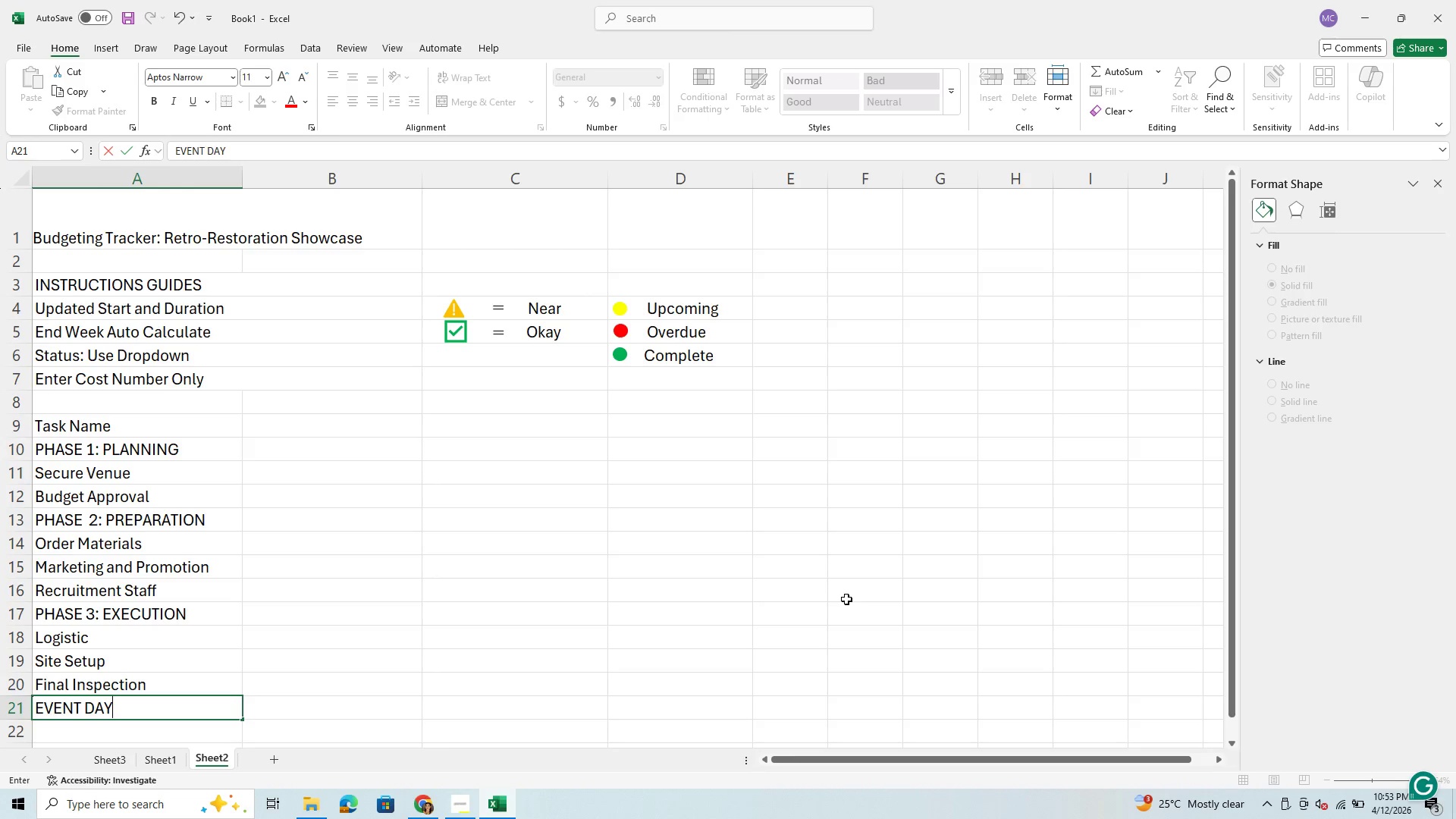 
key(Enter)
 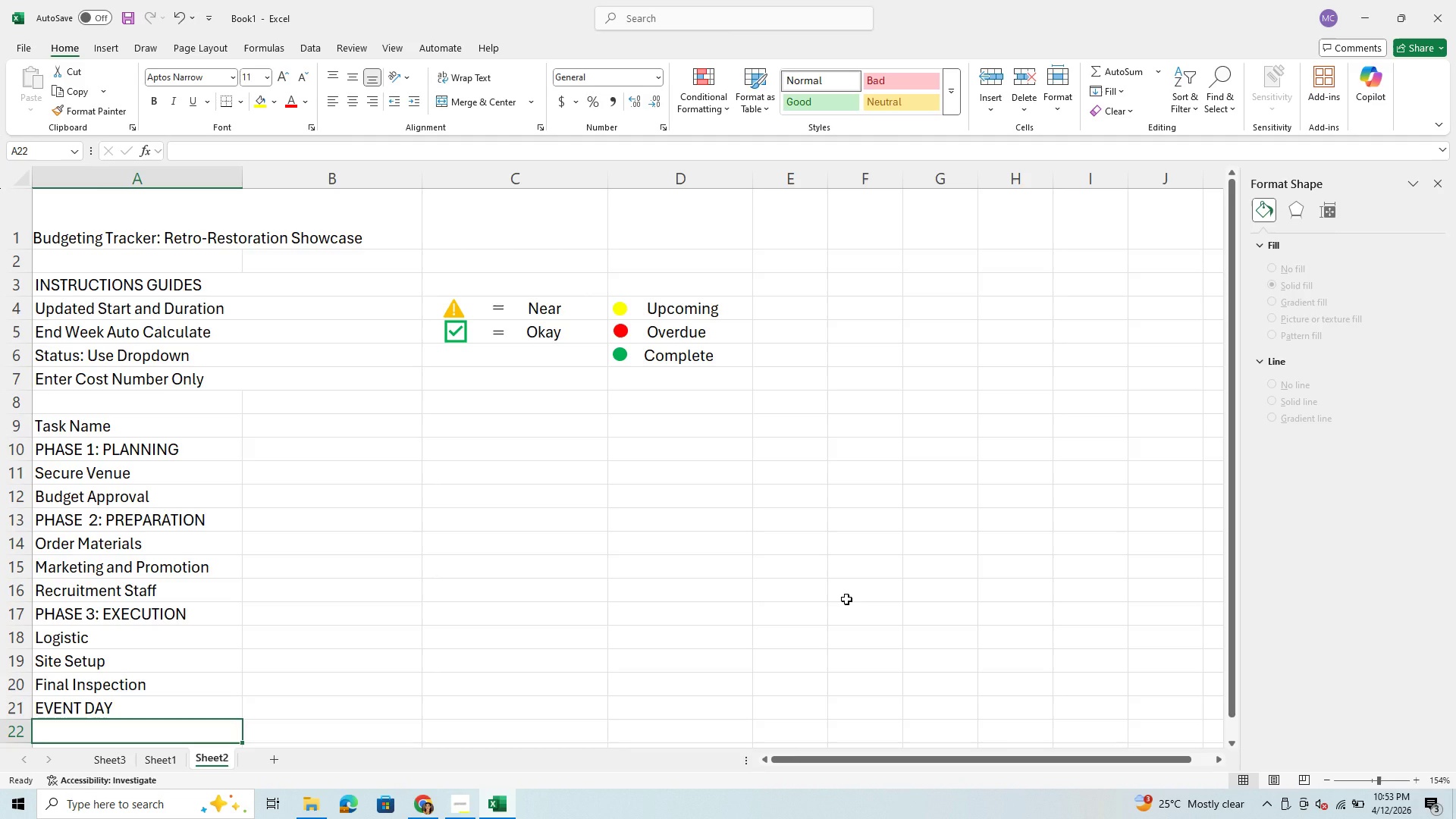 
type(POST EVENT)
 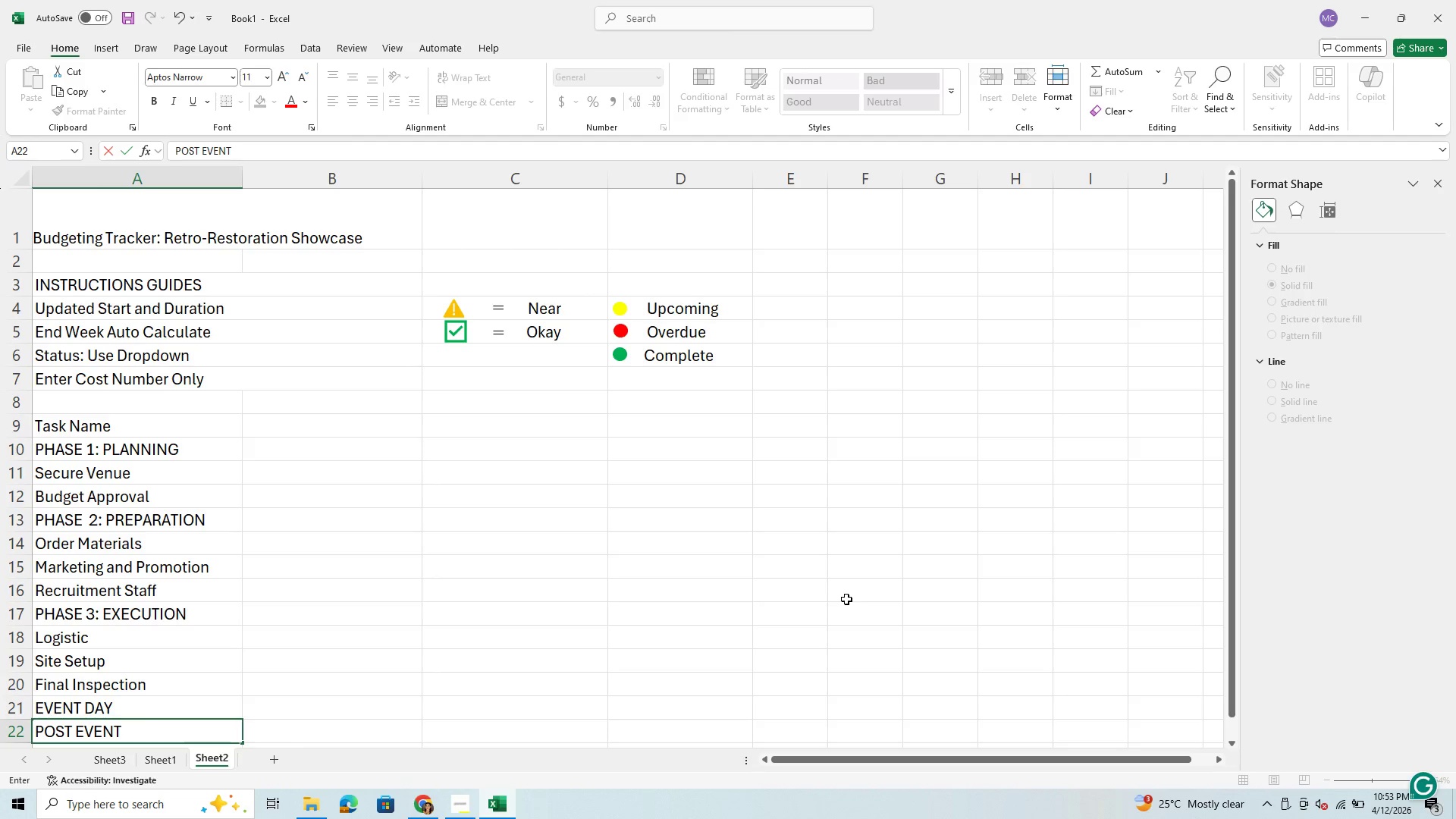 
key(Enter)
 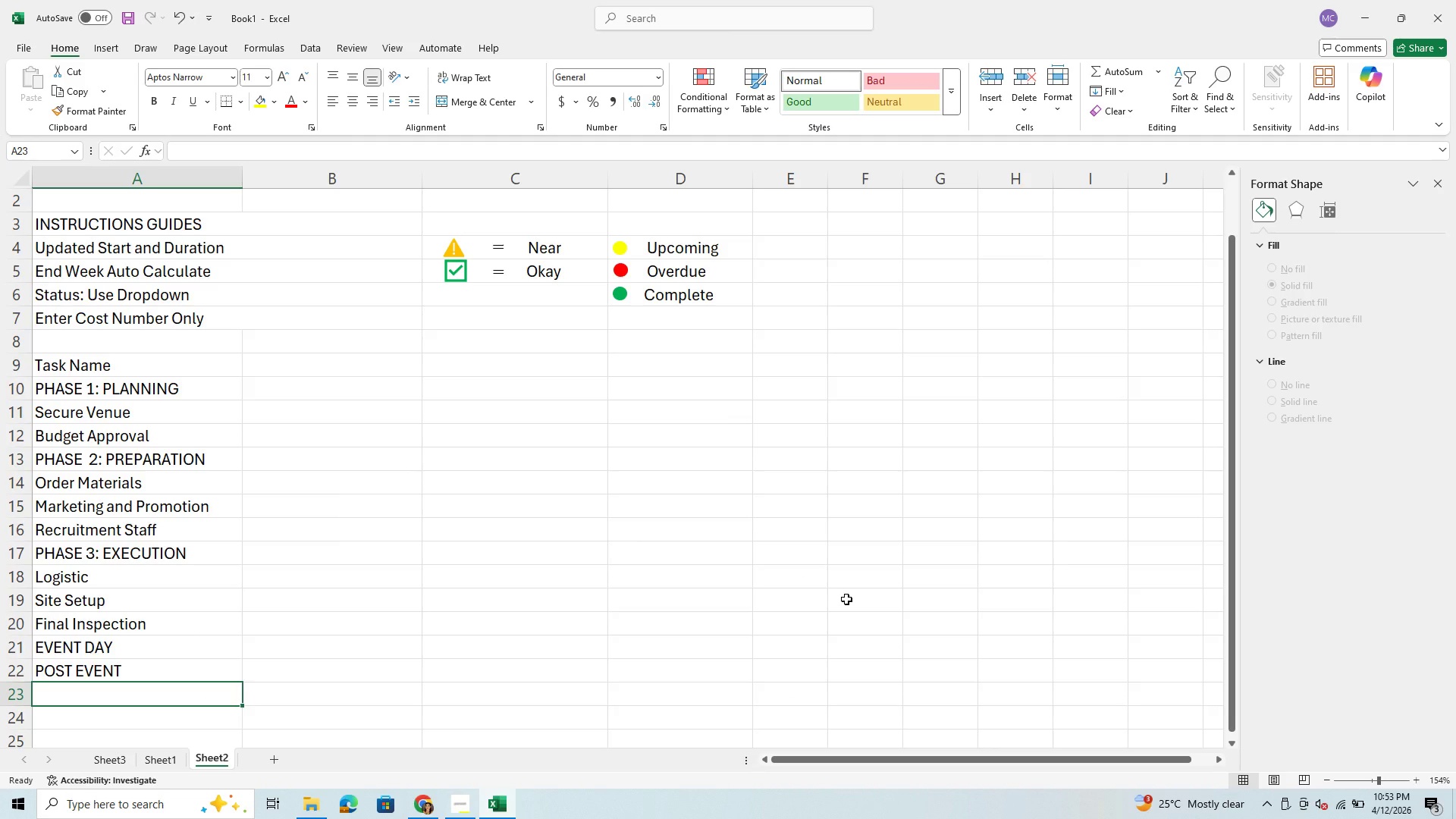 
type(Tear down)
key(Backspace)
key(Backspace)
key(Backspace)
key(Backspace)
type(Down)
 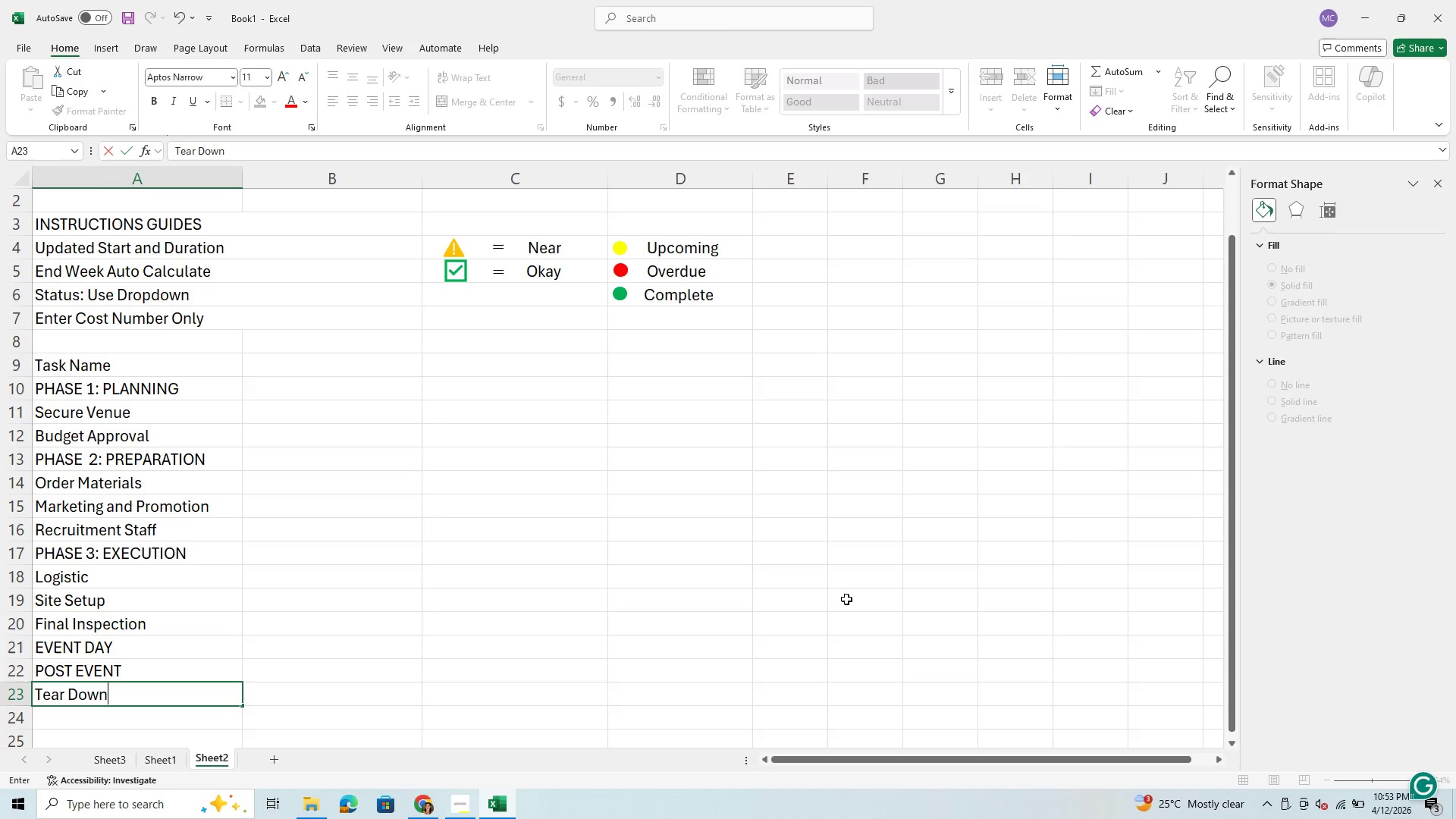 
key(Enter)
 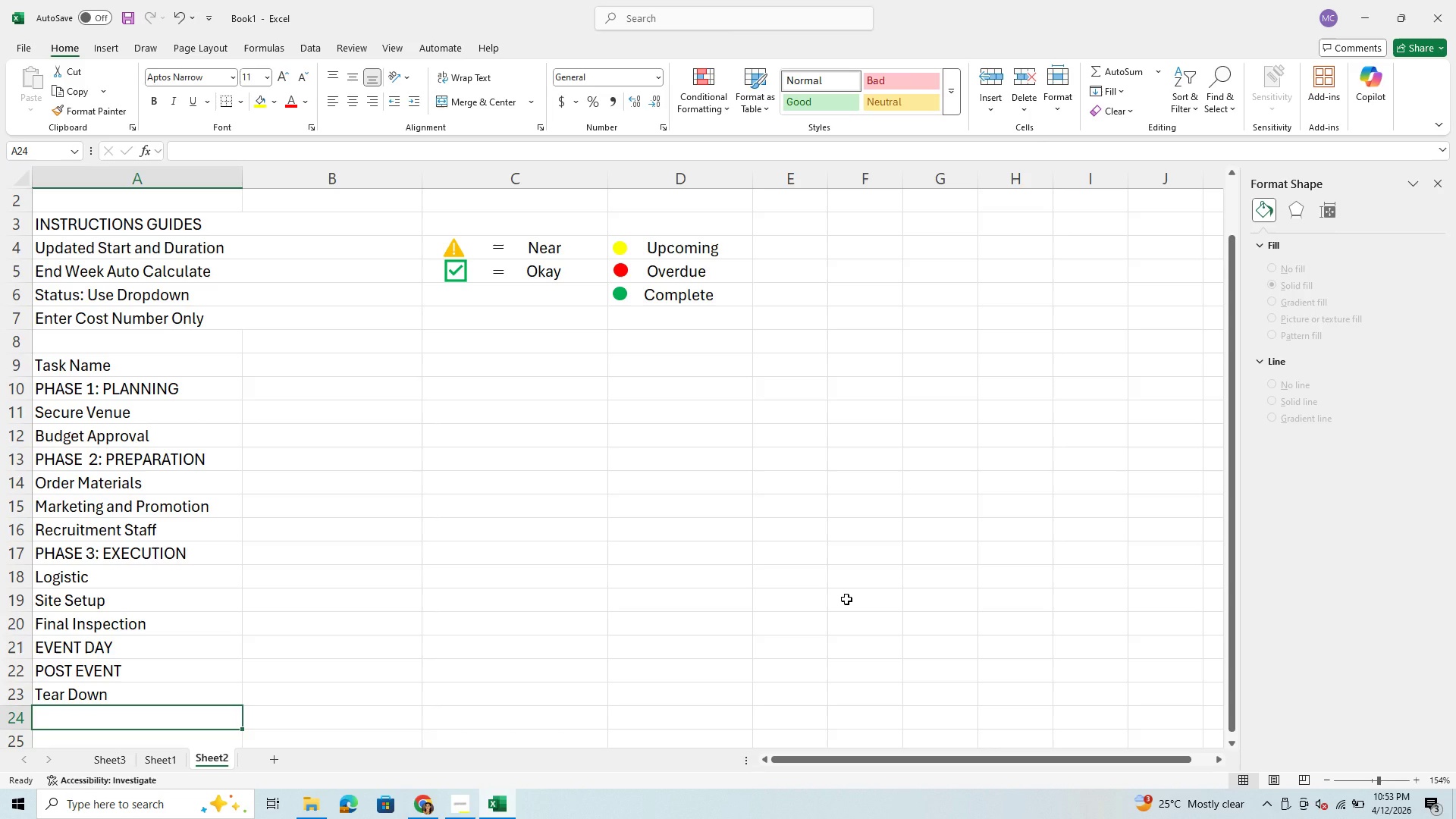 
type(Final Repport)
 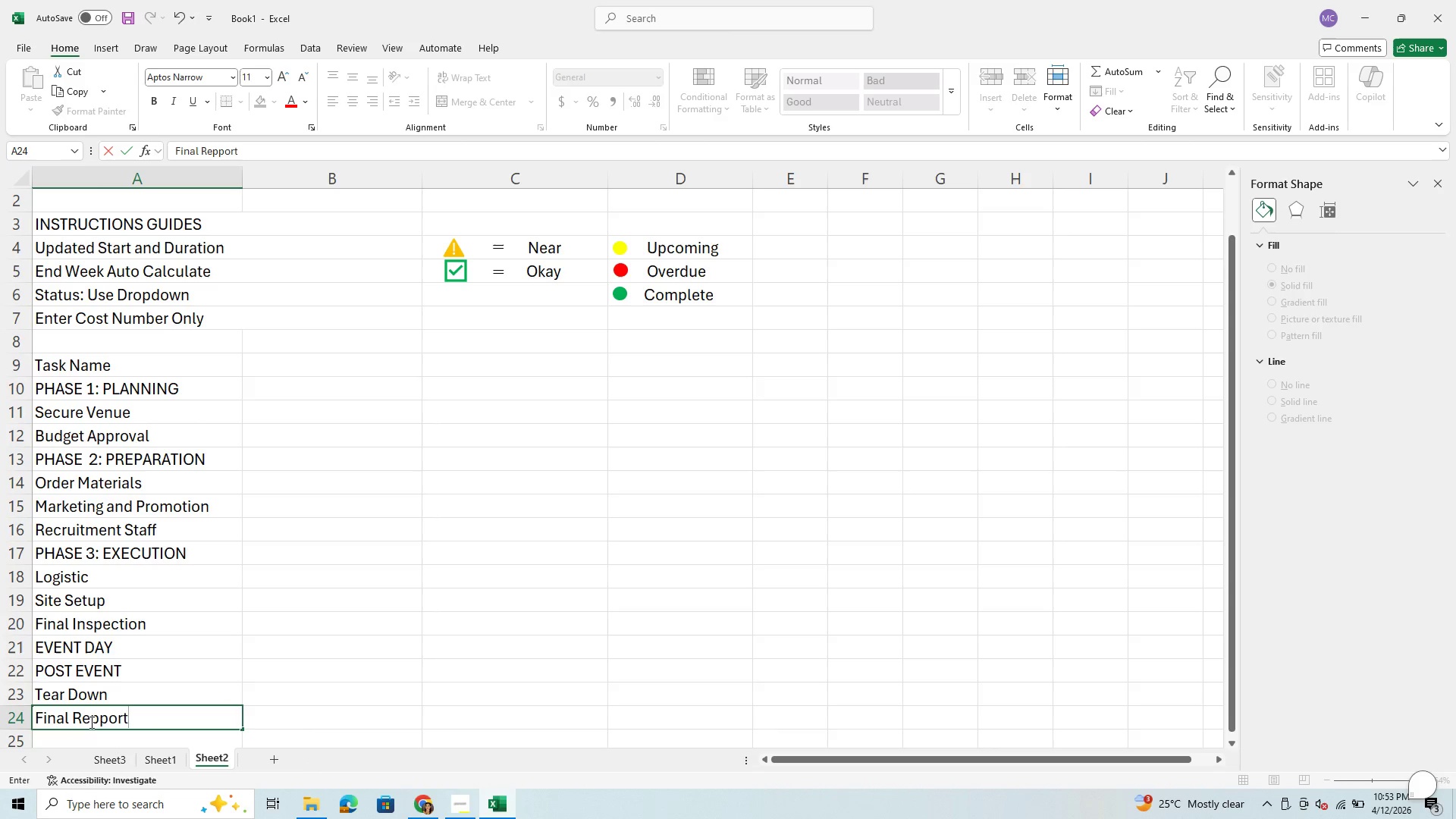 
left_click([99, 721])
 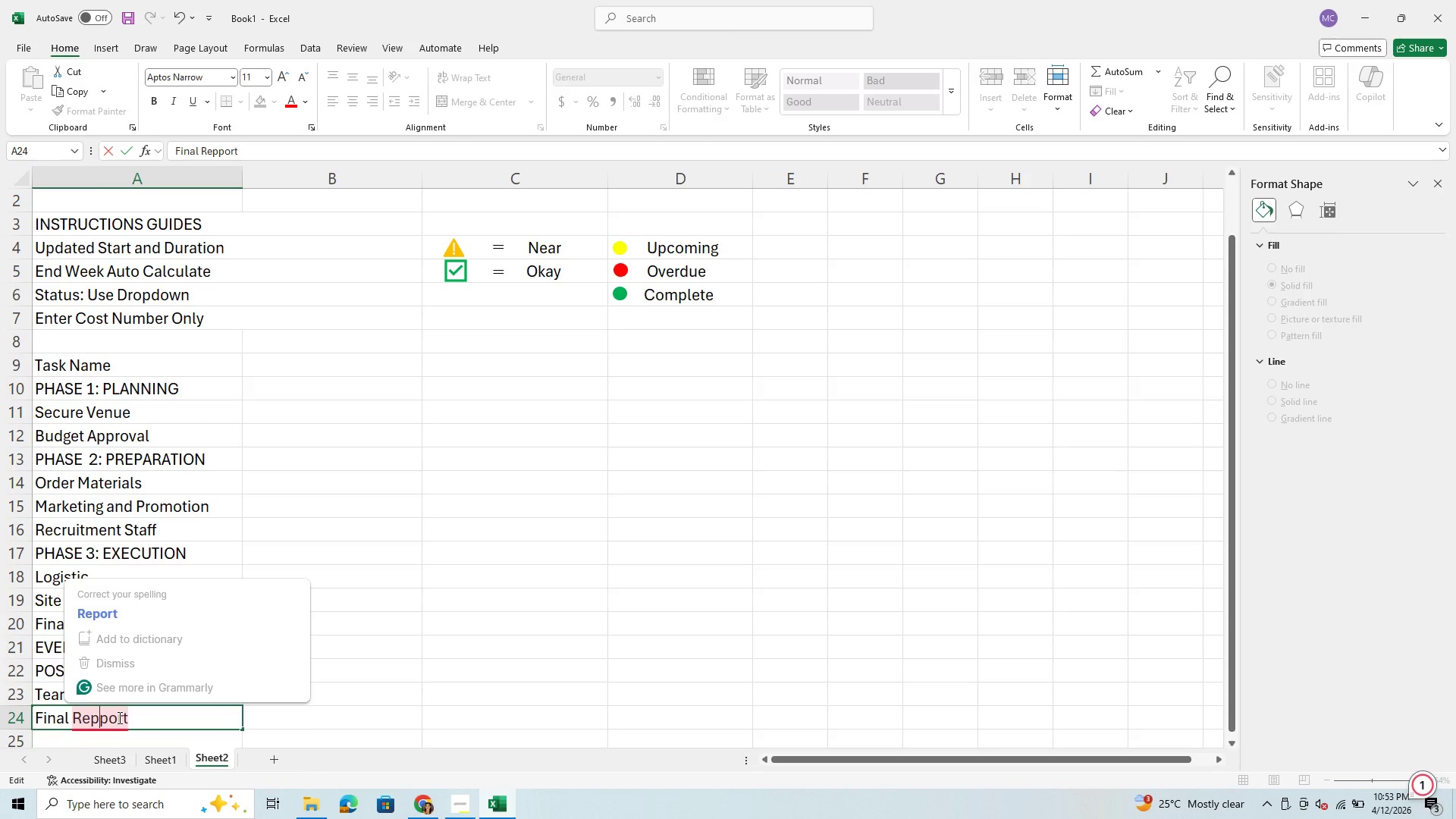 
key(Backspace)
 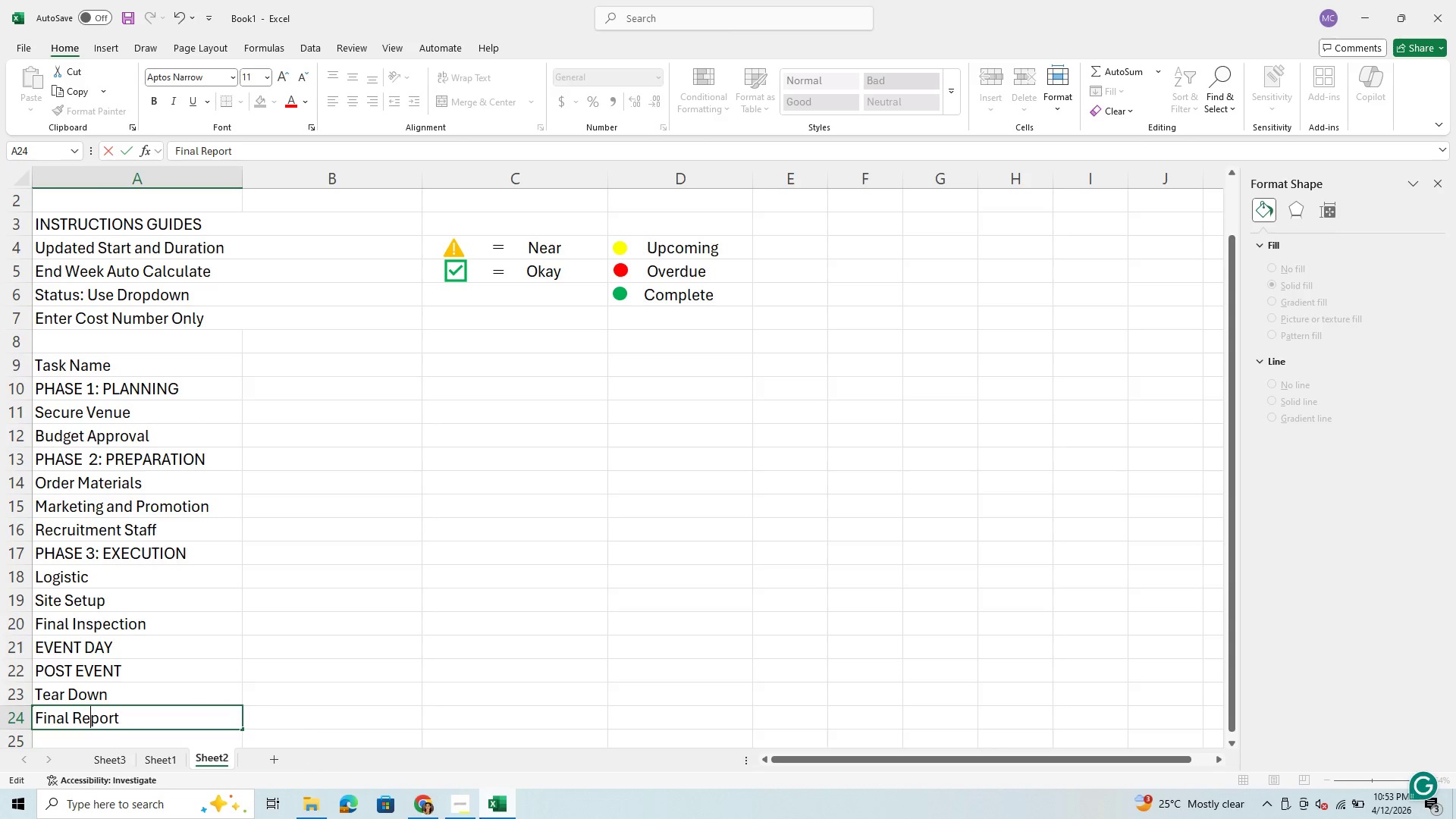 
left_click([458, 799])
 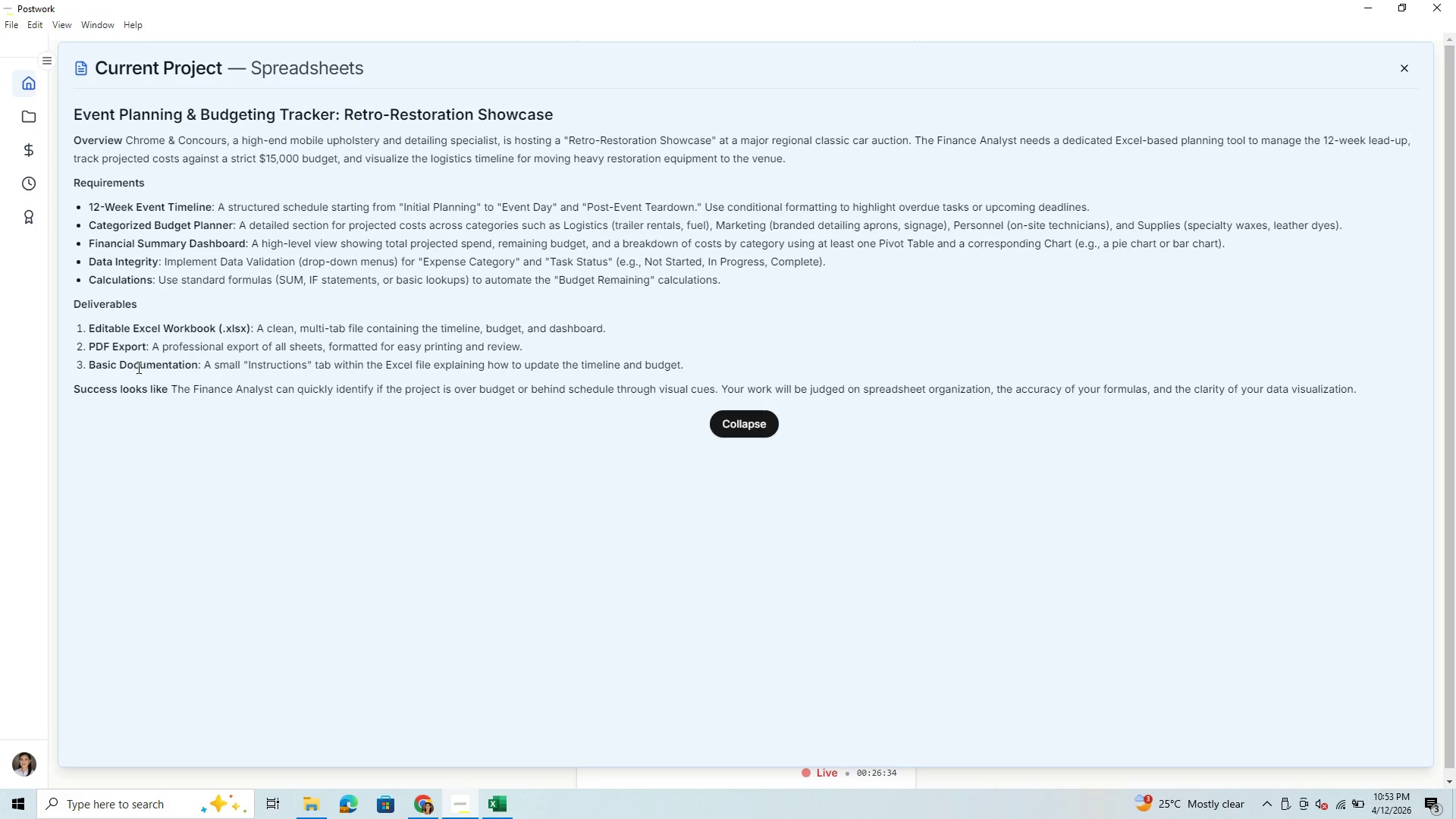 
wait(12.67)
 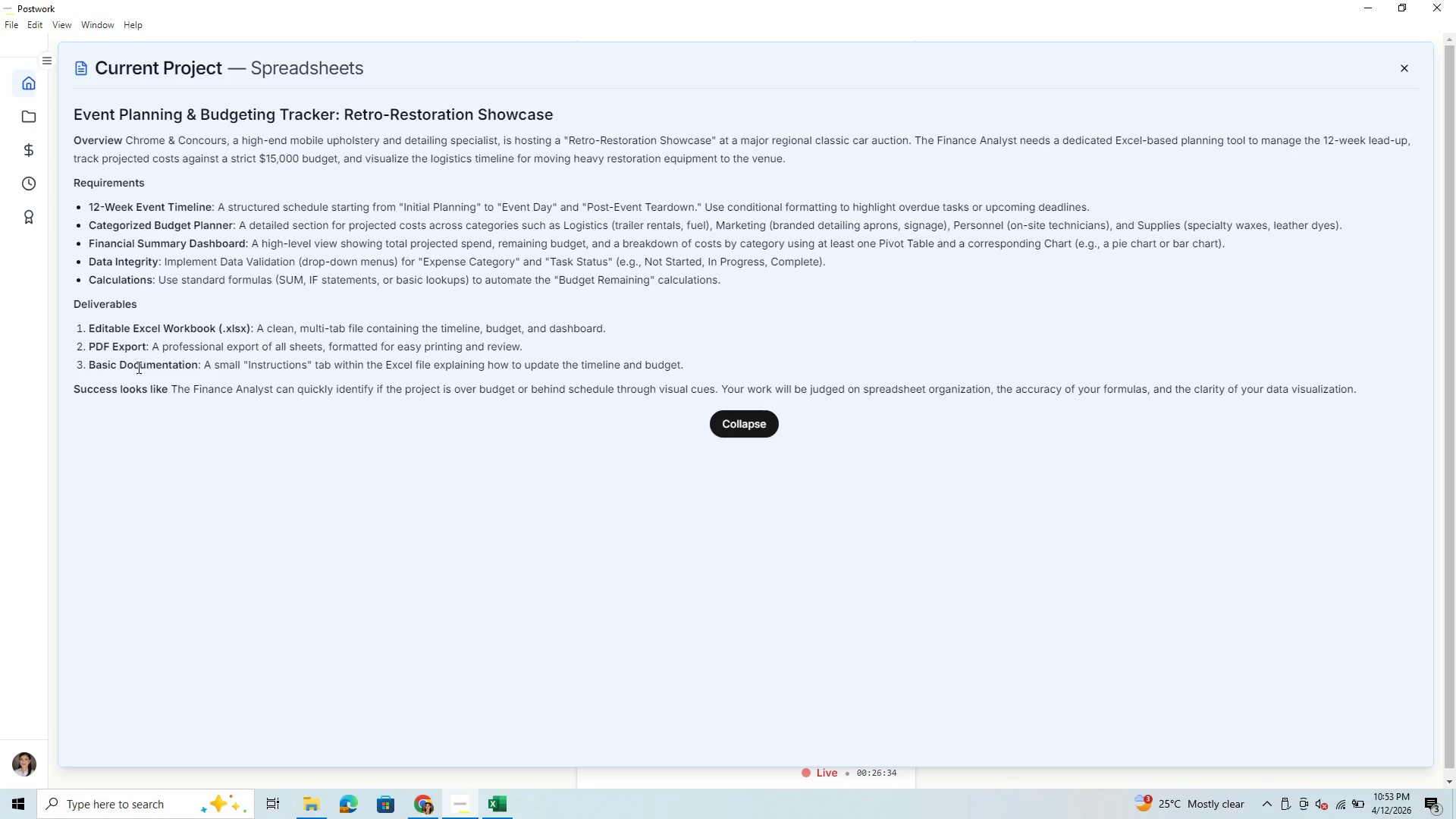 
scroll: coordinate [178, 693], scroll_direction: down, amount: 2.0
 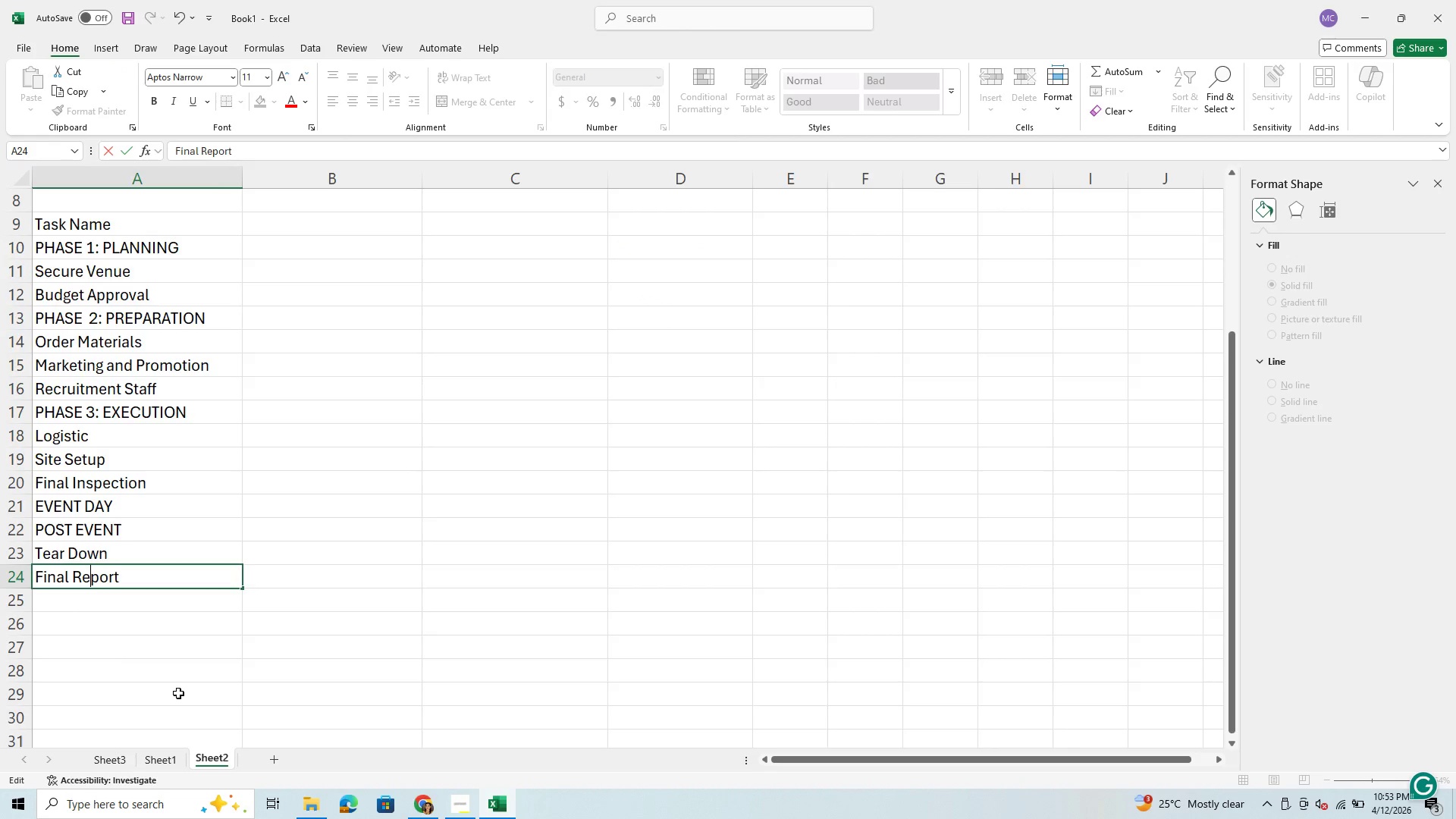 
scroll: coordinate [178, 693], scroll_direction: up, amount: 3.0
 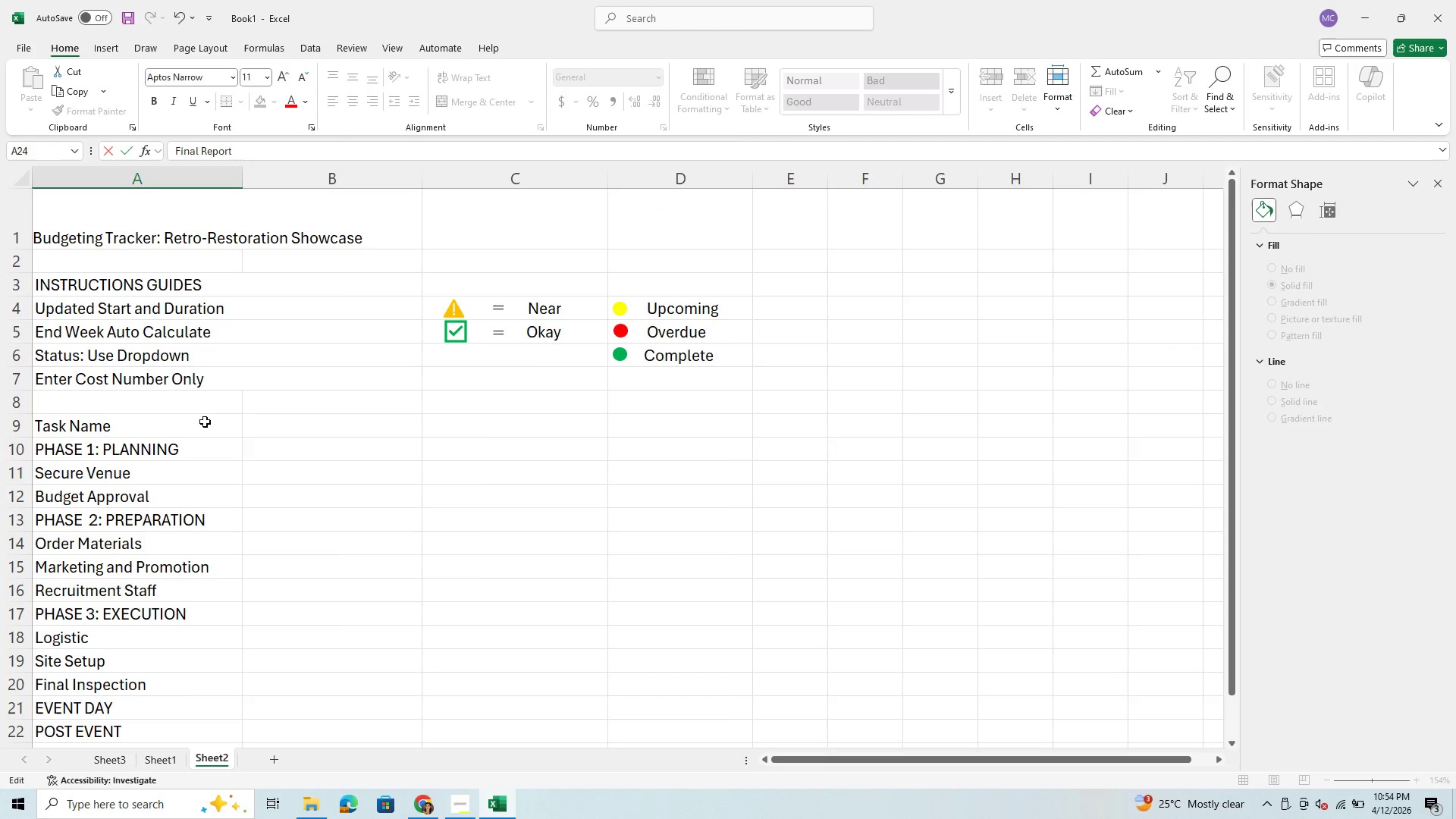 
left_click([278, 422])
 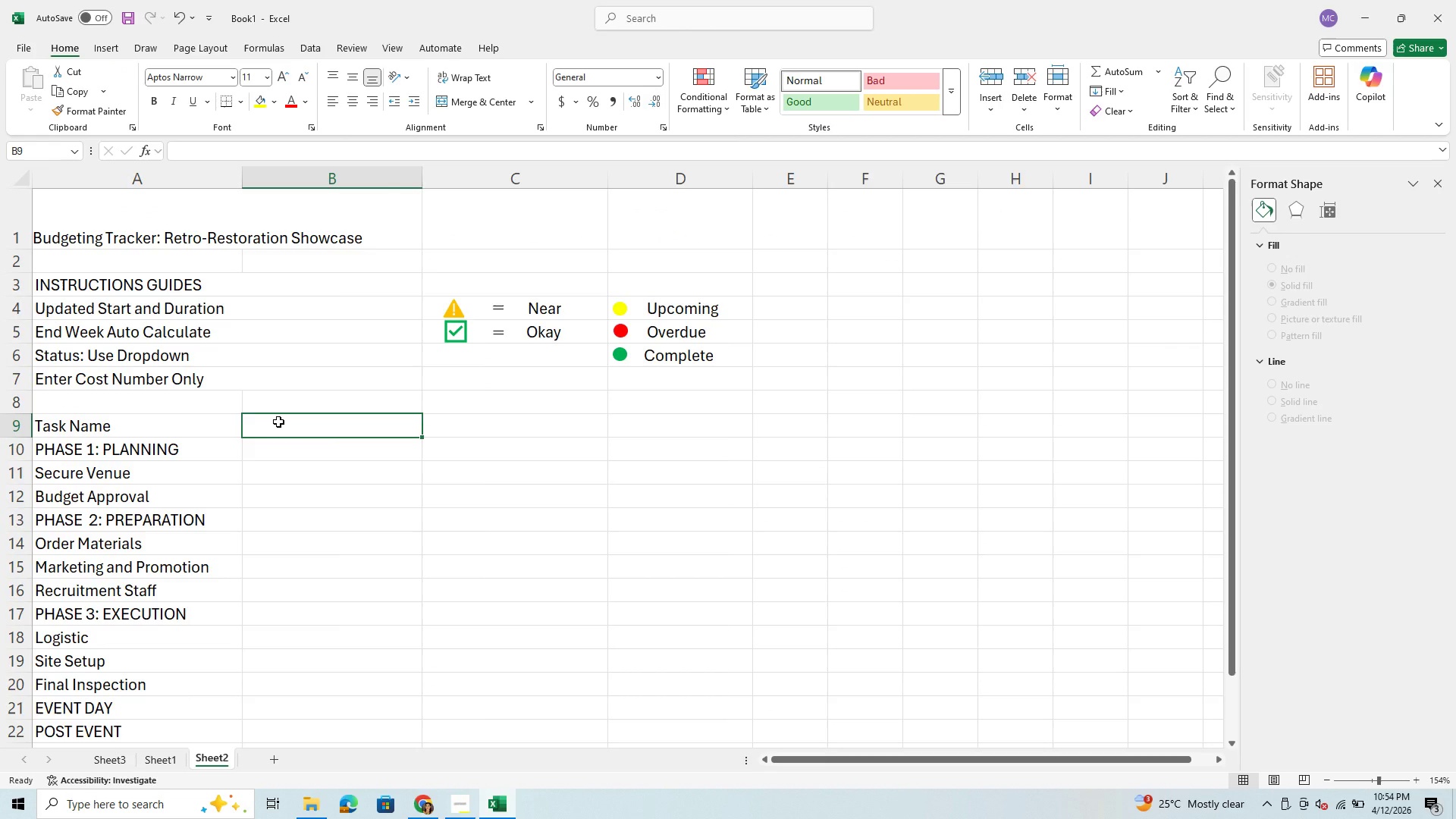 
type(Start )
key(Backspace)
key(Backspace)
key(Backspace)
key(Backspace)
key(Backspace)
key(Backspace)
type(STARTWEEK)
 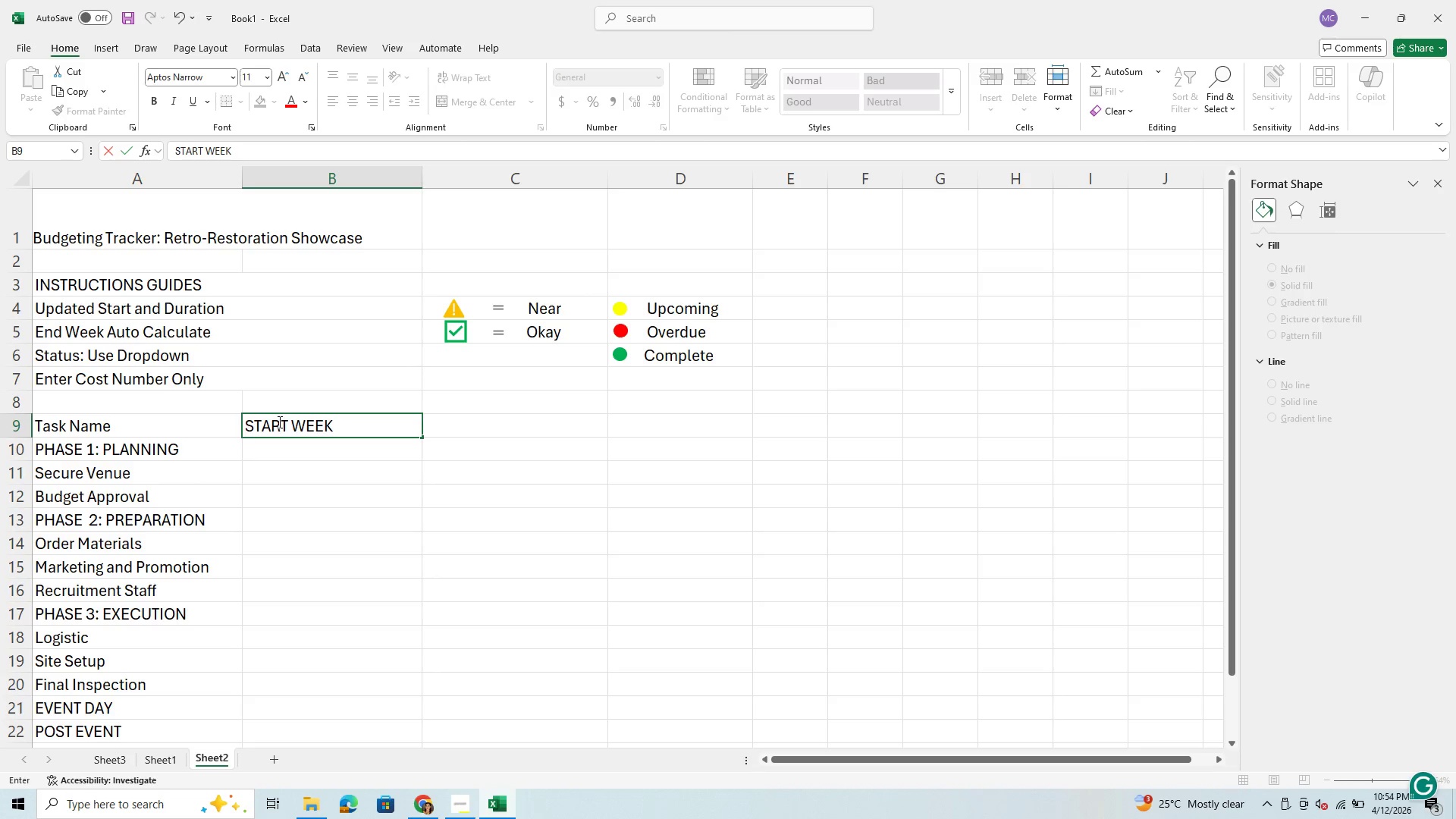 
key(Enter)
 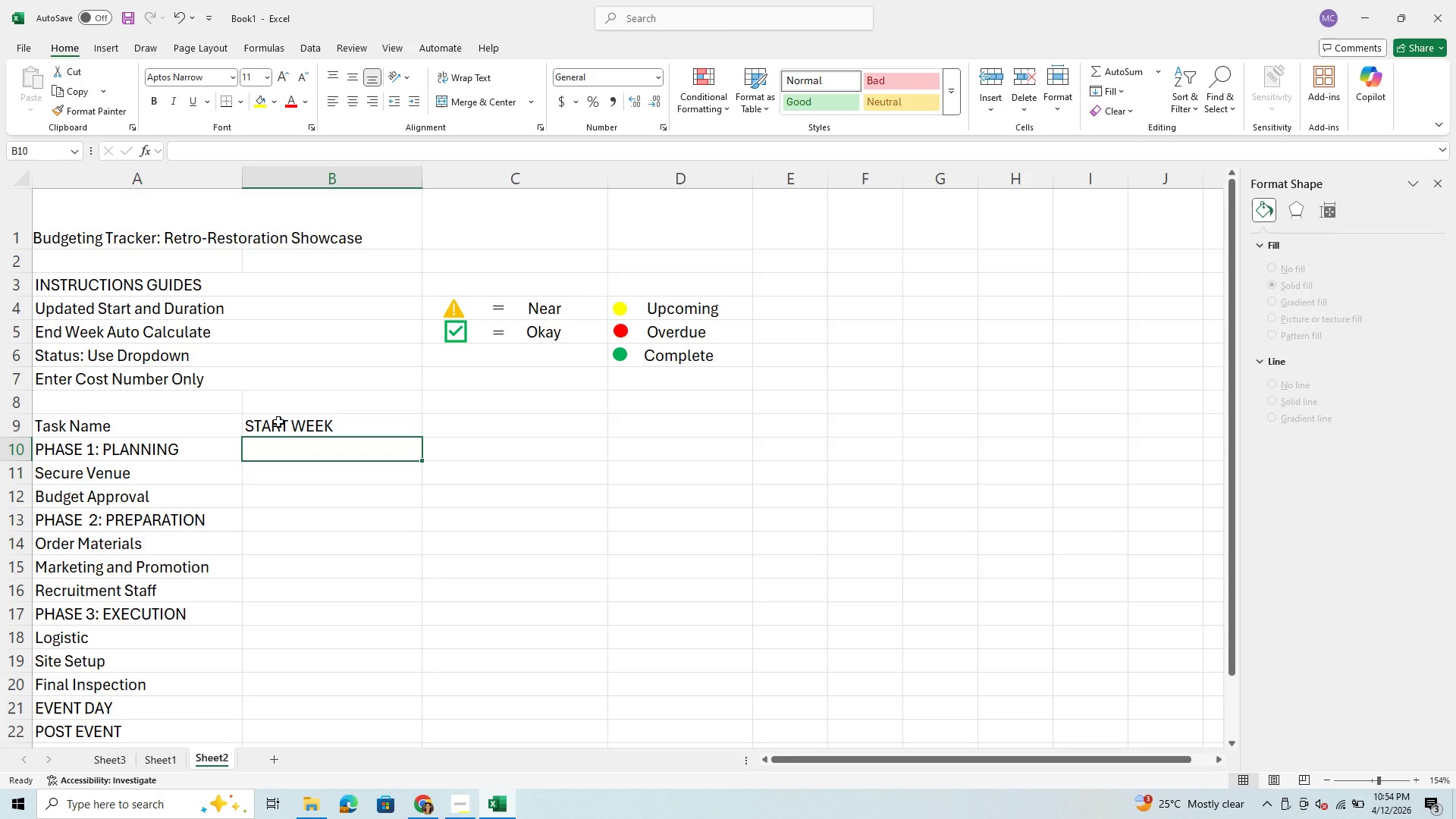 
key(1)
 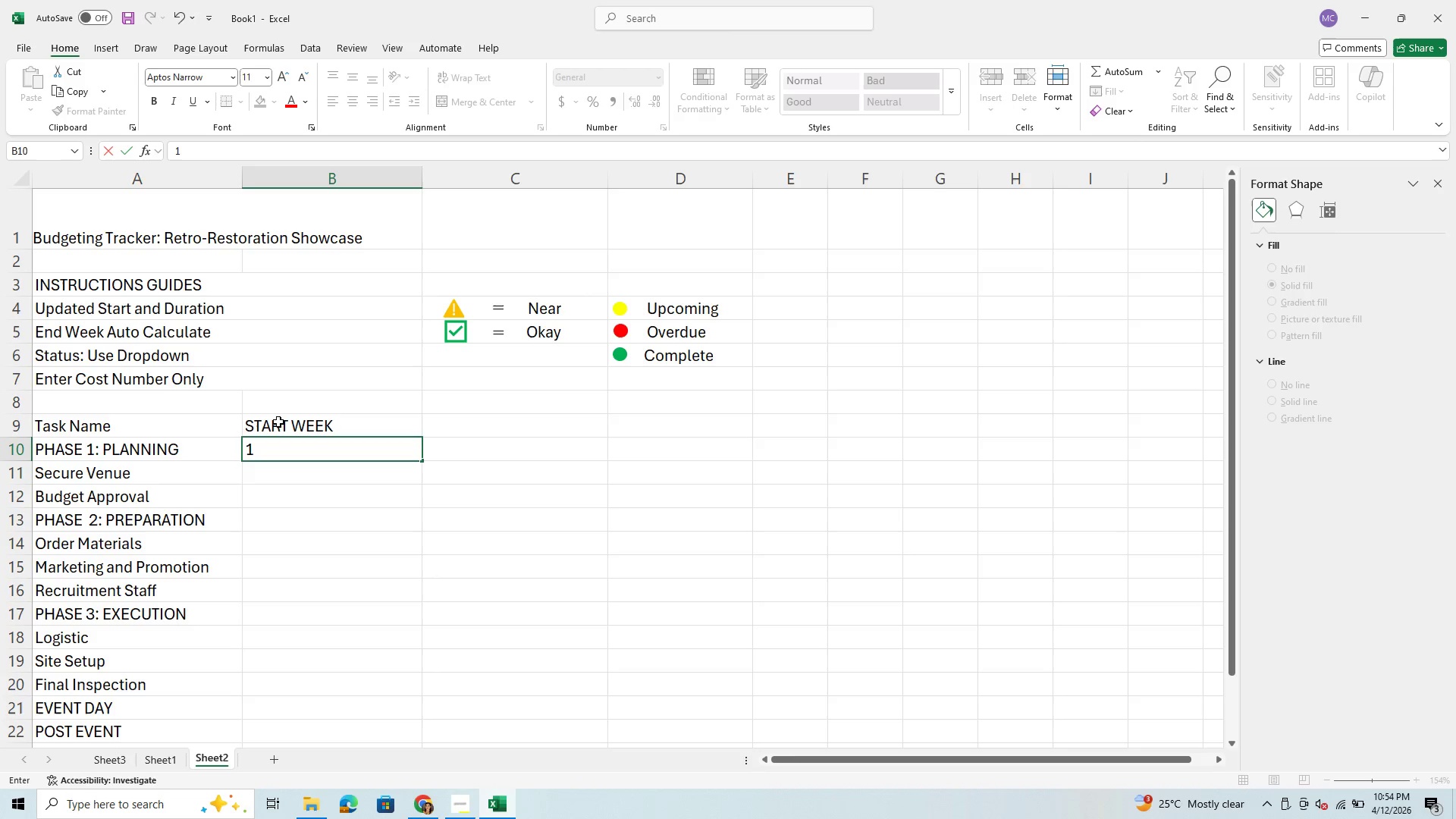 
key(Enter)
 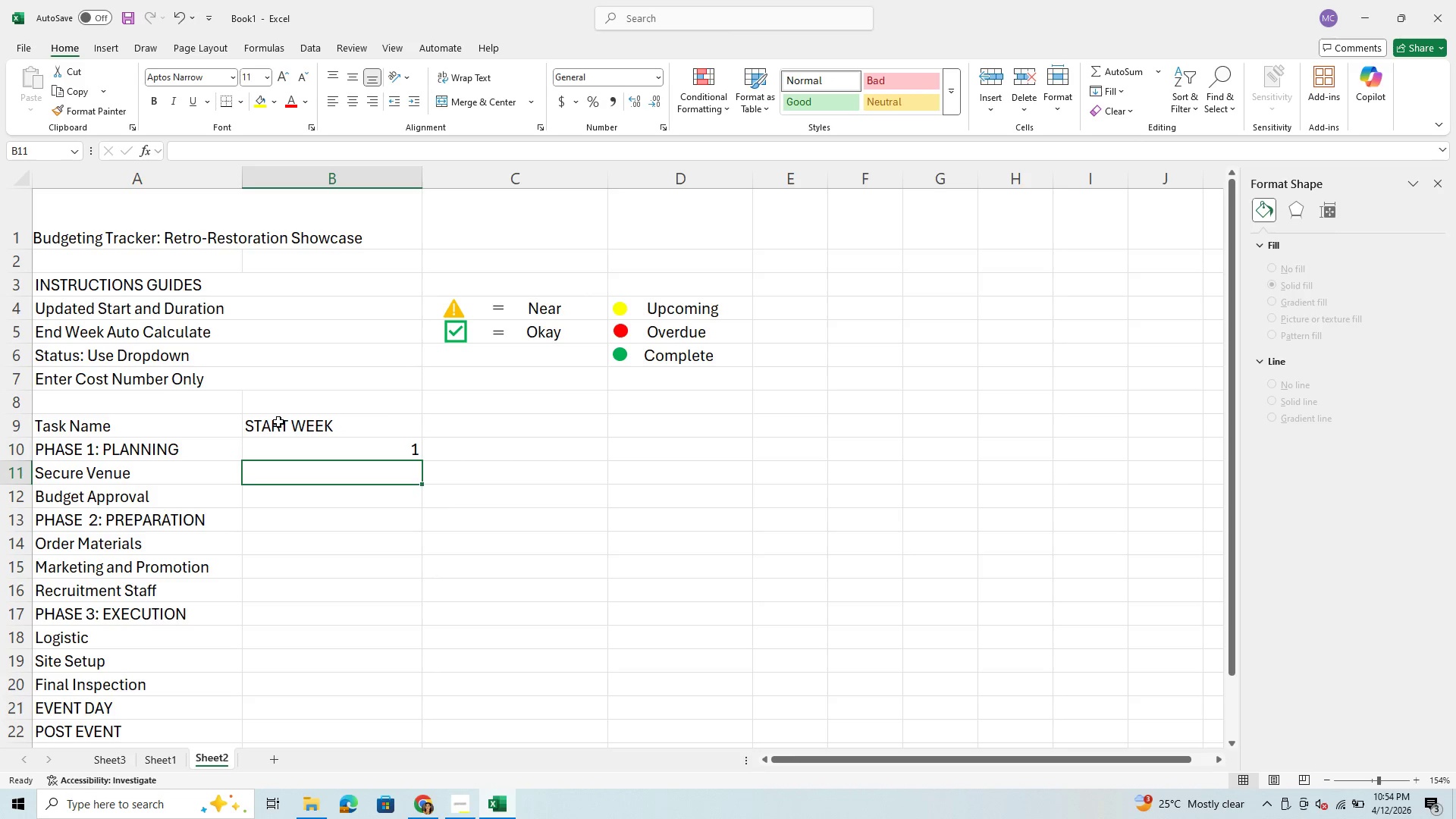 
key(2)
 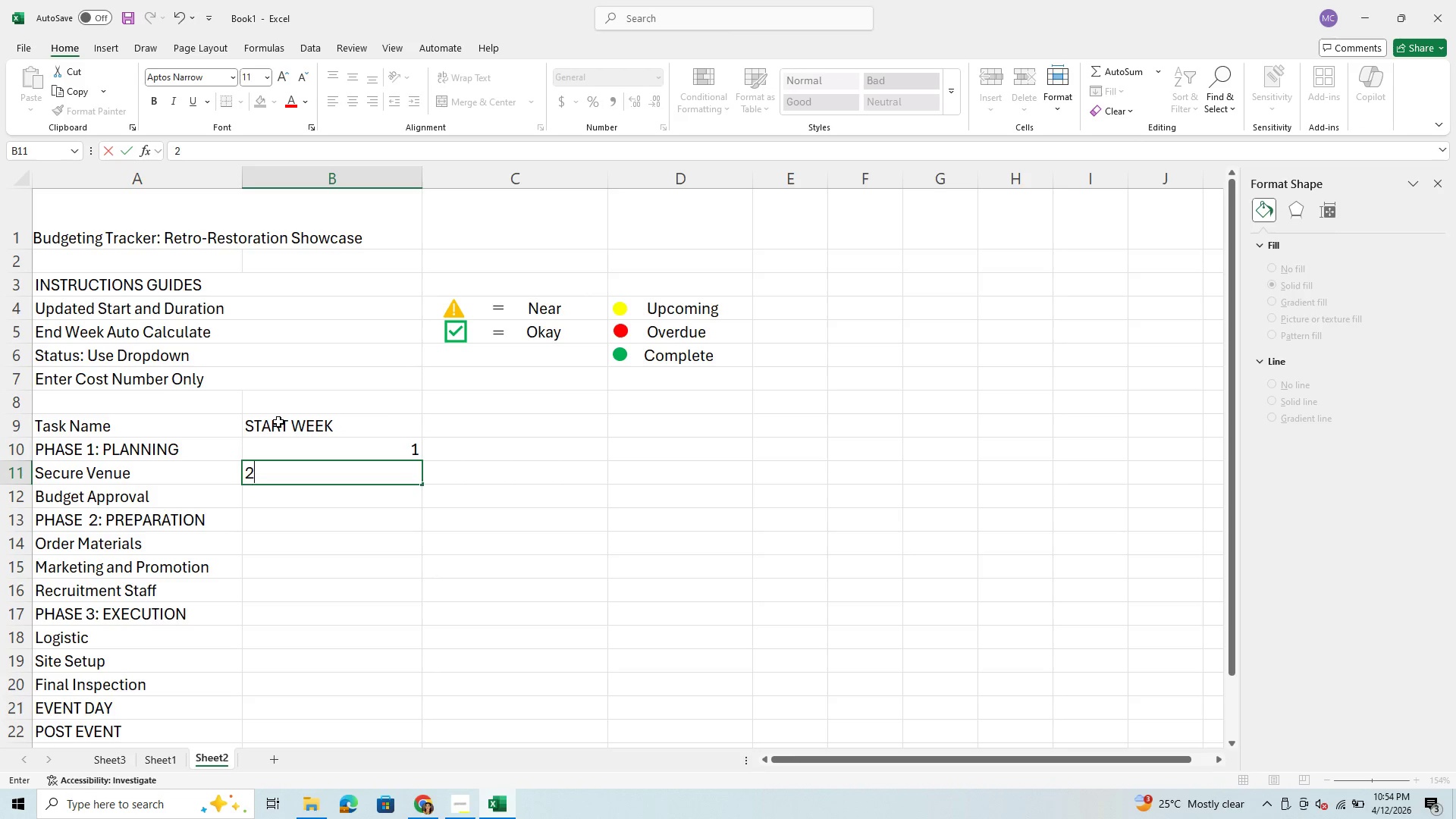 
key(Enter)
 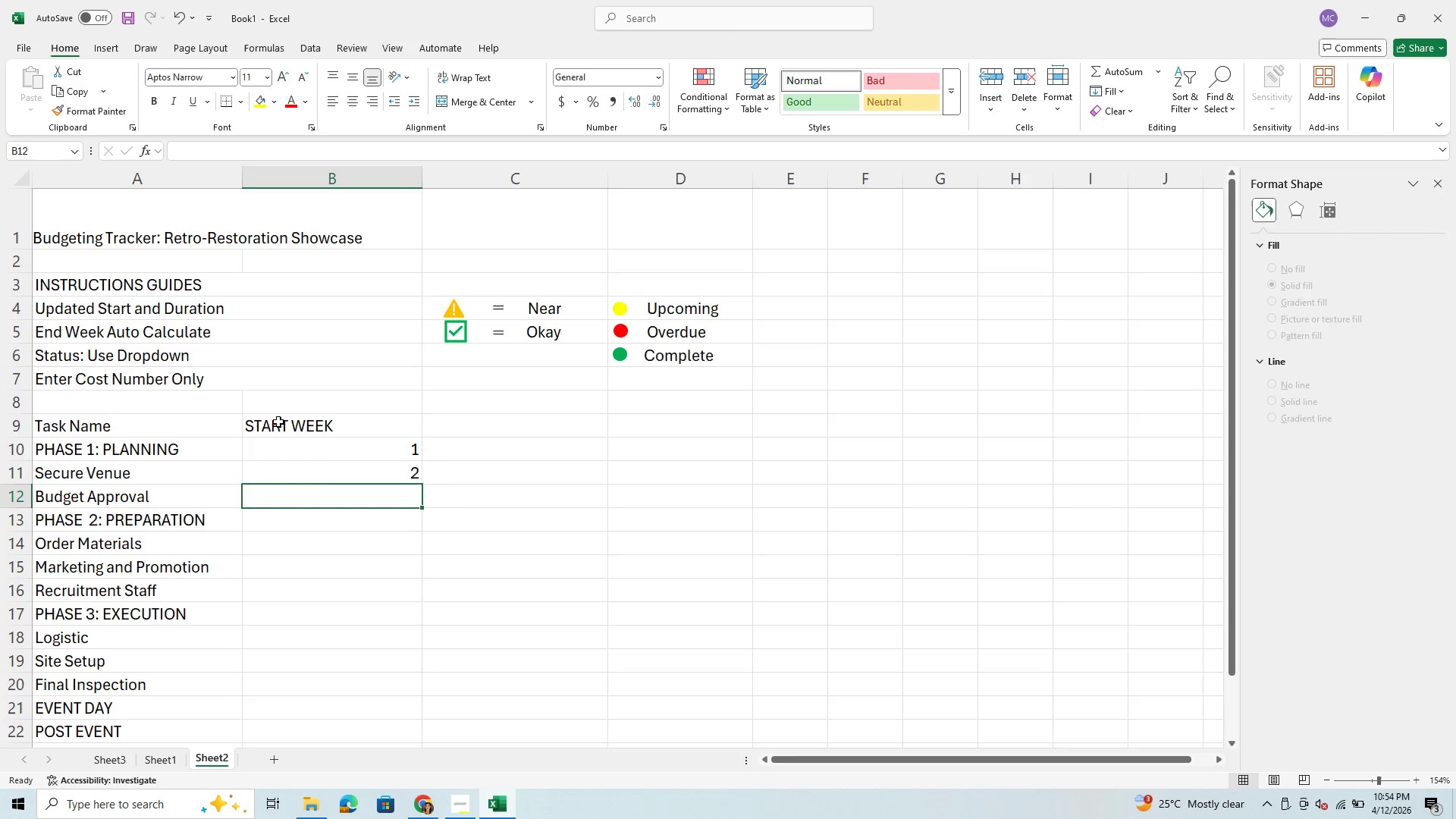 
key(2)
 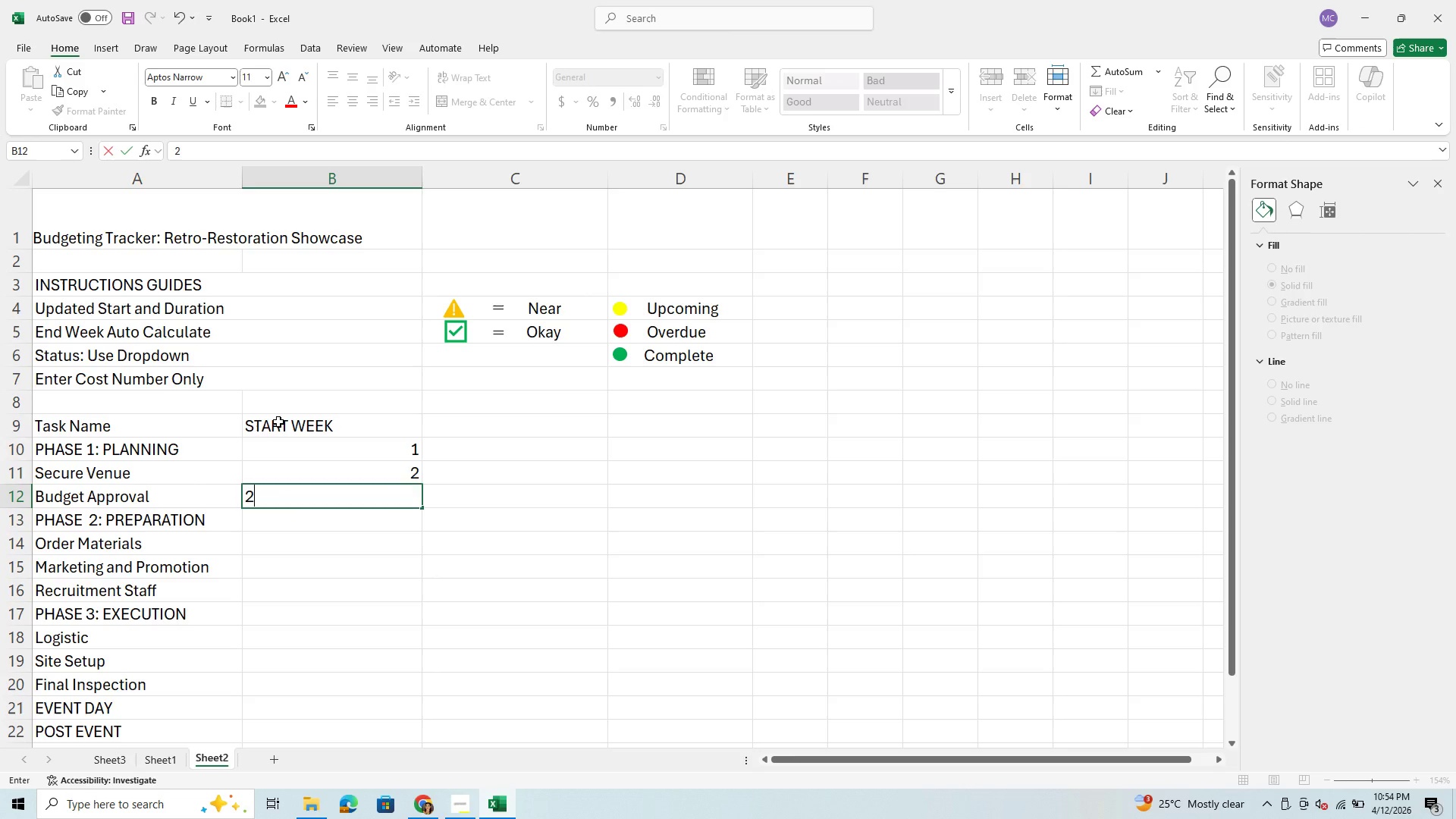 
key(Enter)
 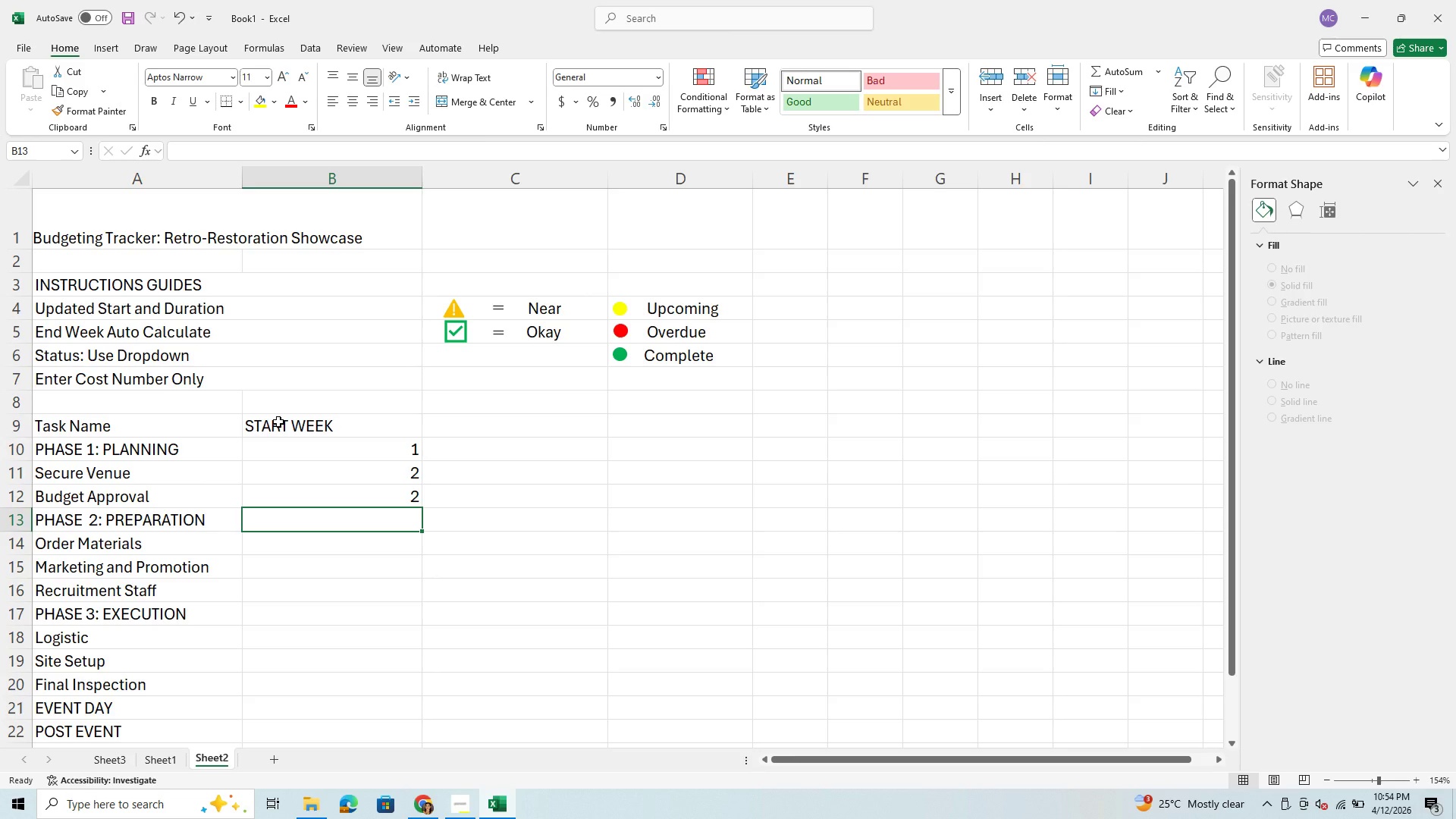 
key(4)
 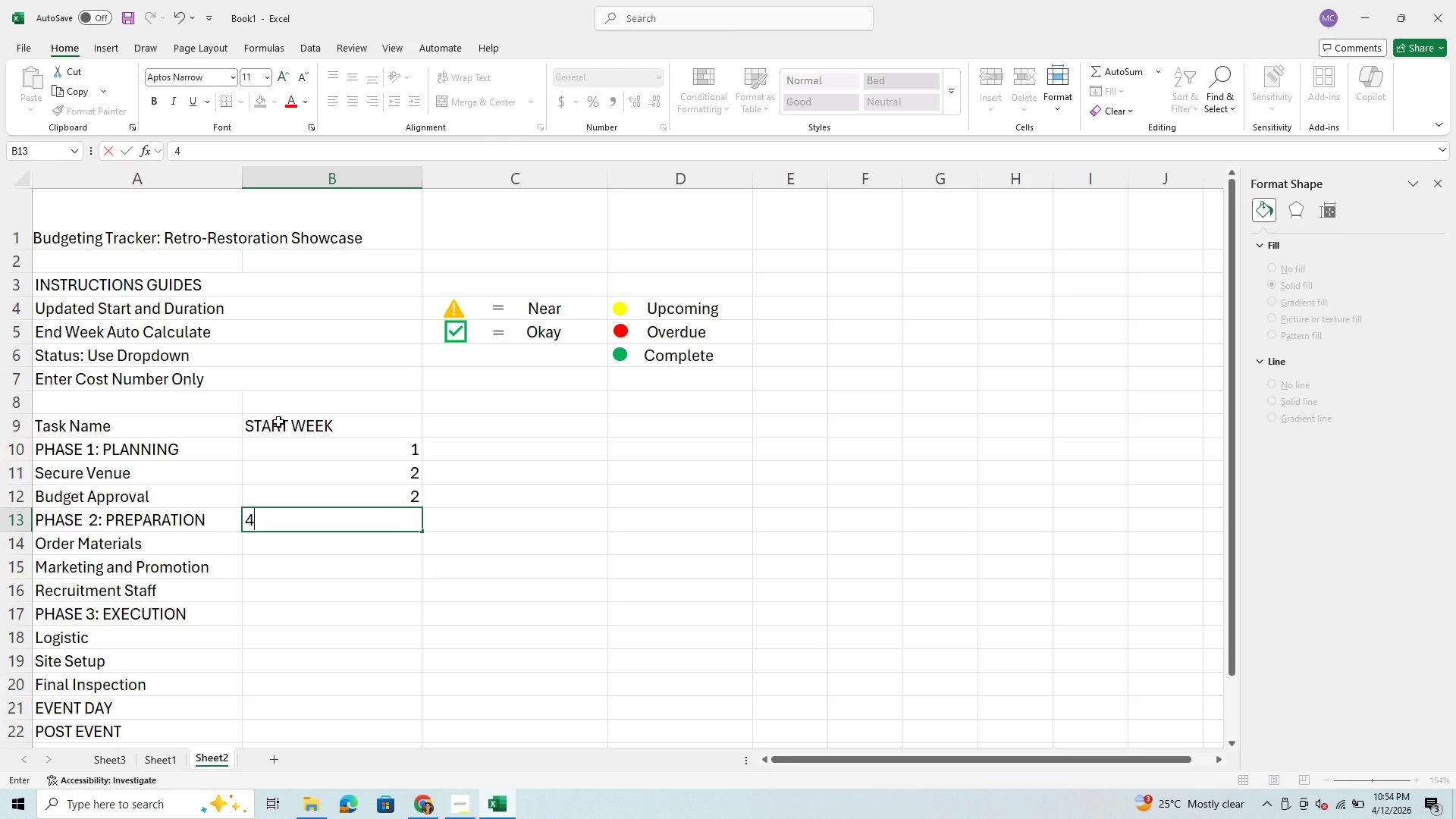 
key(Enter)
 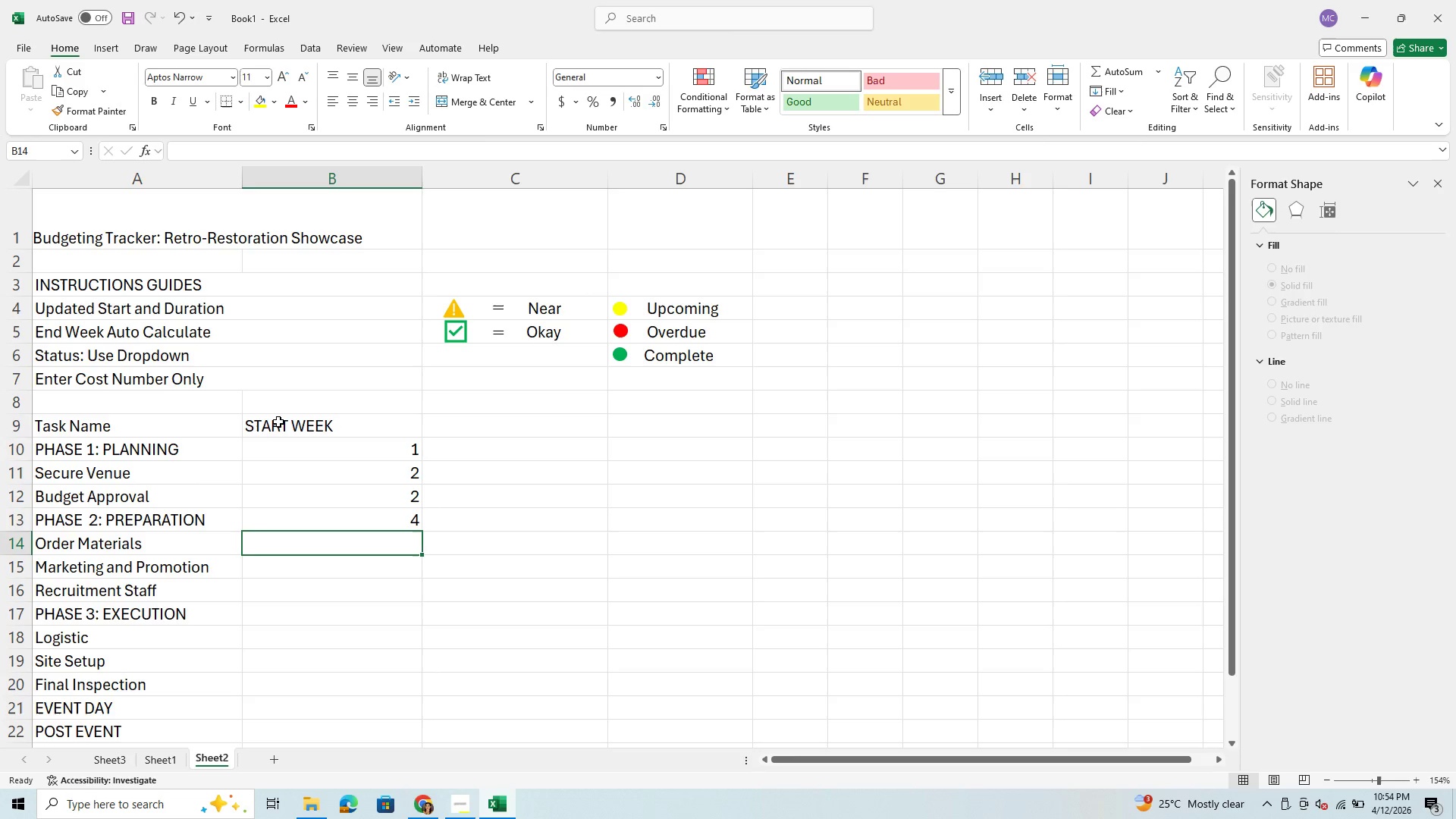 
key(4)
 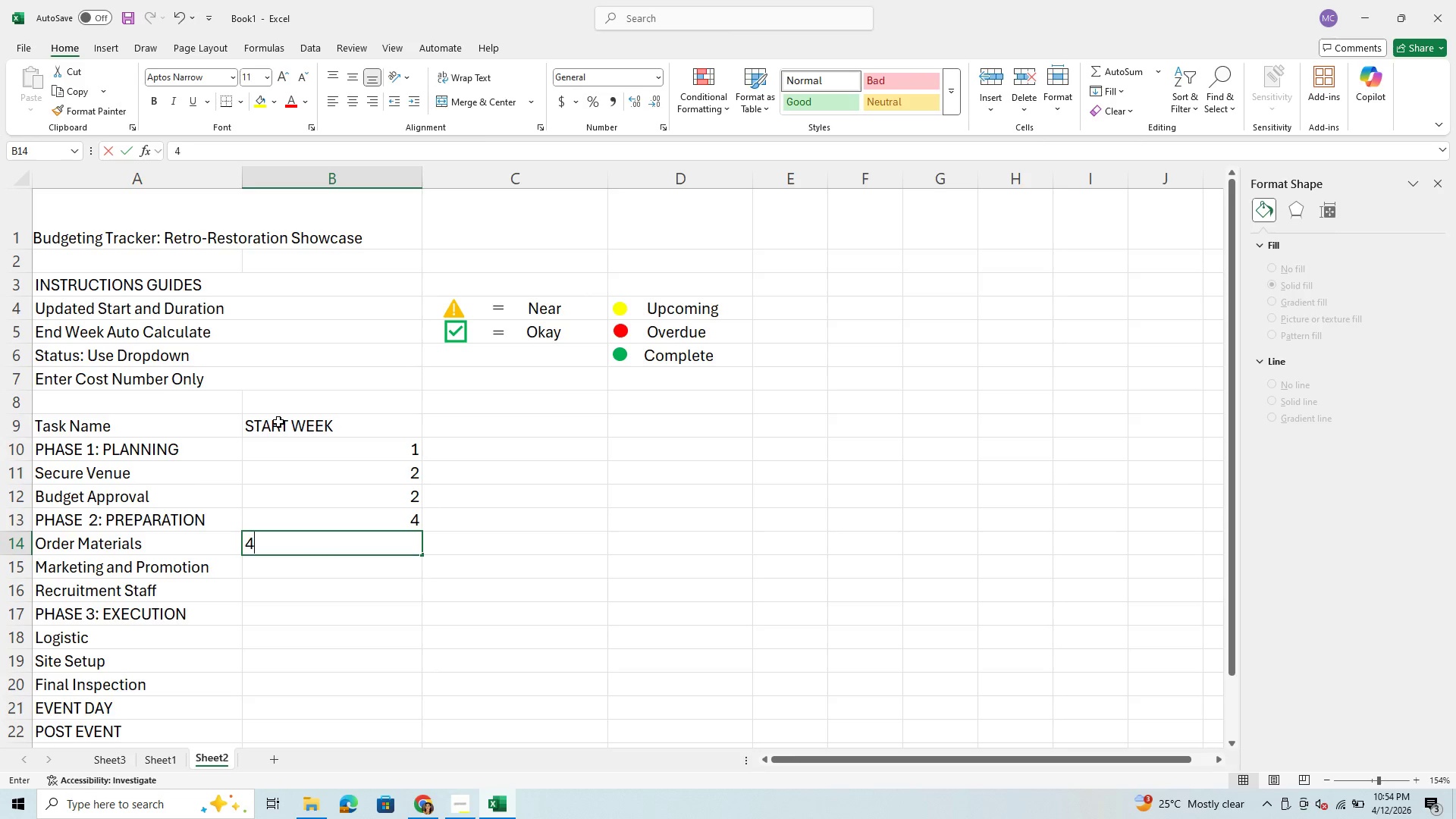 
key(Enter)
 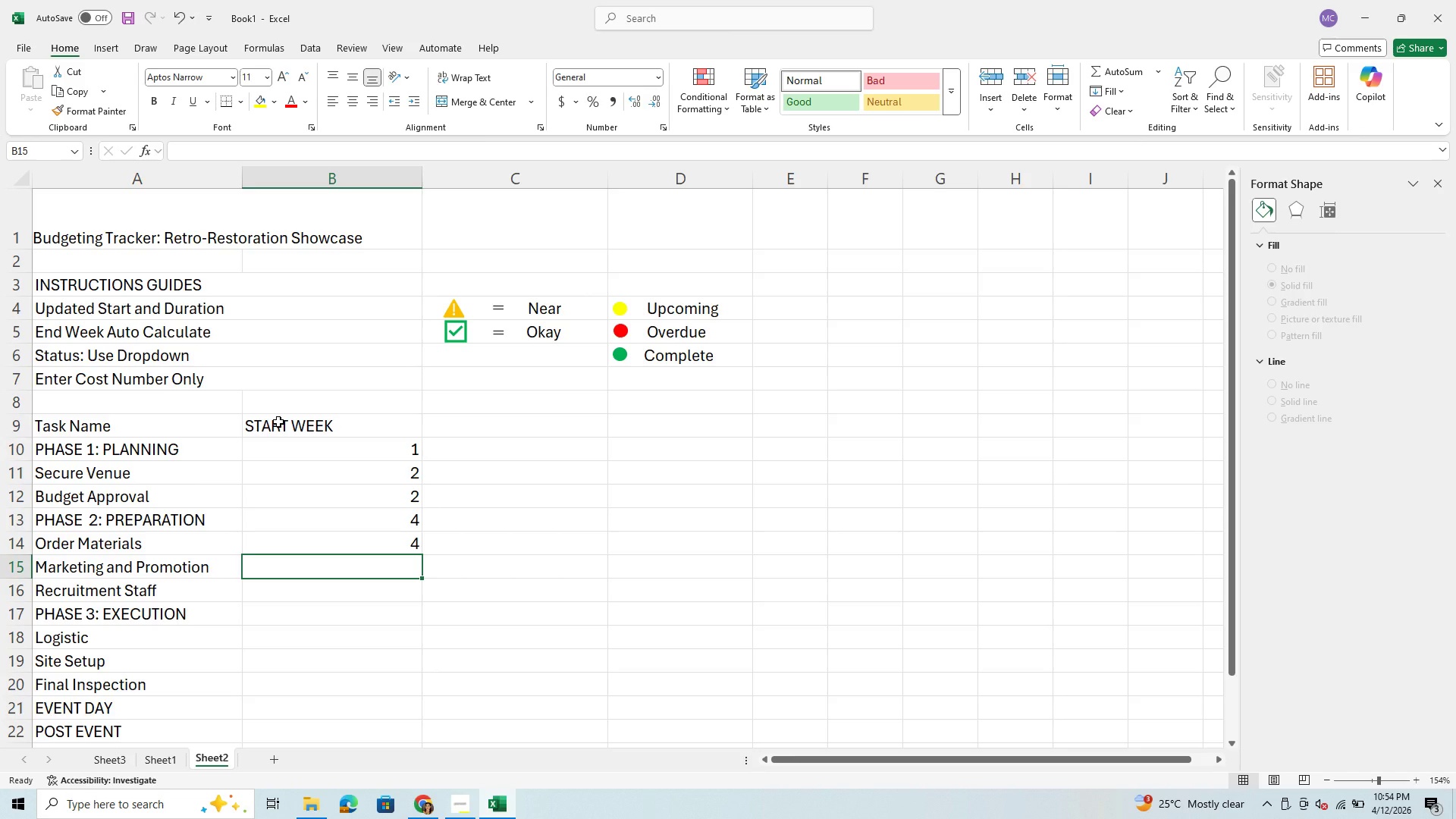 
key(5)
 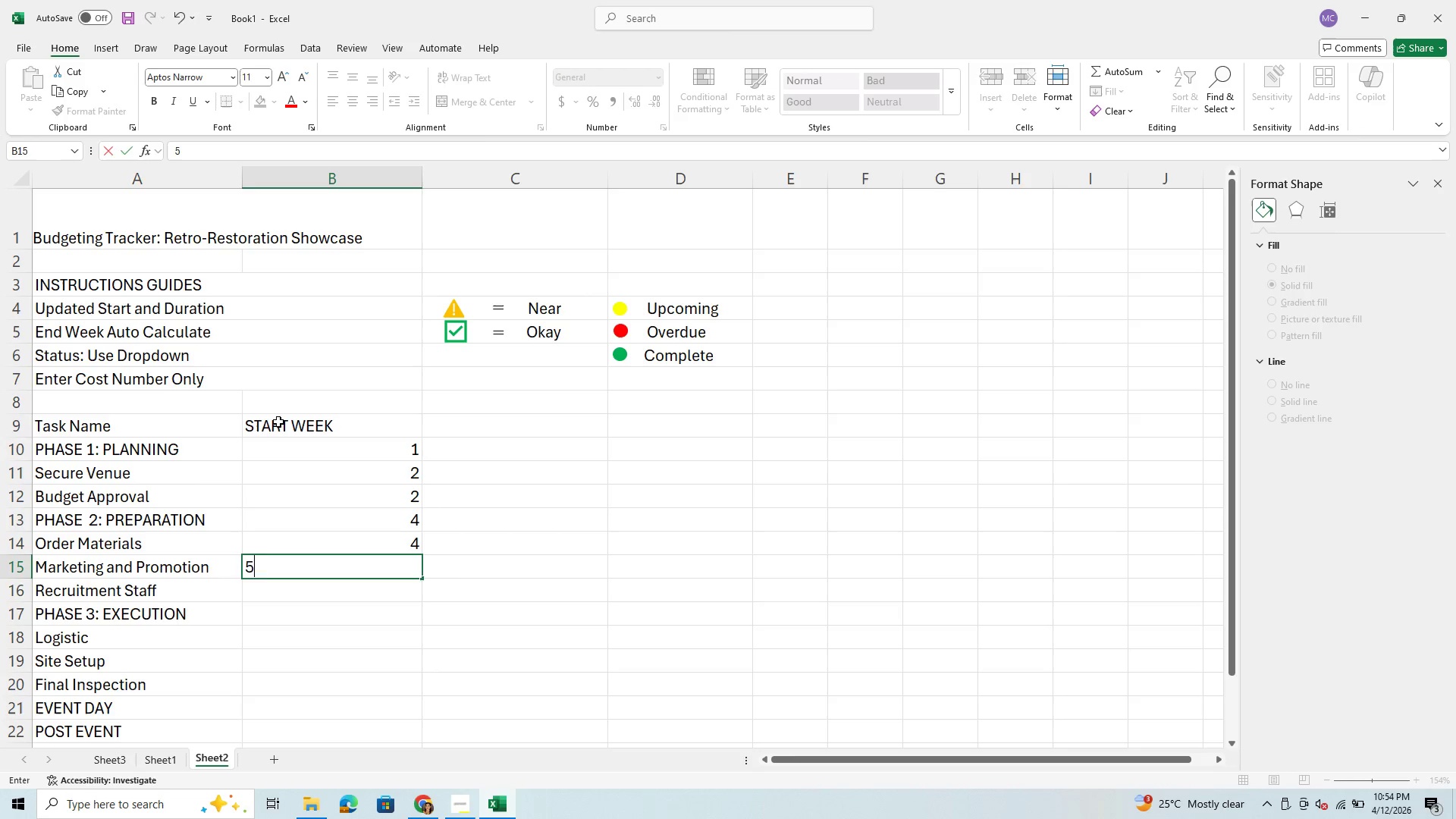 
key(Enter)
 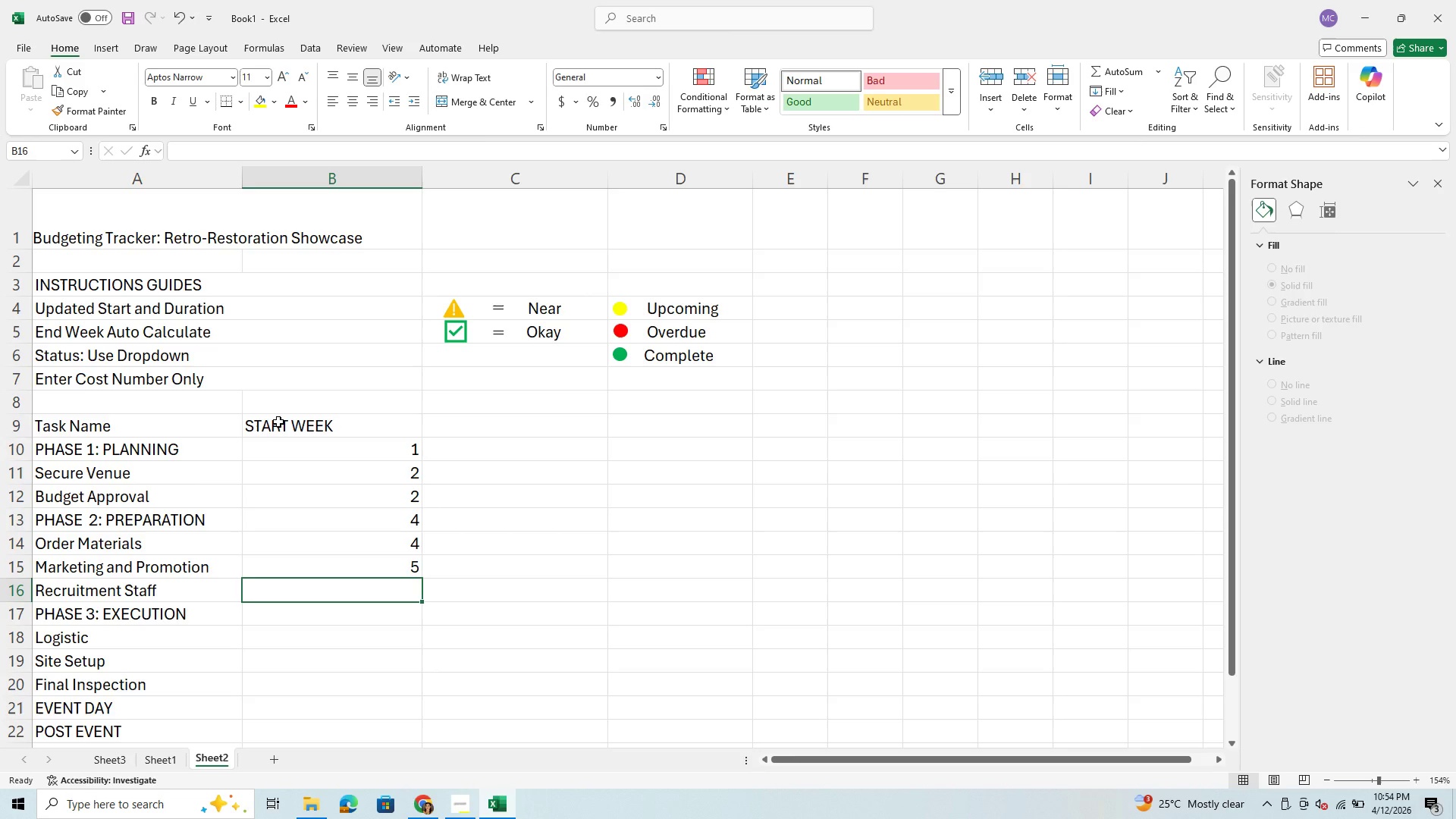 
key(6)
 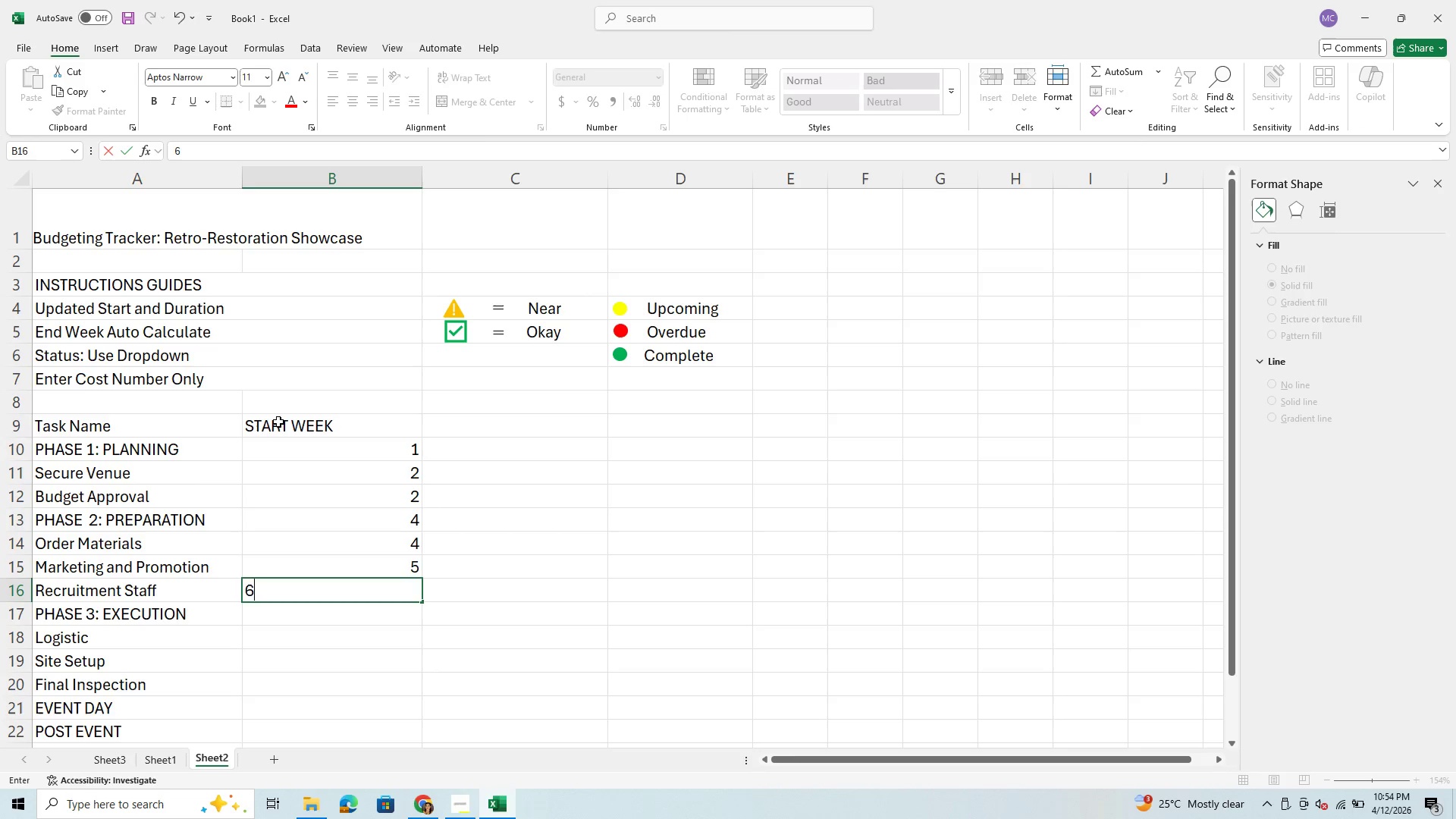 
key(Enter)
 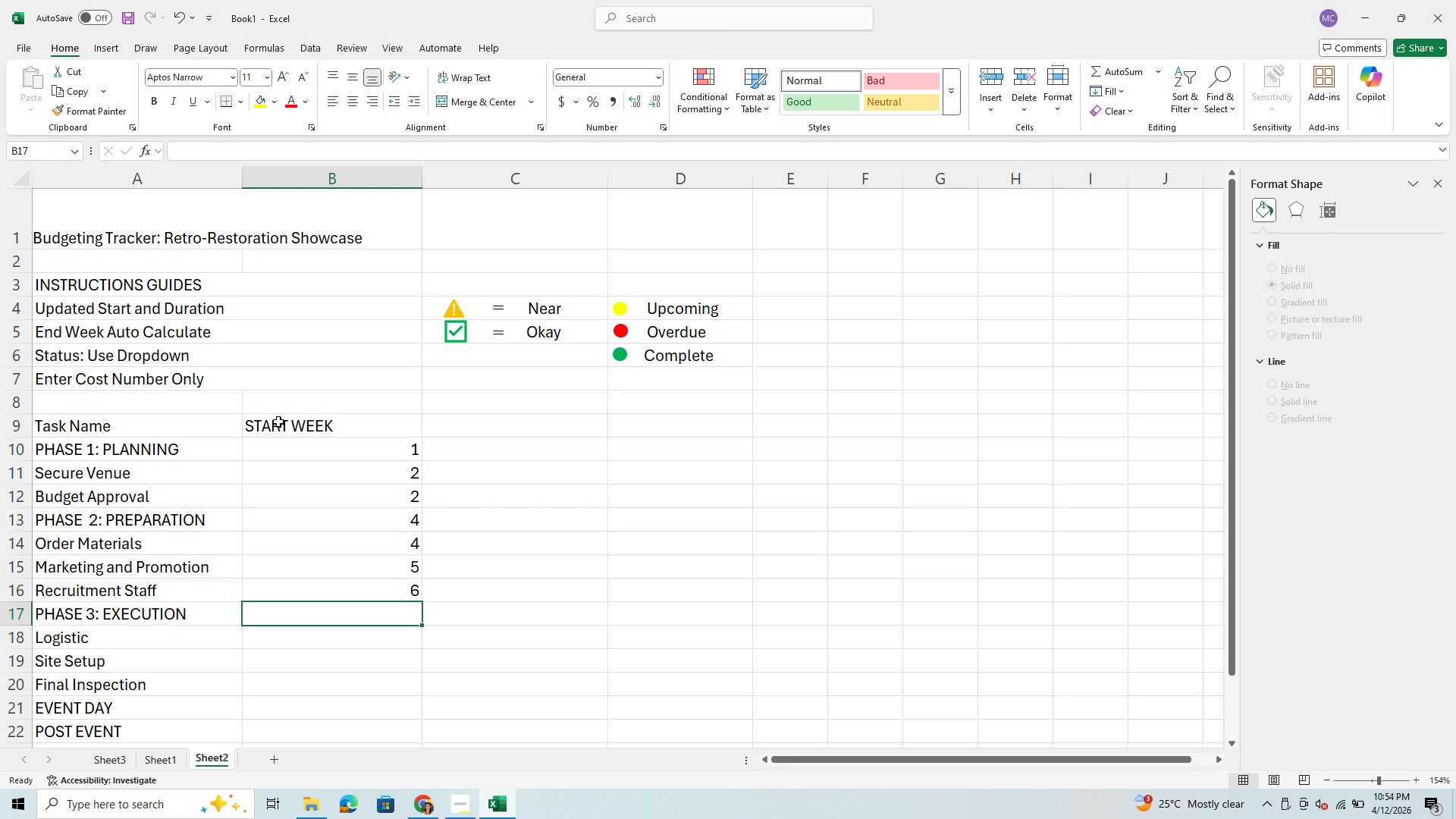 
key(8)
 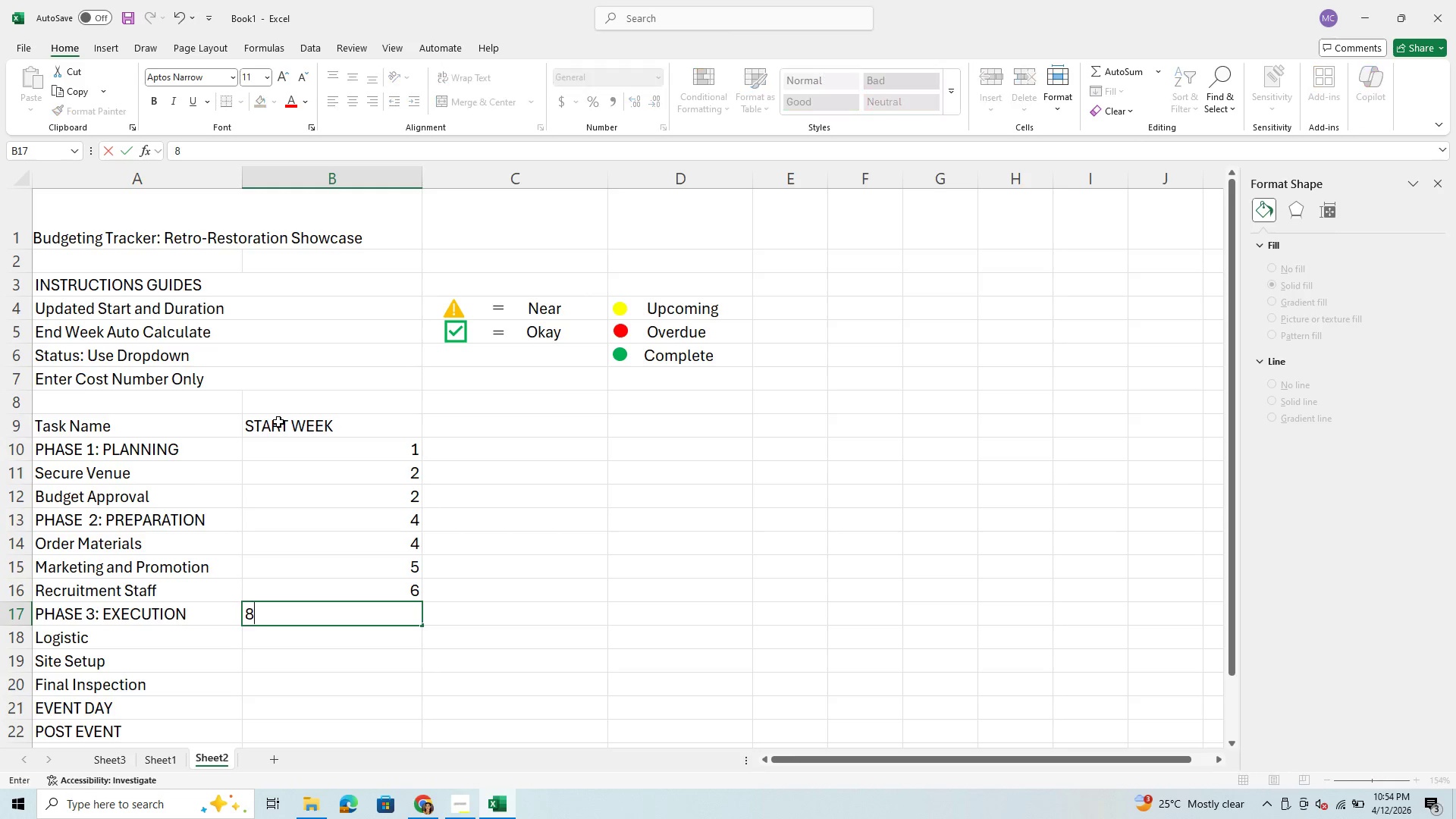 
key(Enter)
 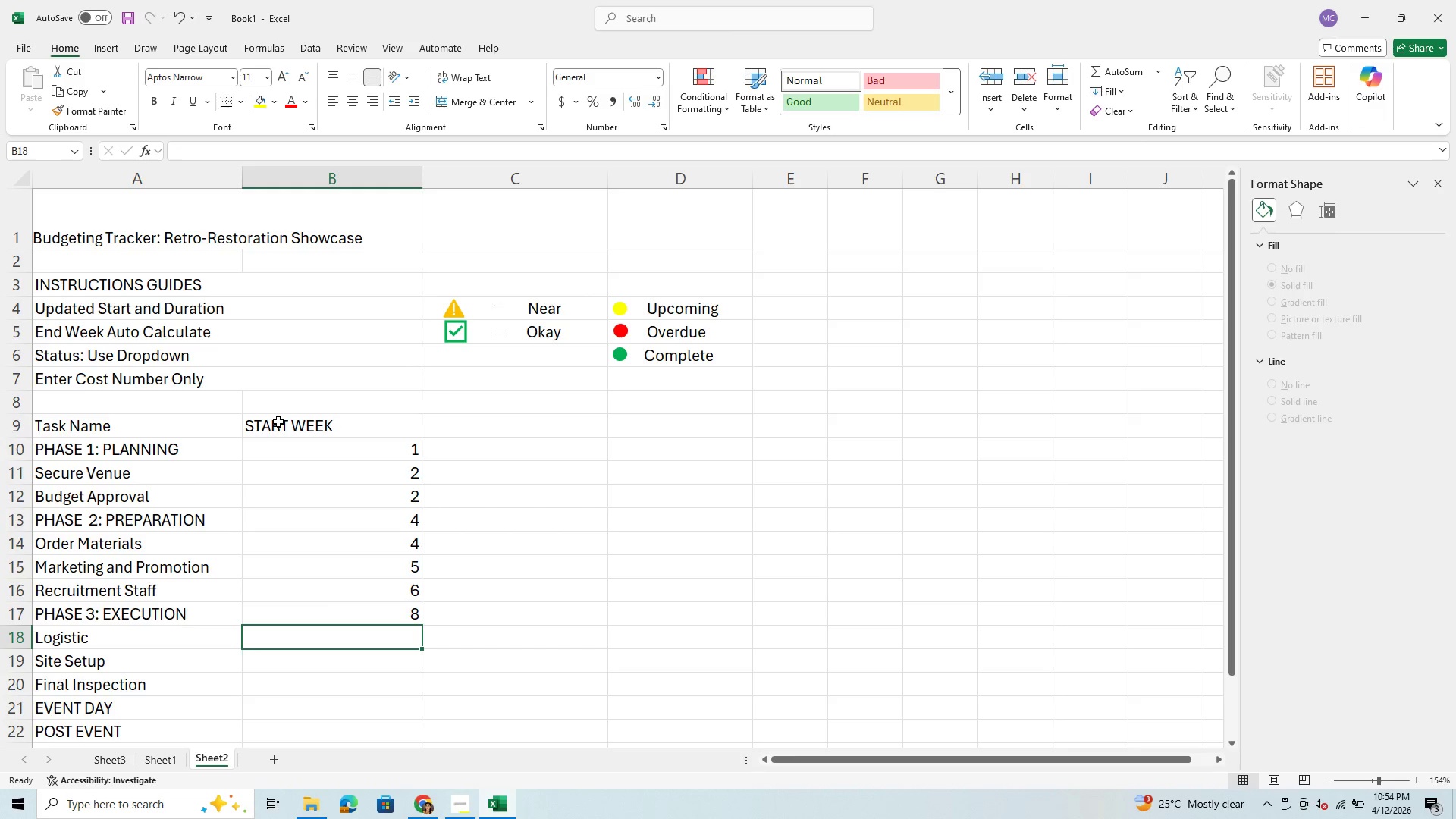 
key(8)
 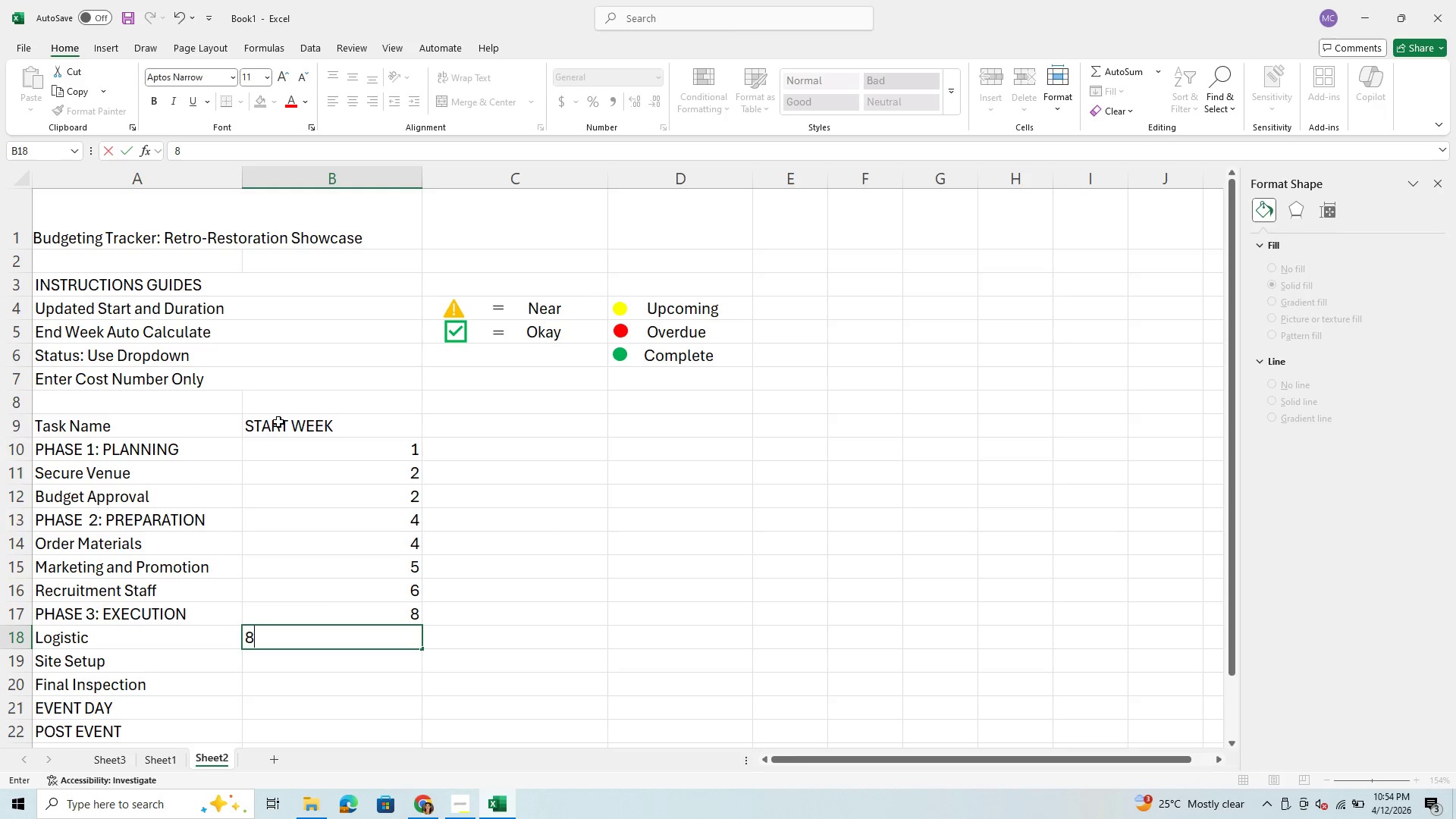 
key(Enter)
 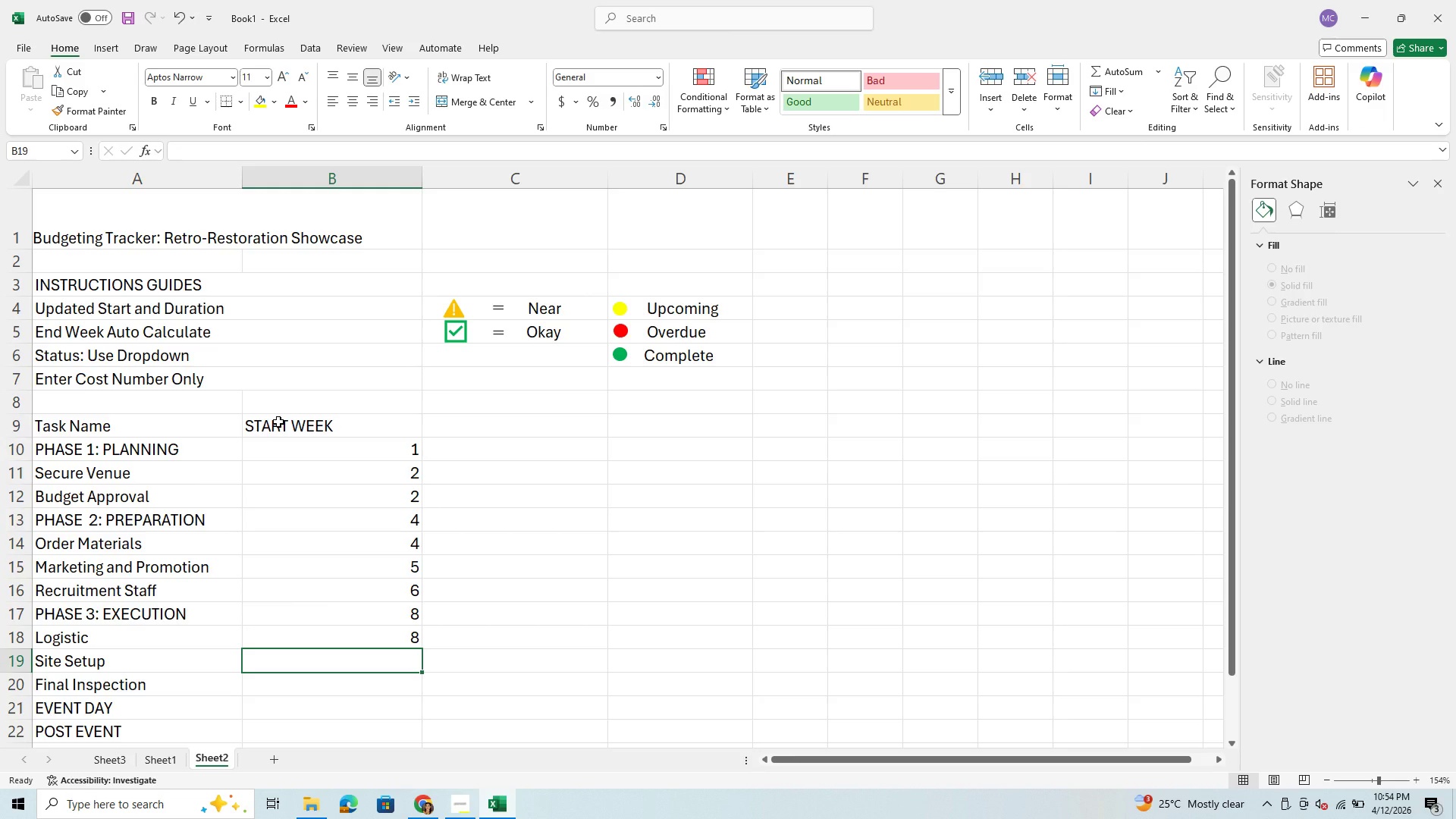 
type(10)
 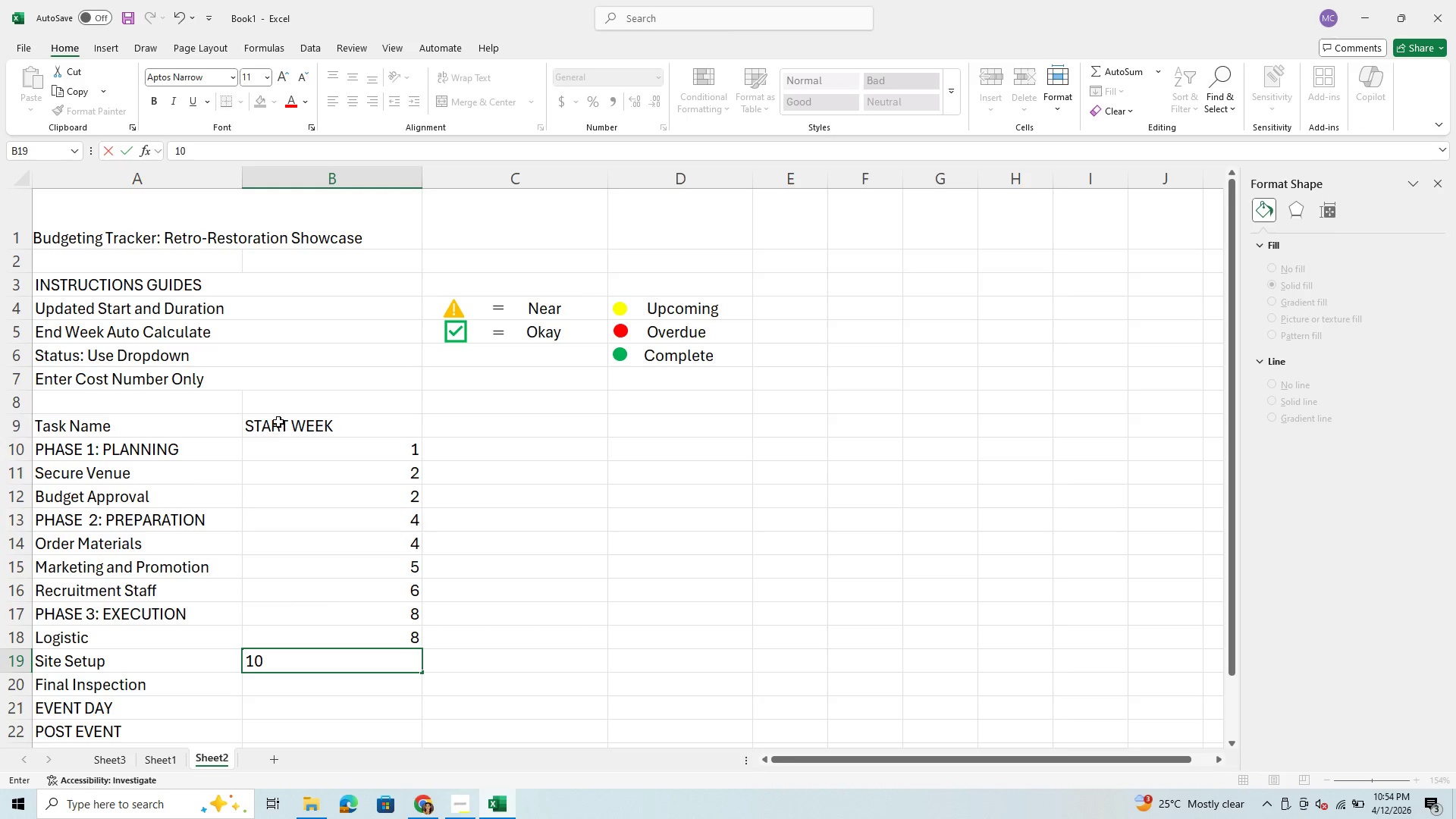 
key(Enter)
 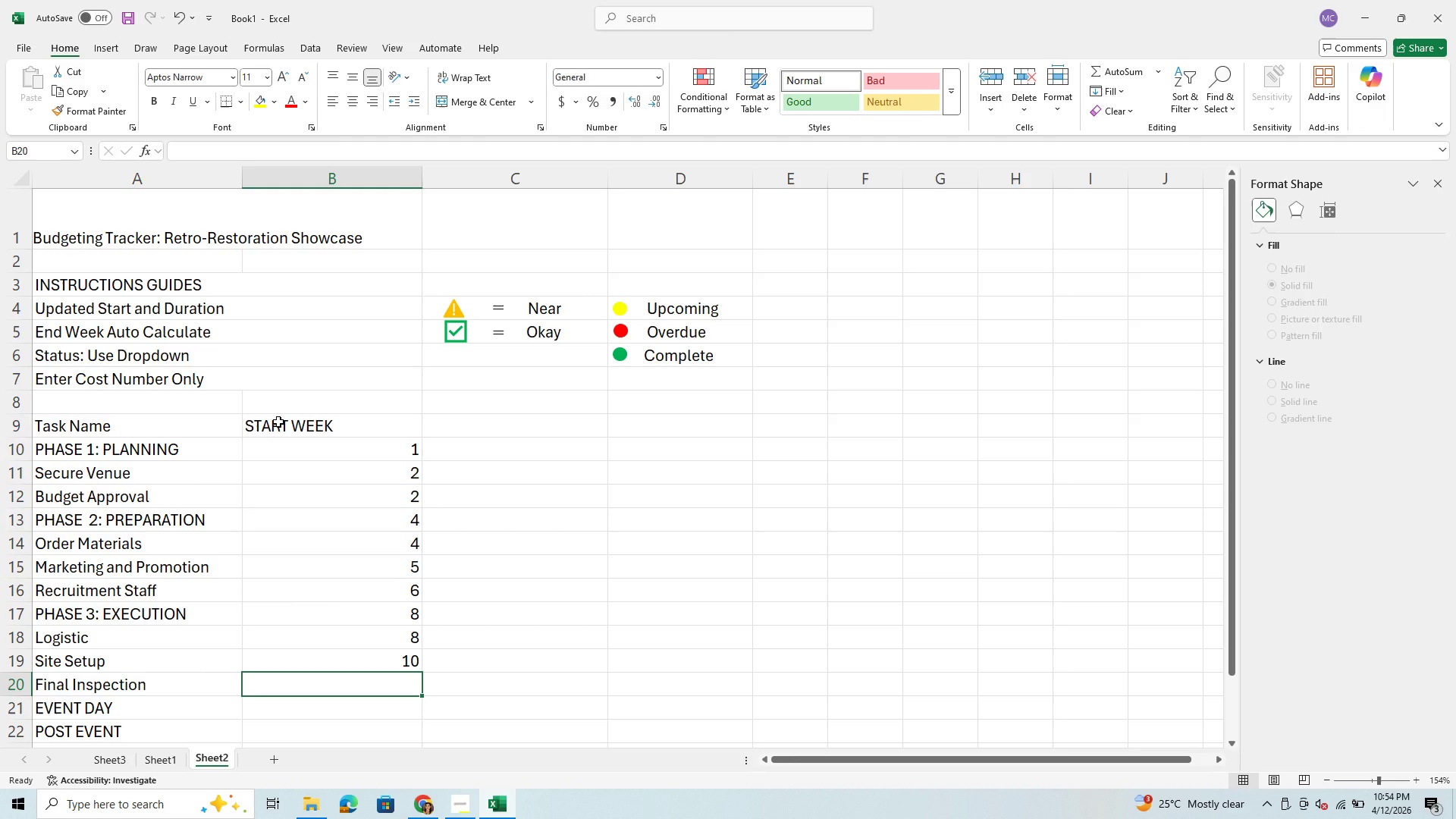 
type(11)
 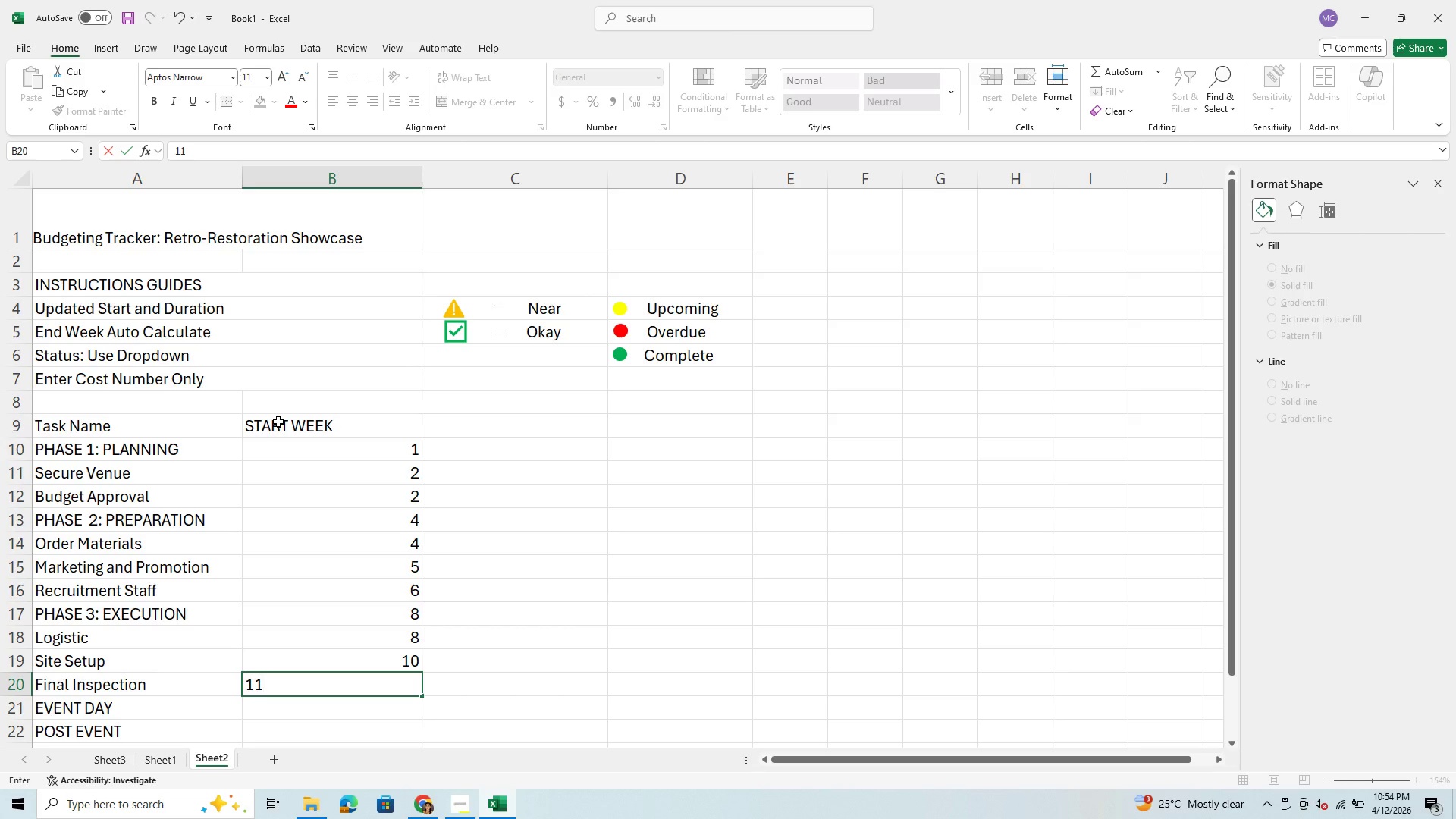 
key(Enter)
 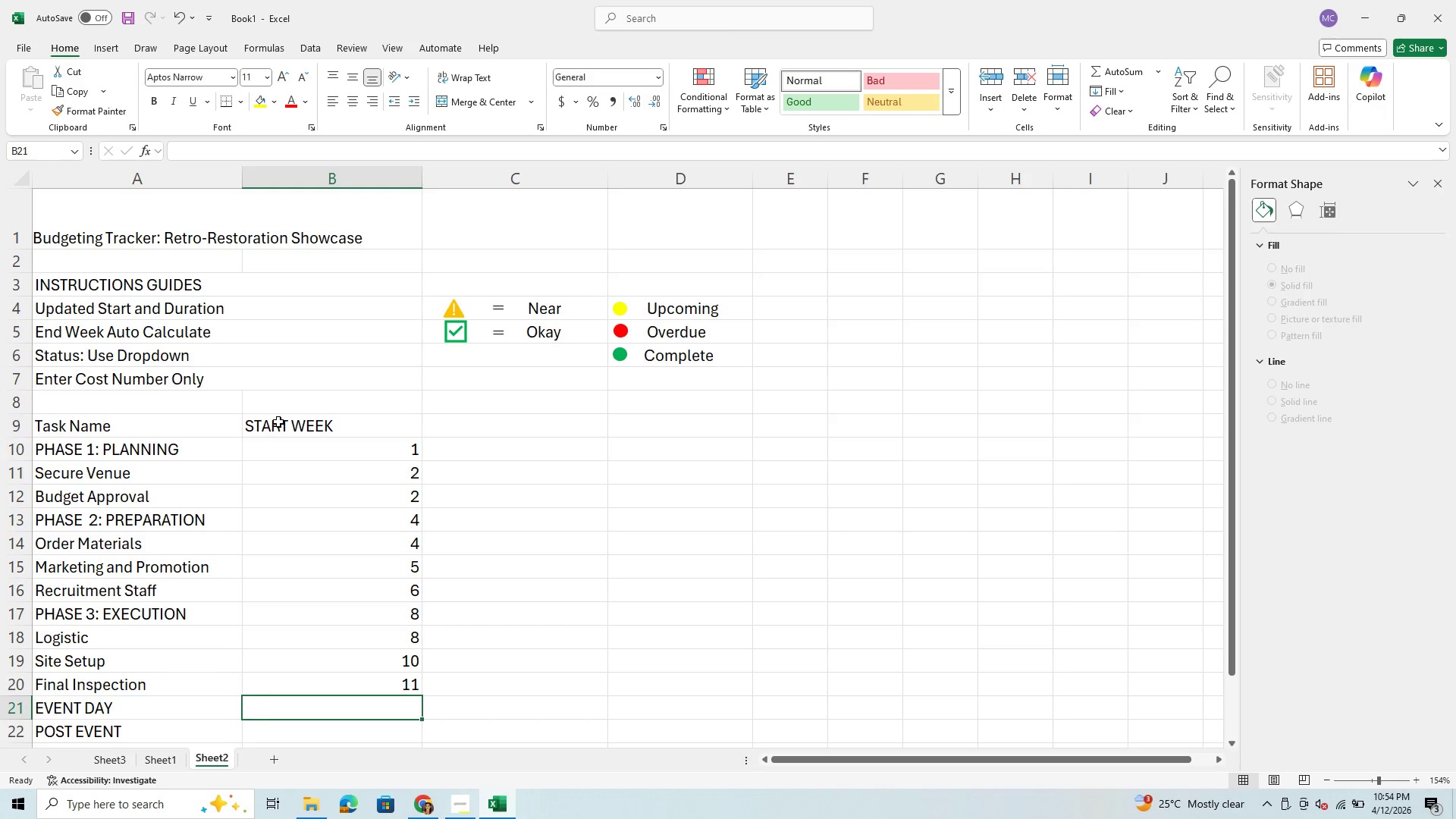 
type(12)
 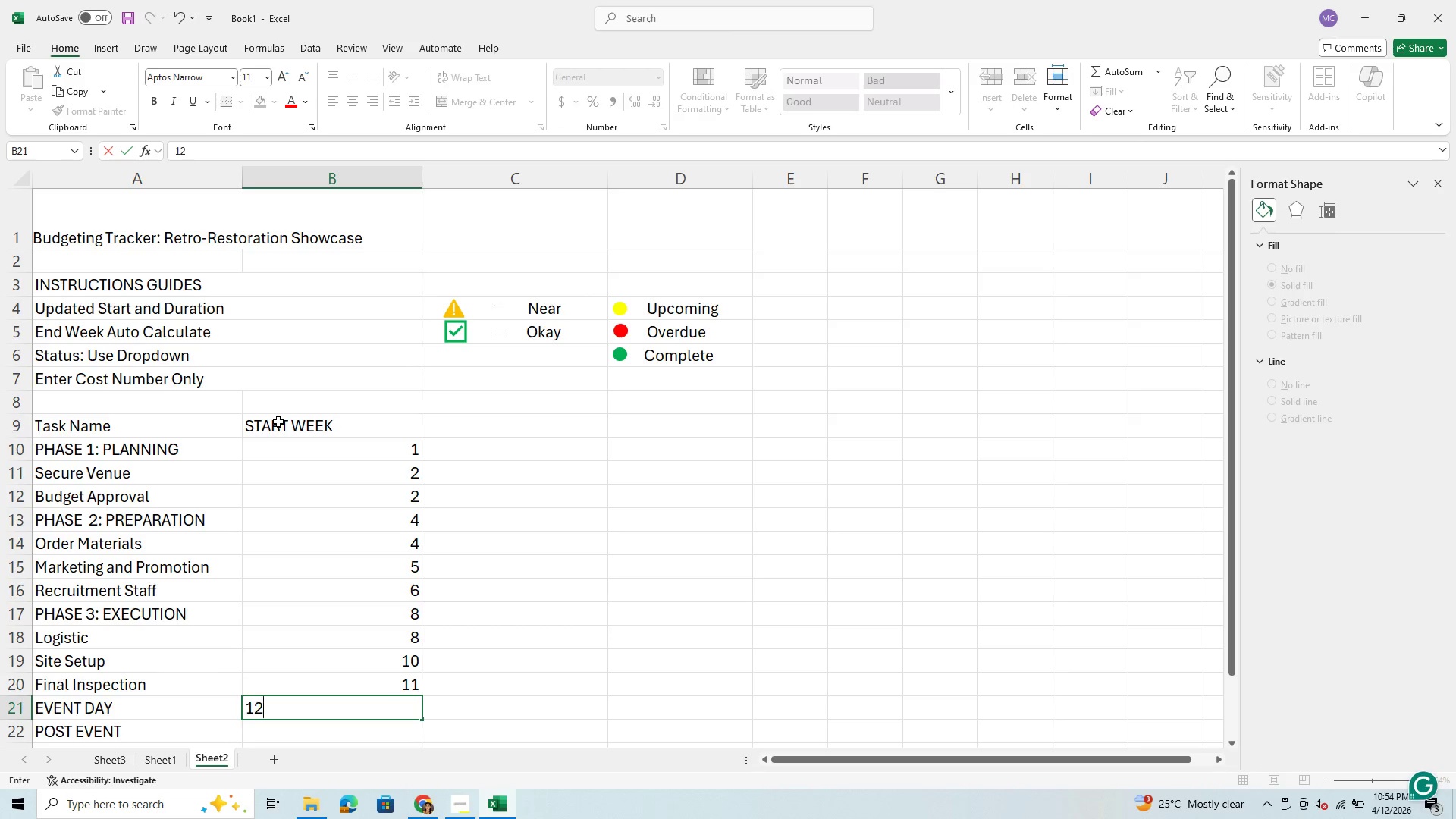 
key(Enter)
 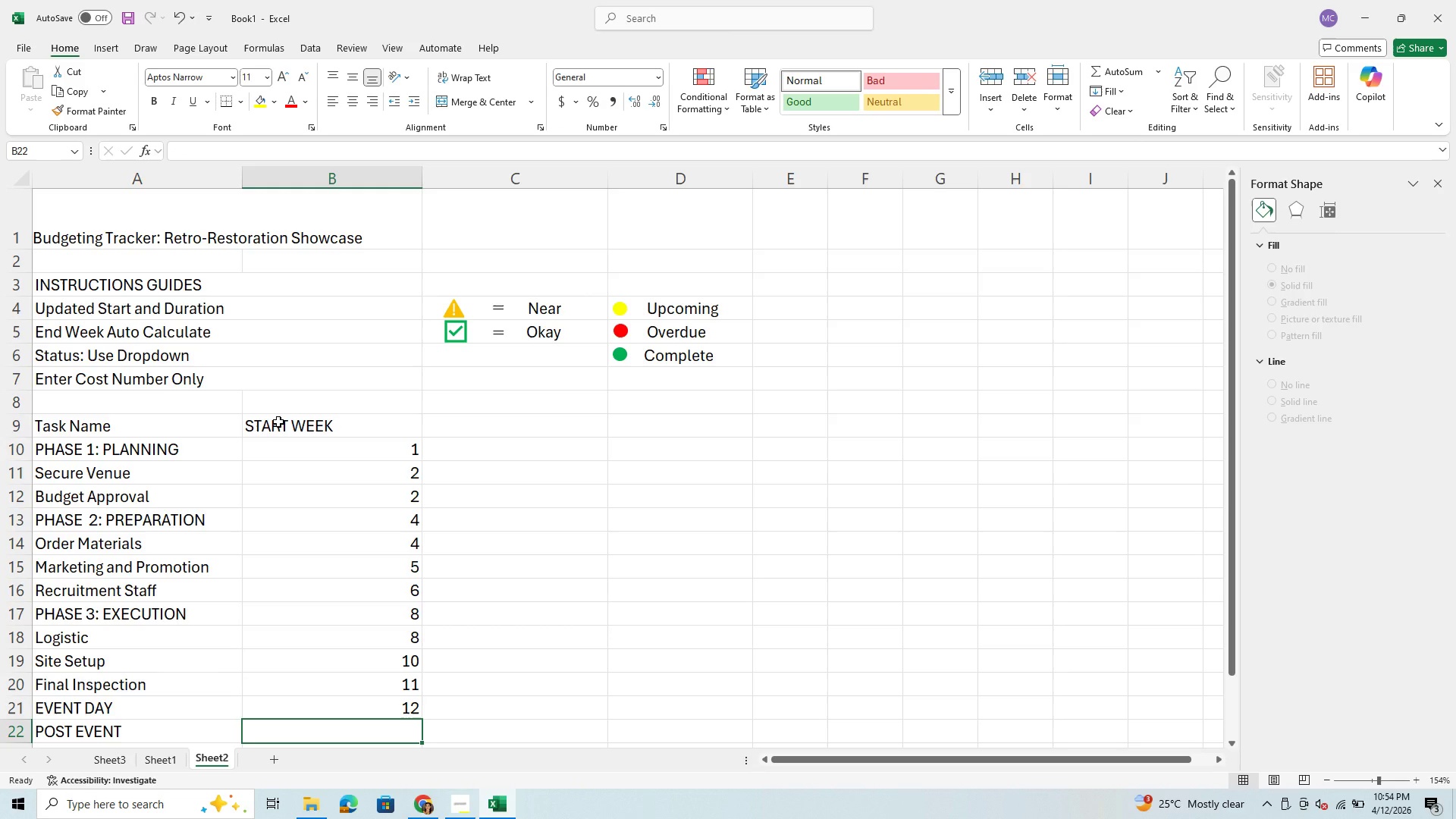 
type(13)
 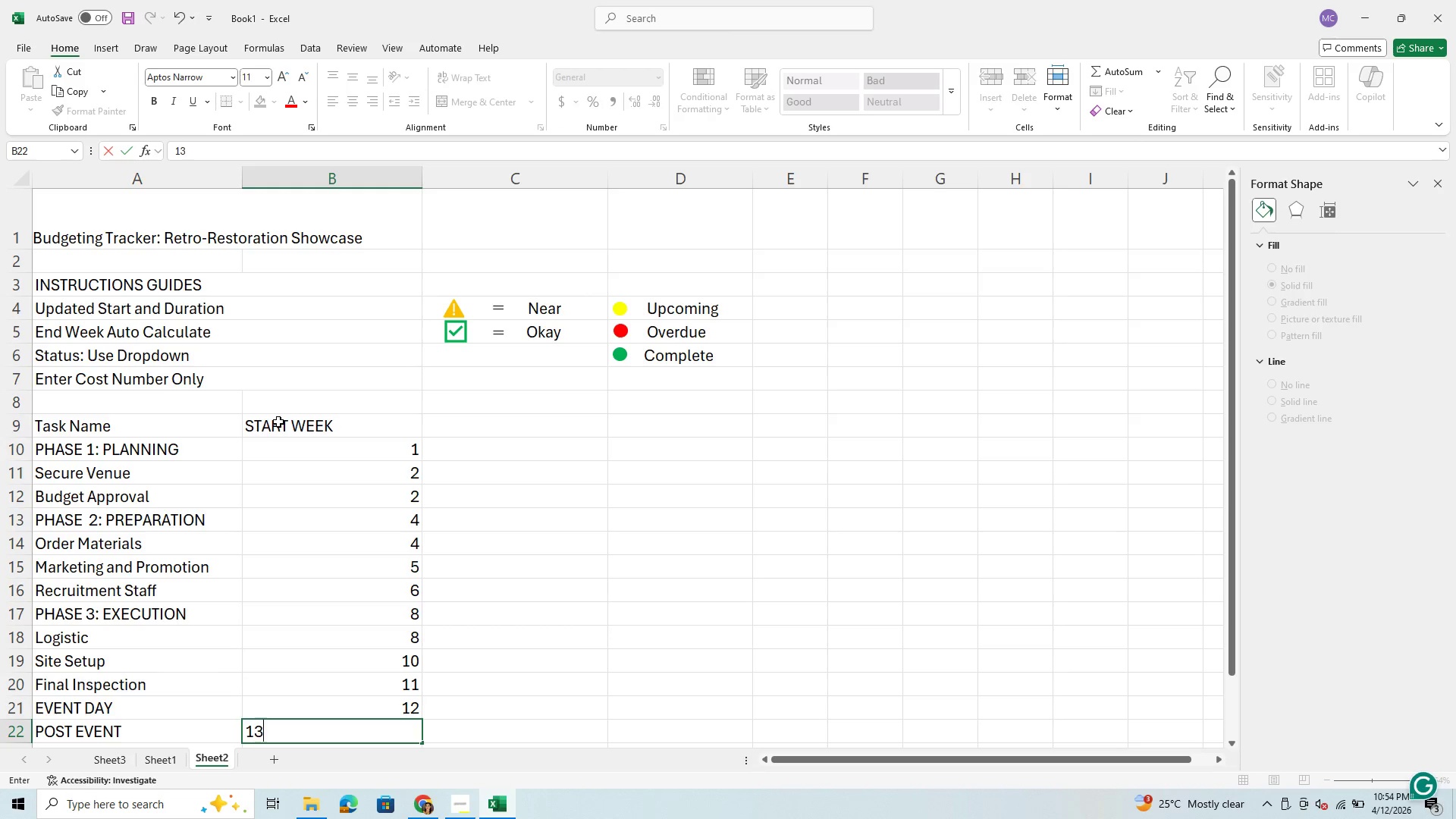 
key(Enter)
 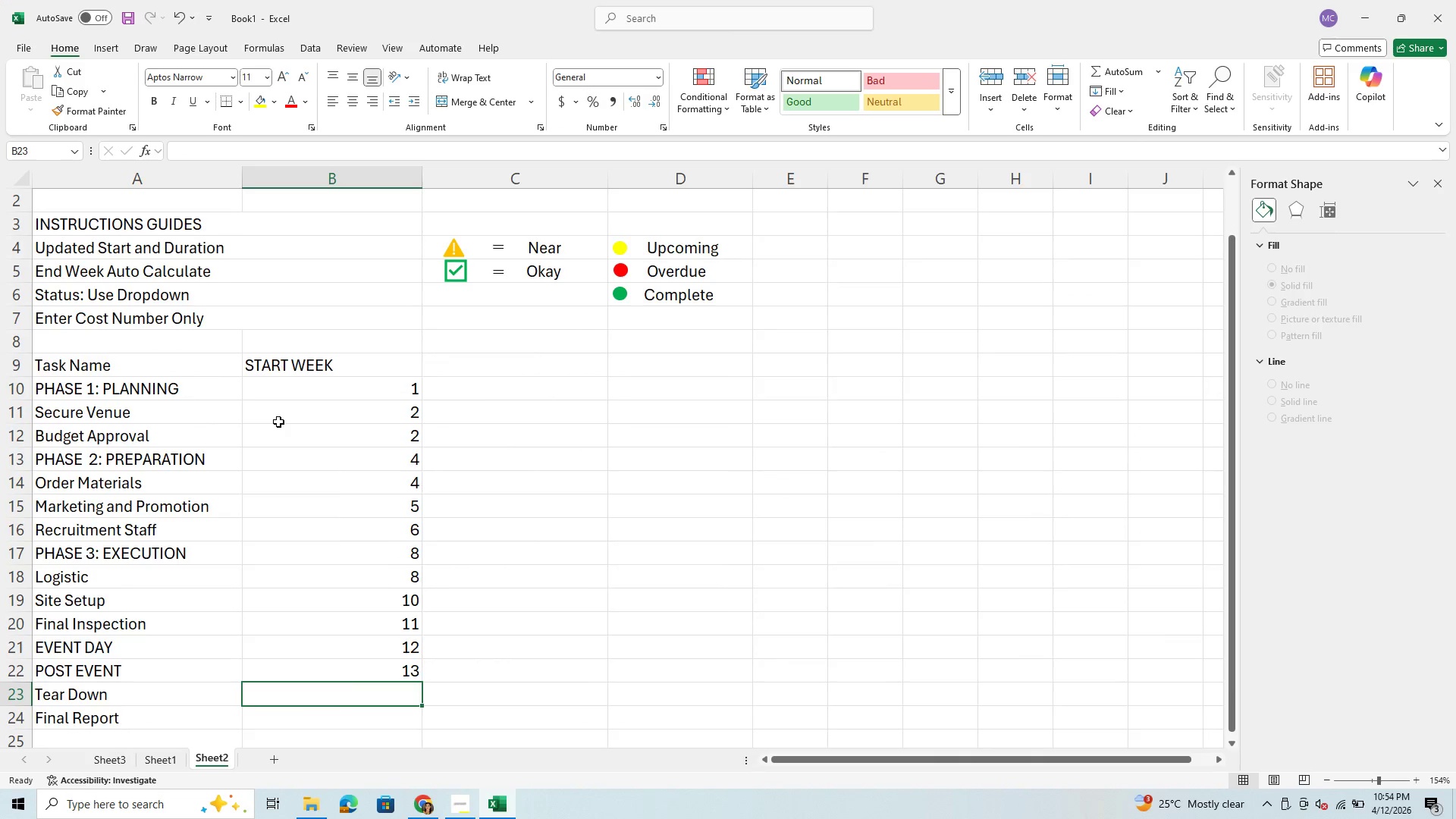 
type(13)
 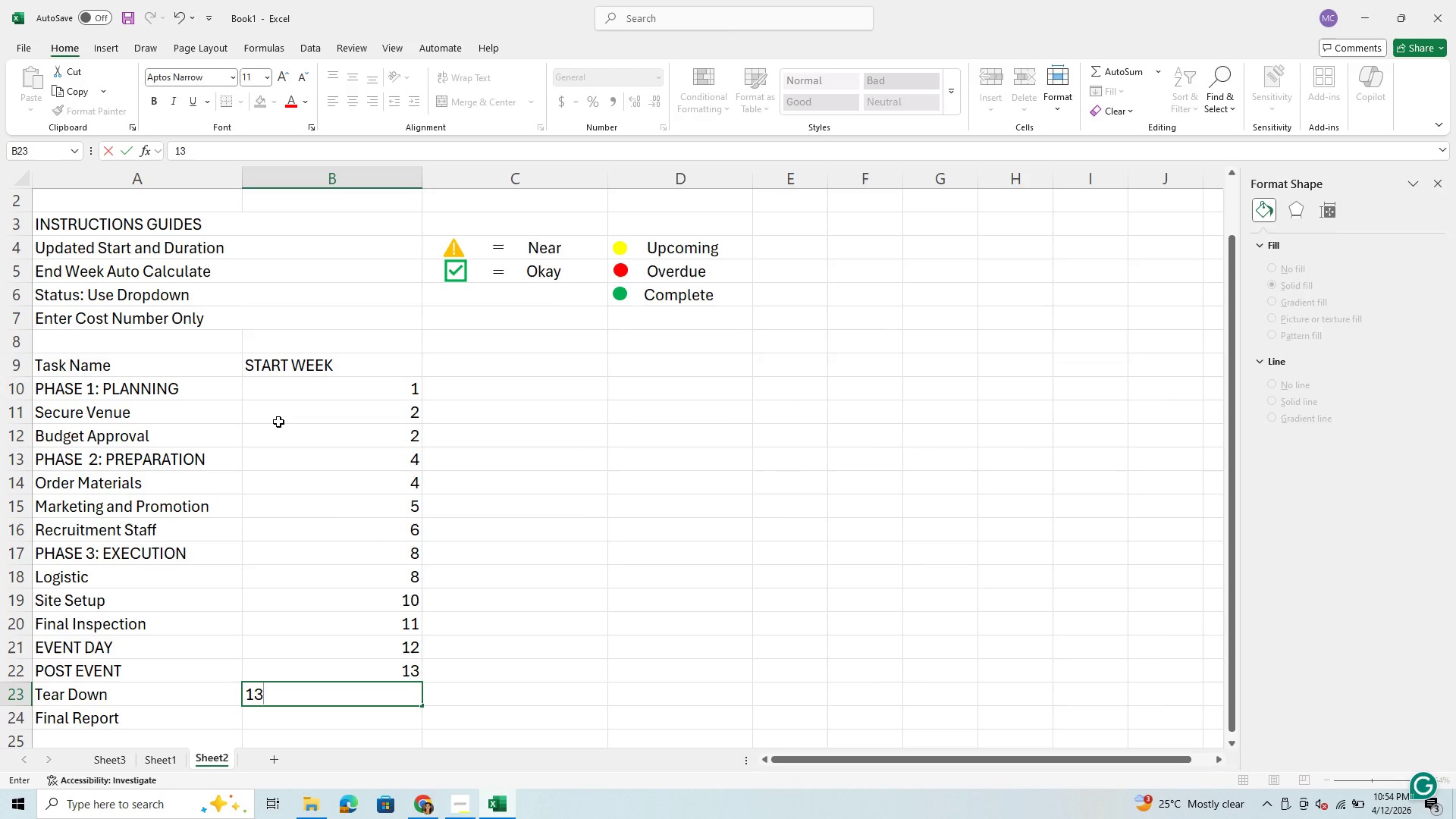 
key(Enter)
 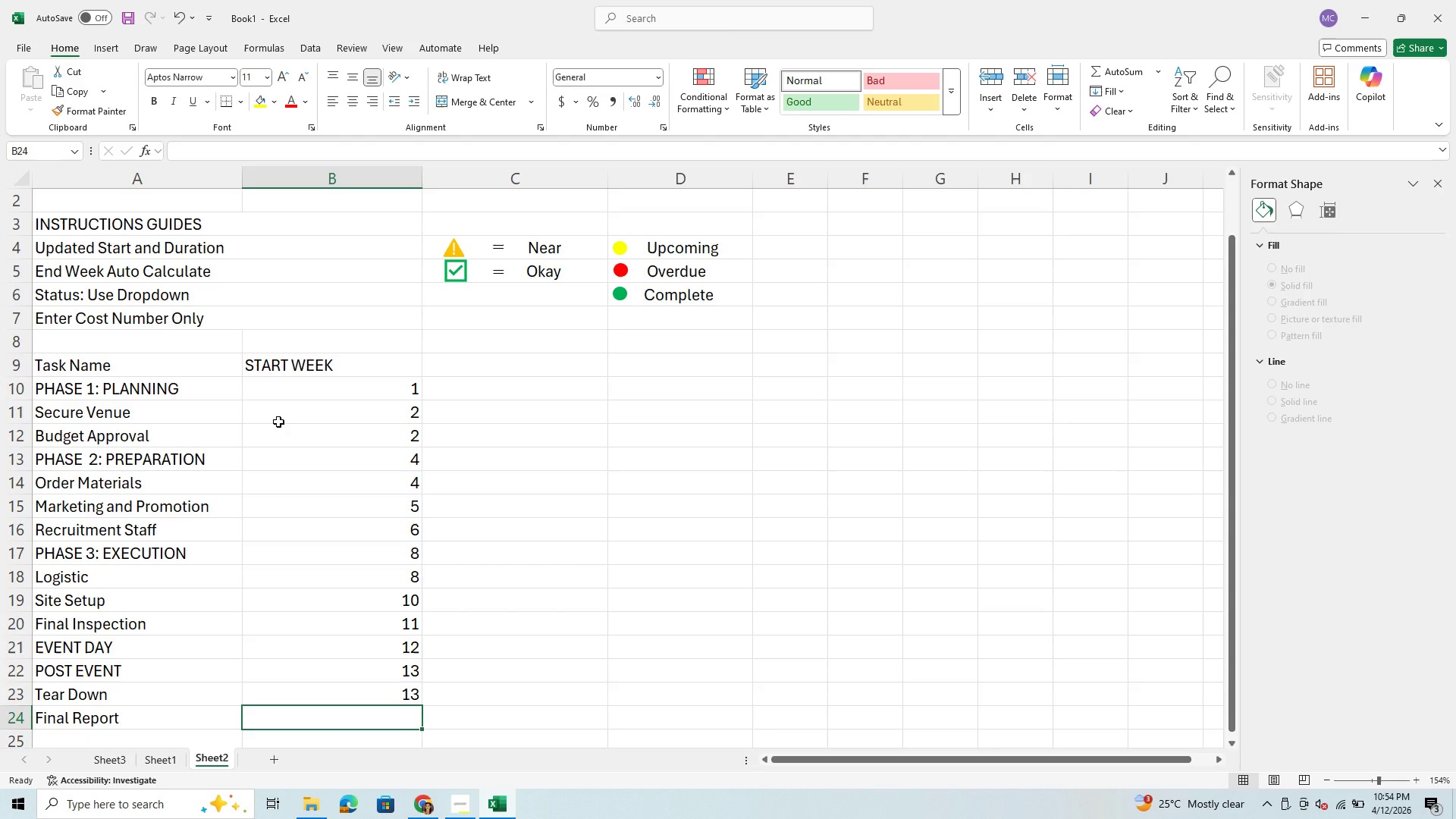 
type(15)
 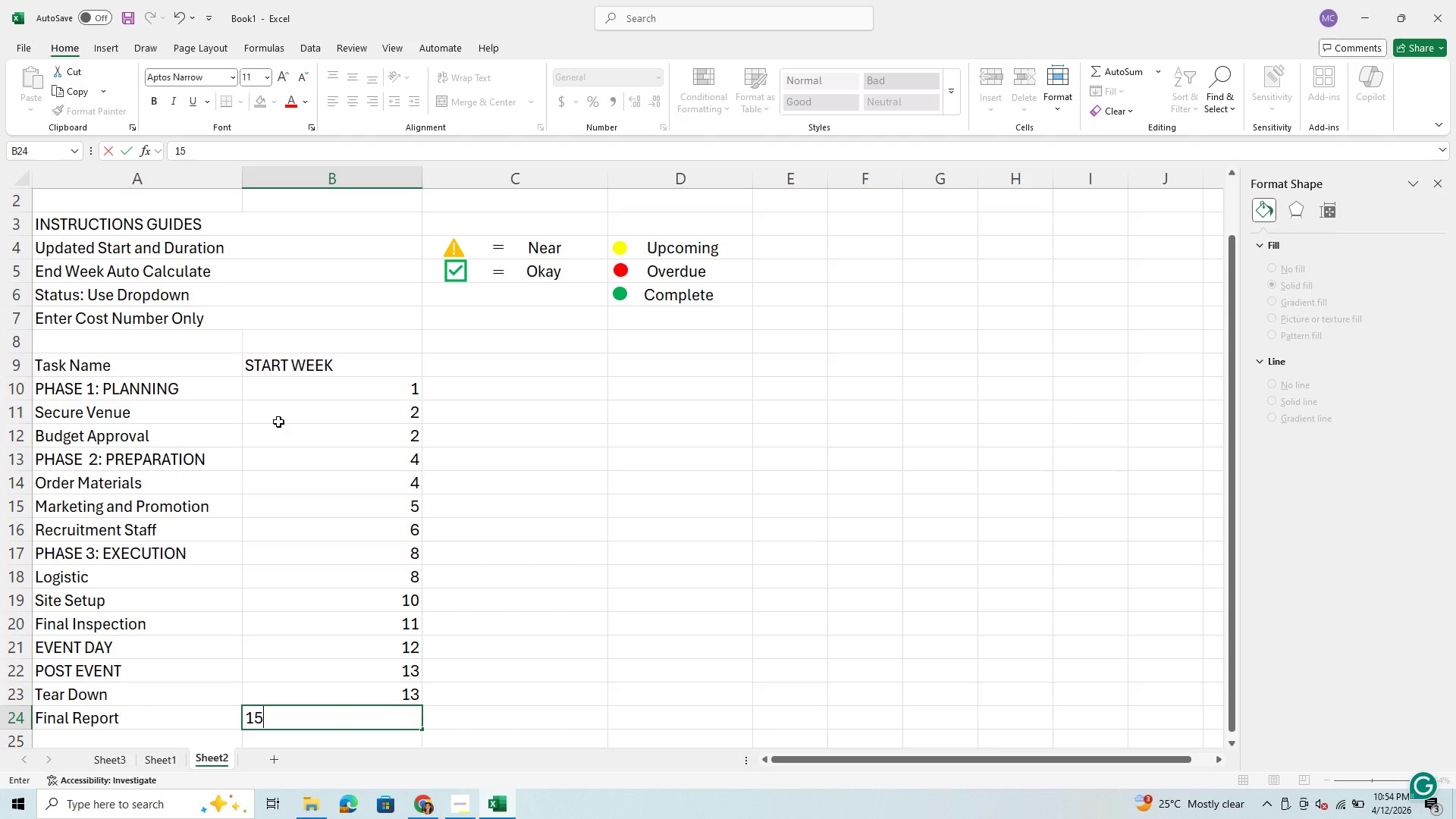 
key(Enter)
 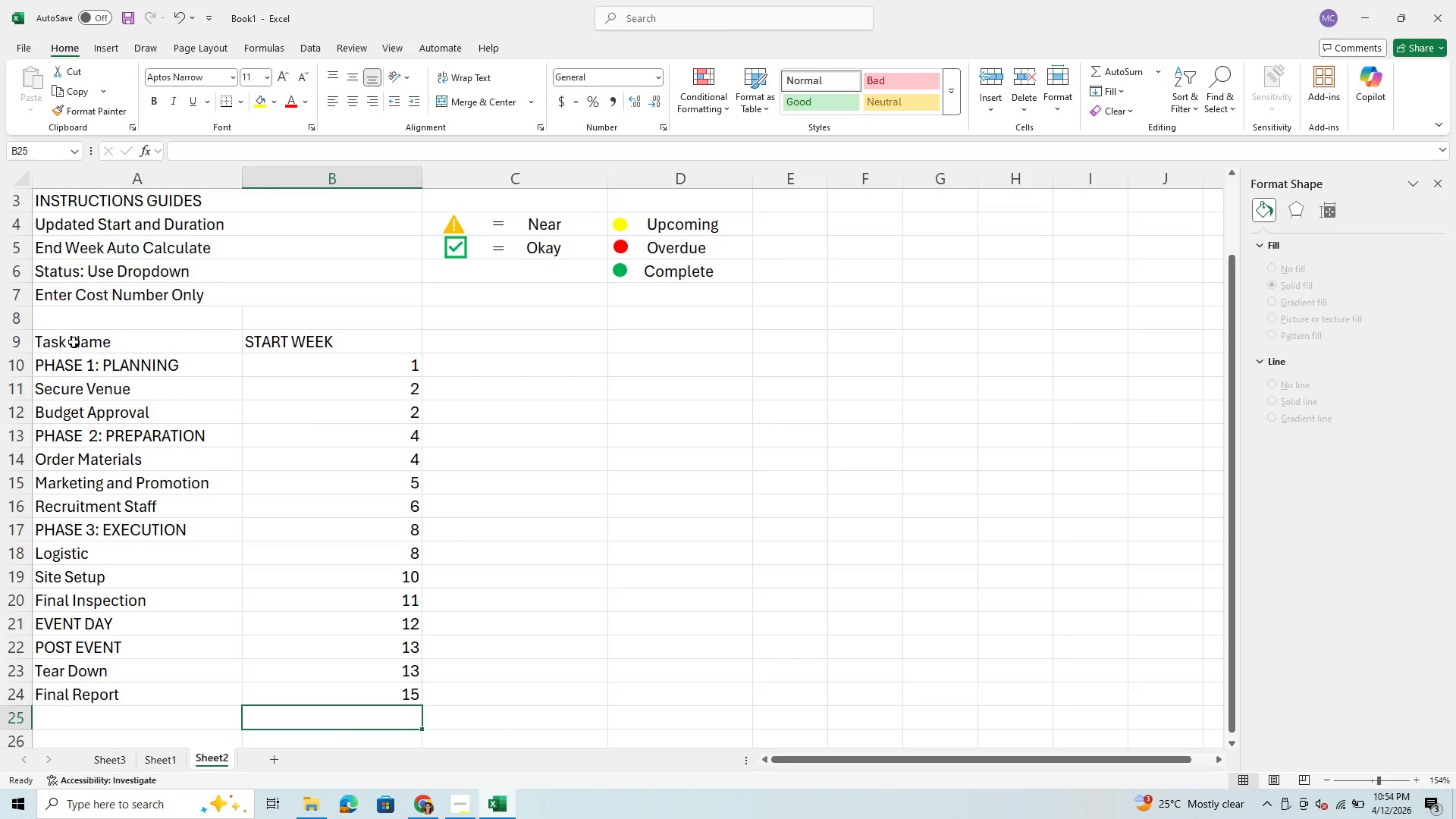 
left_click([76, 340])
 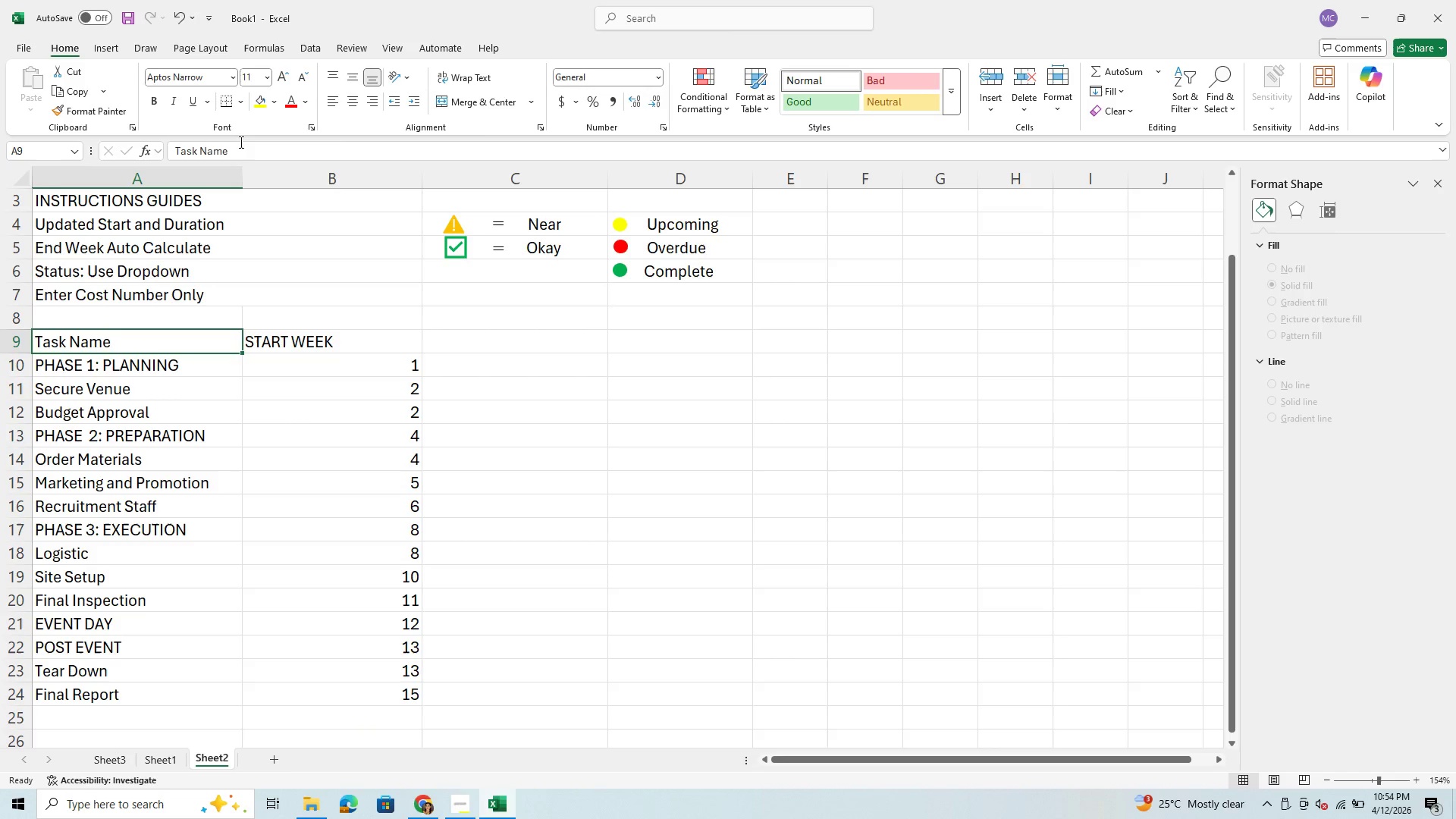 
left_click_drag(start_coordinate=[248, 149], to_coordinate=[181, 152])
 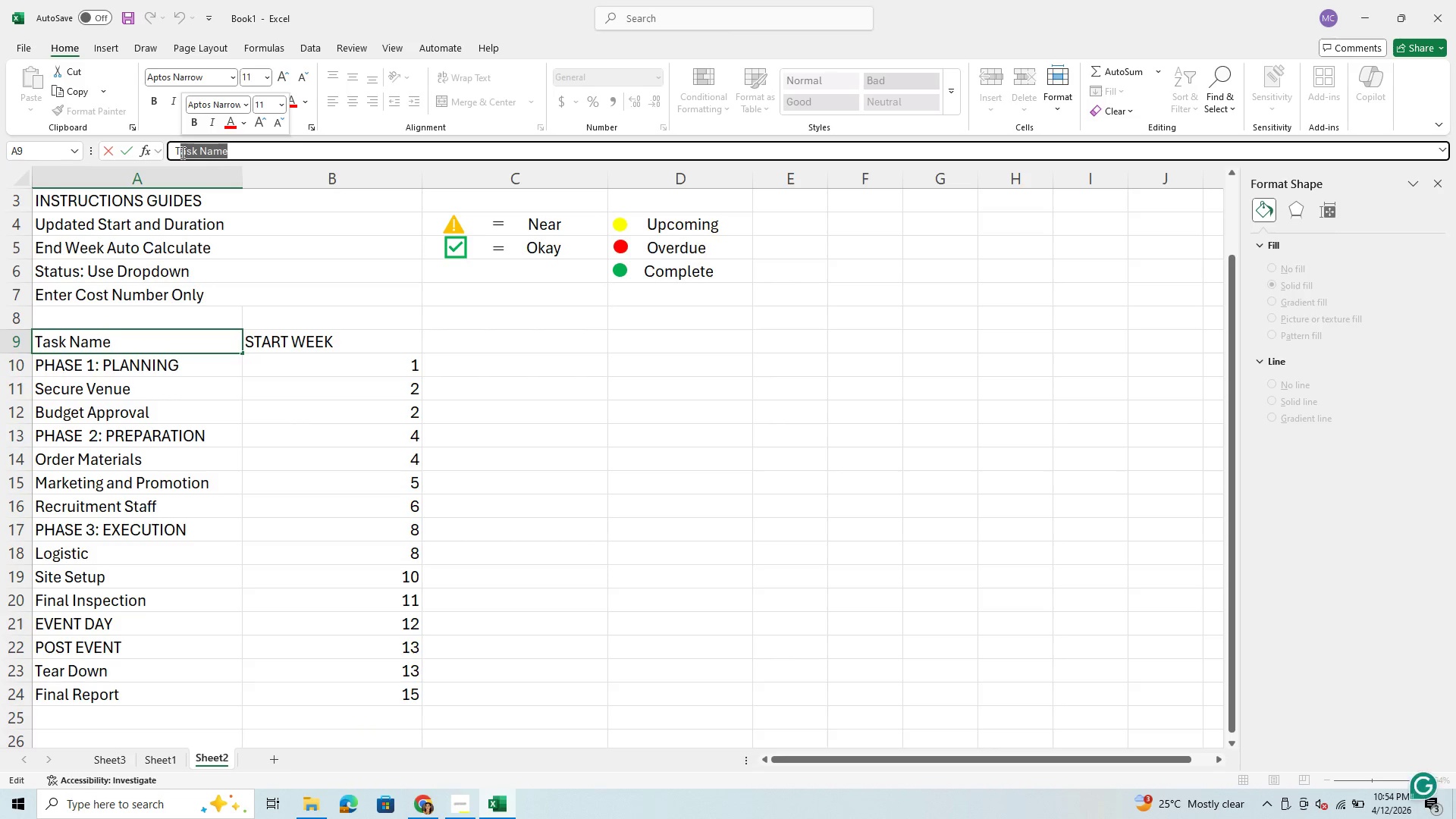 
type(ASK NAME)
 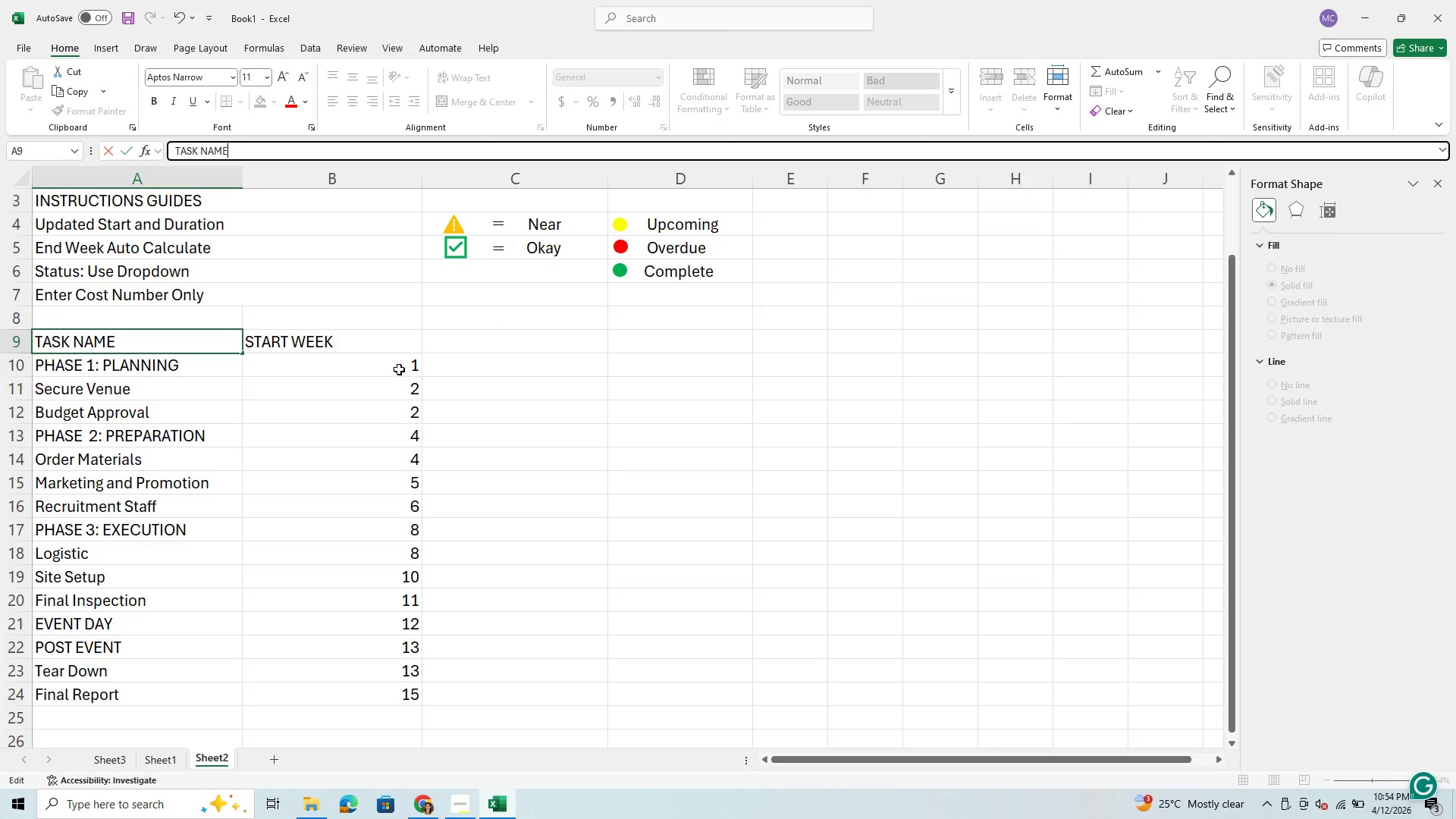 
left_click_drag(start_coordinate=[392, 352], to_coordinate=[360, 694])
 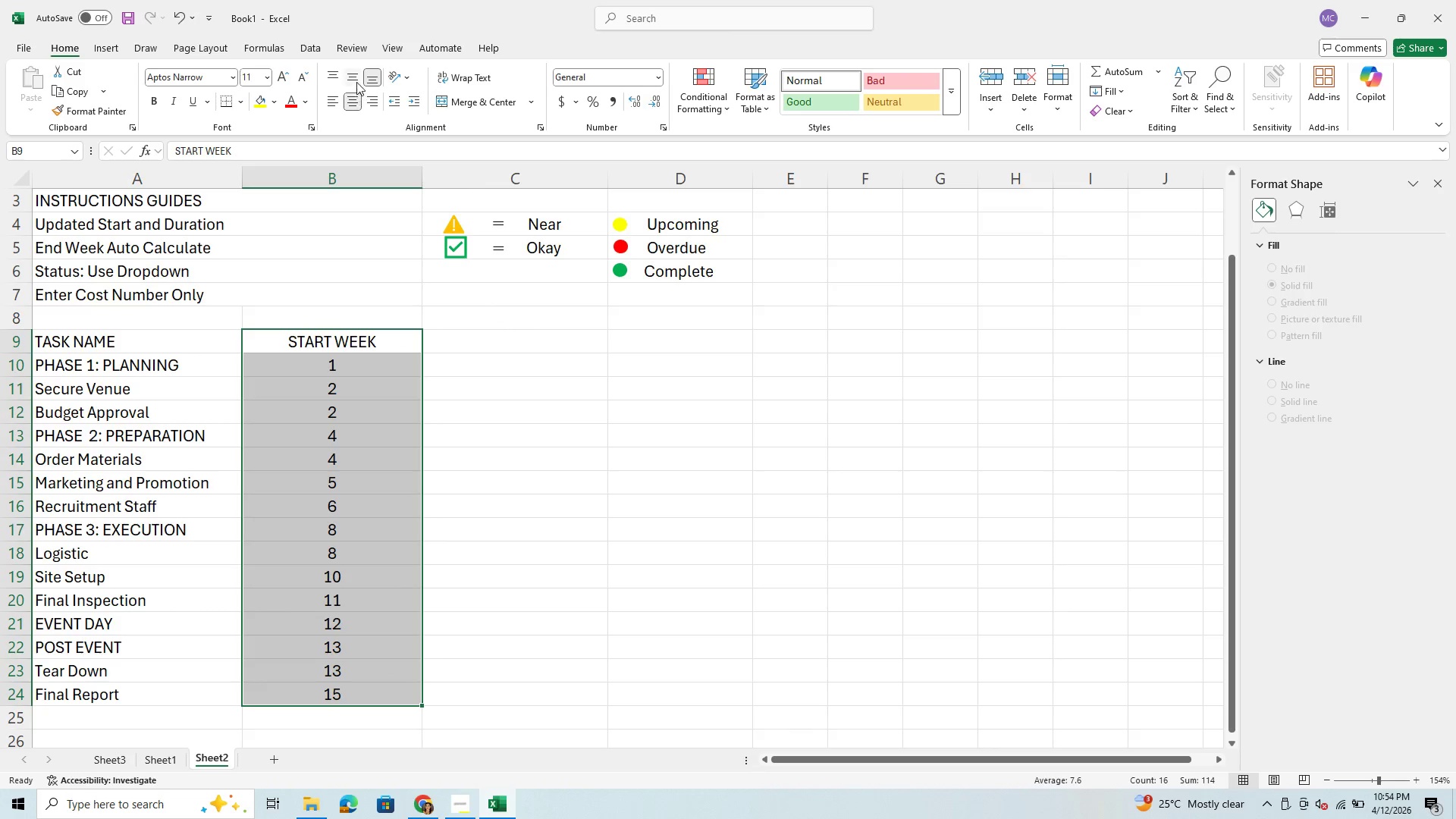 
left_click([356, 77])
 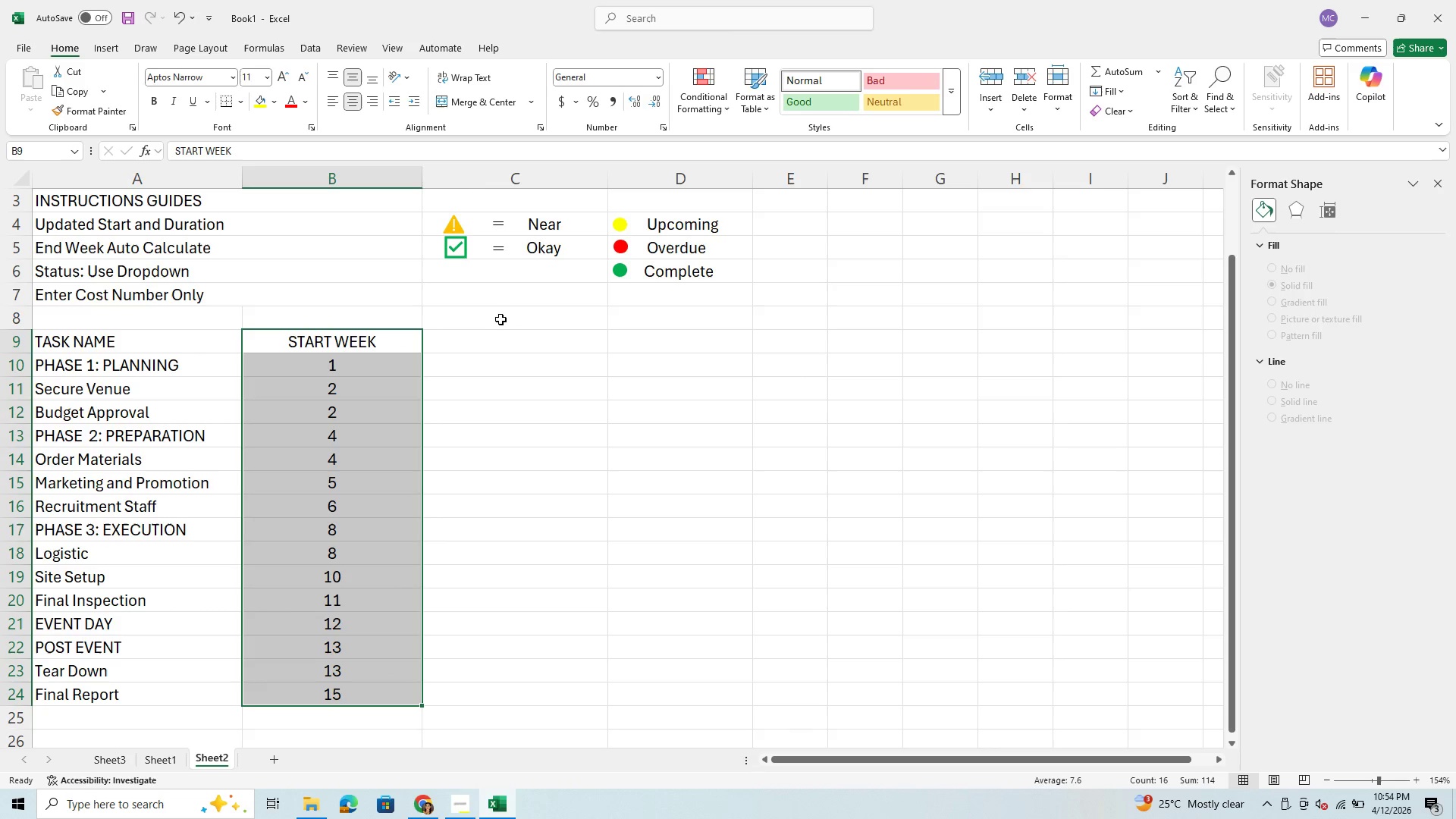 
left_click([510, 349])
 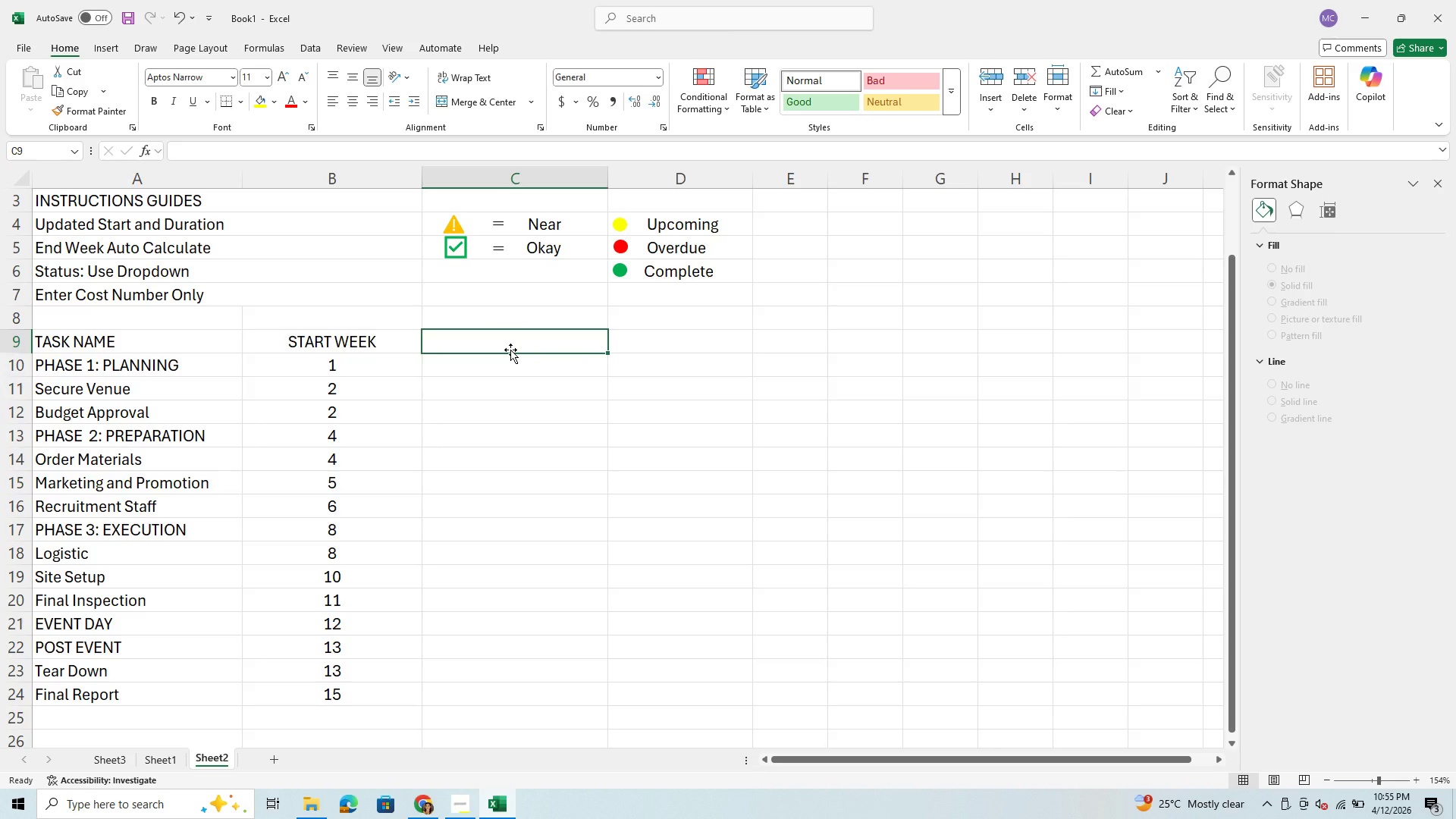 
type(DUEA)
key(Backspace)
key(Backspace)
type(RATION)
 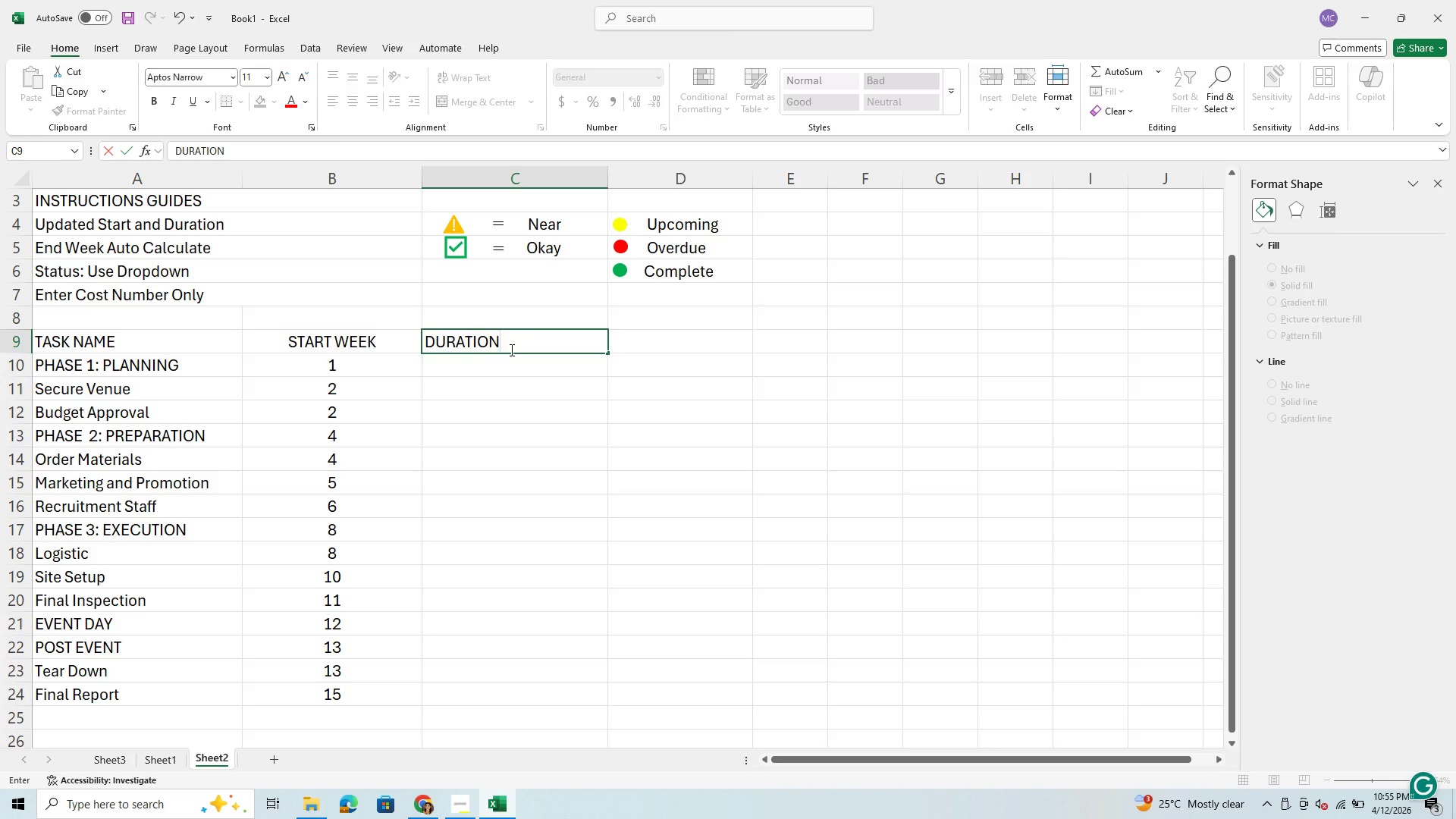 
key(Enter)
 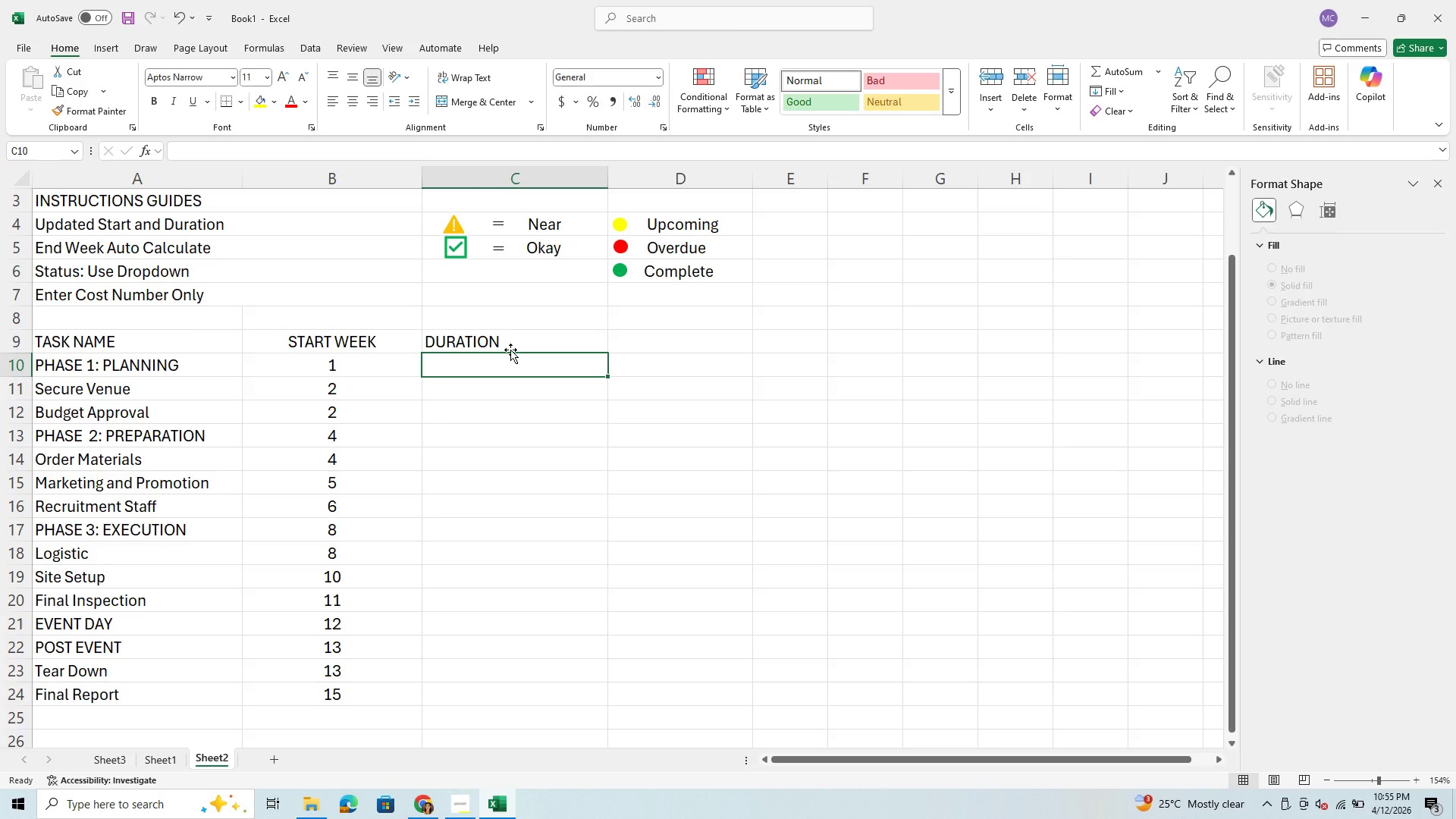 
key(2)
 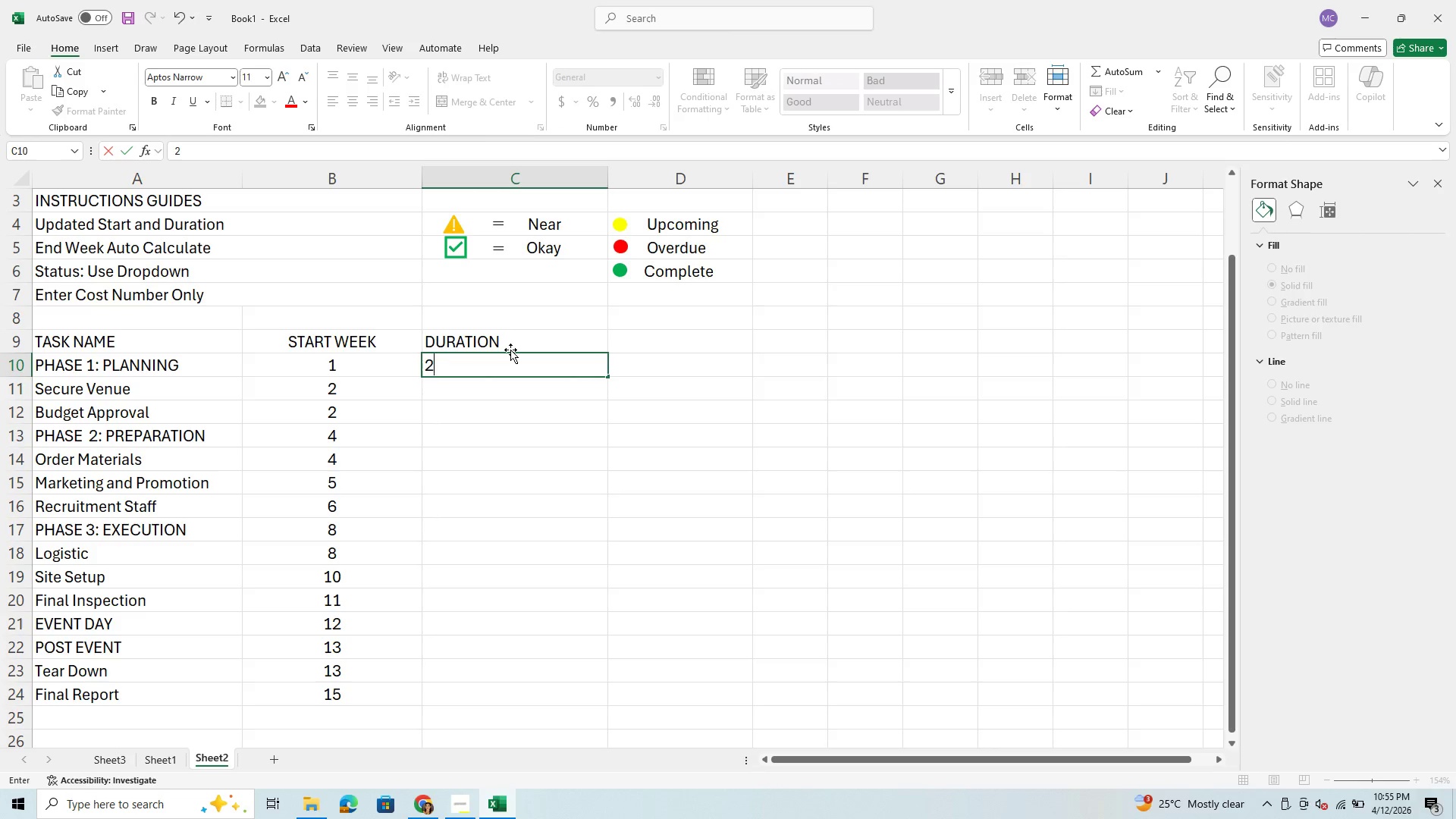 
key(Enter)
 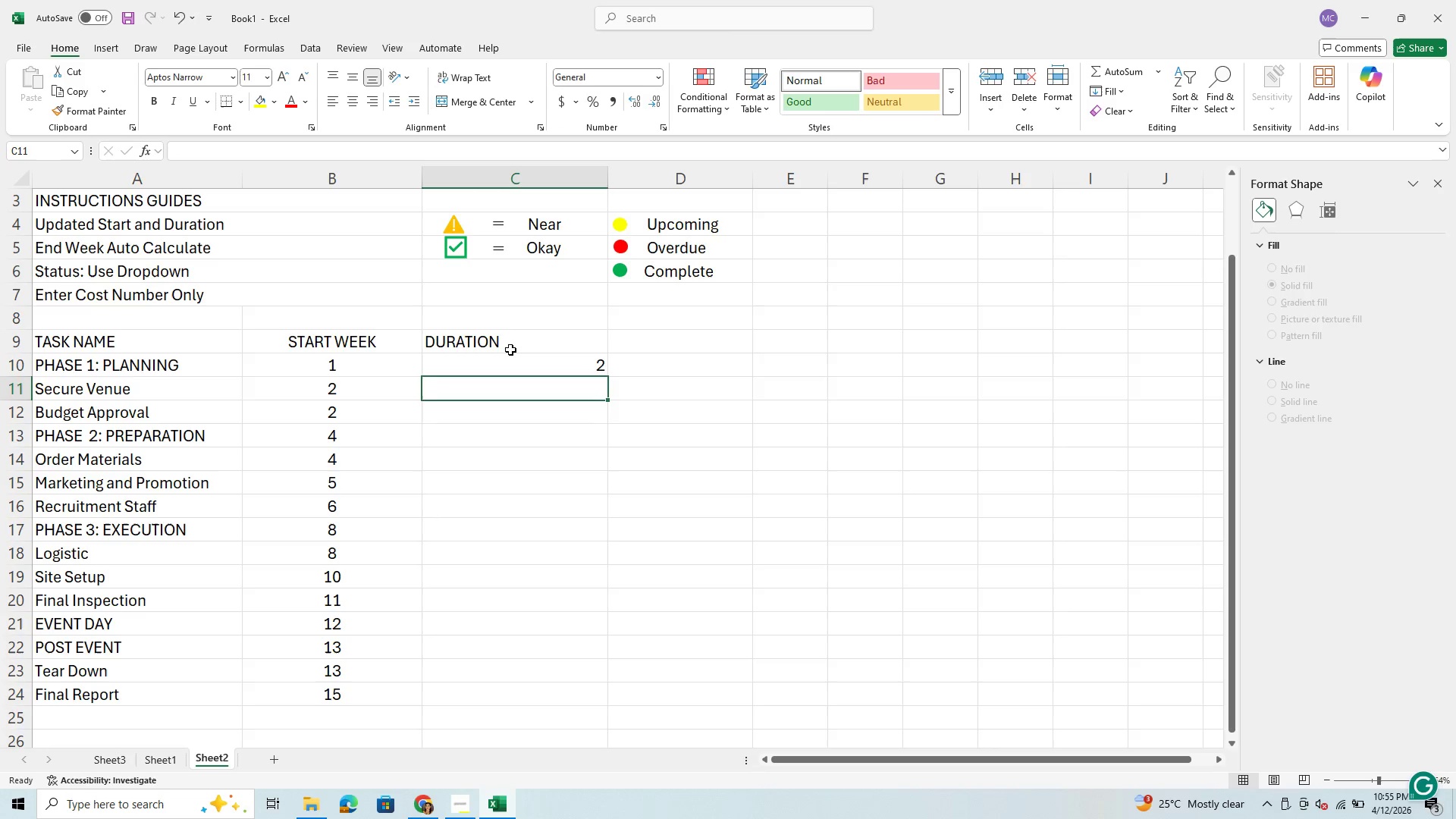 
key(3)
 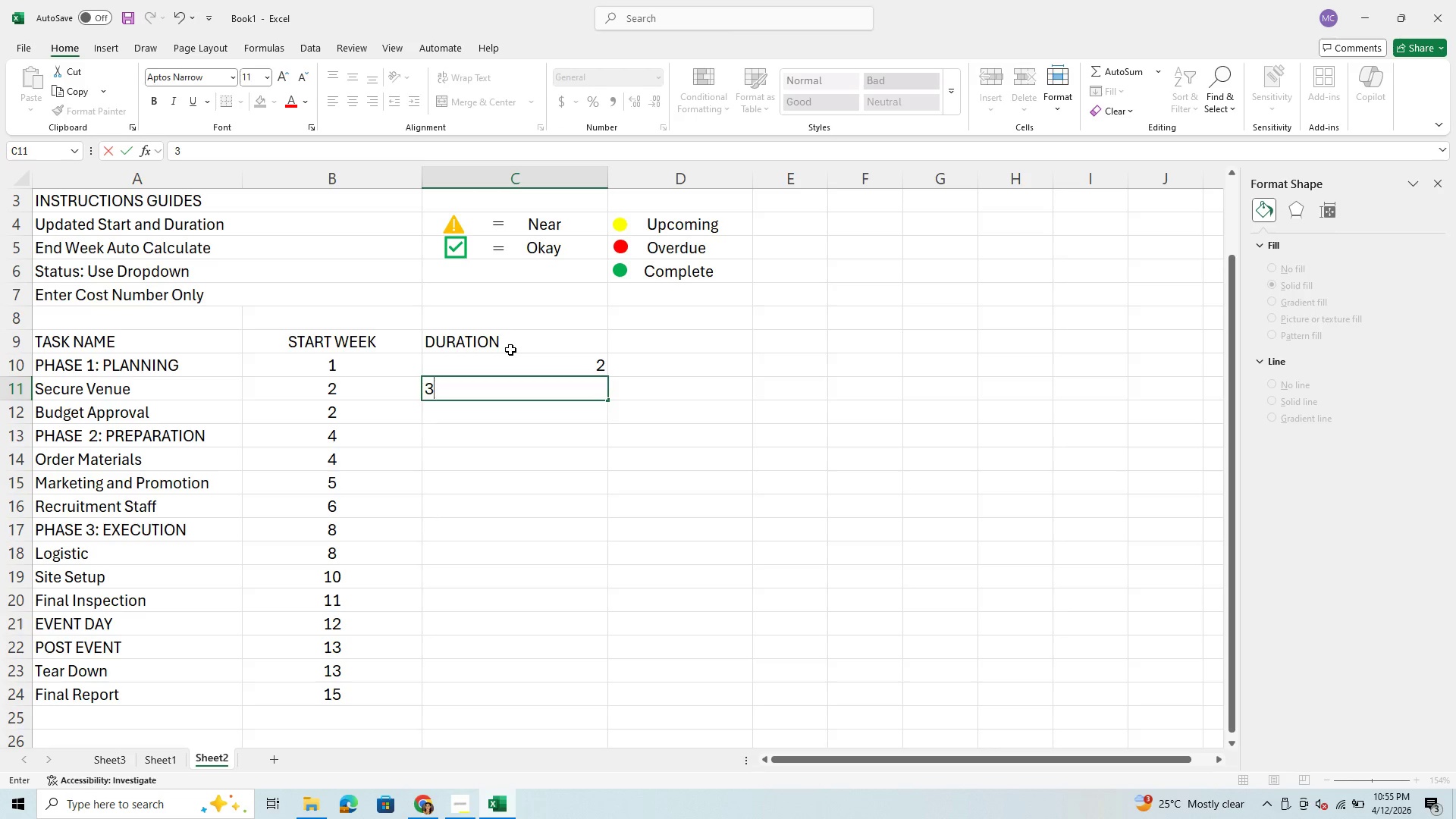 
key(Enter)
 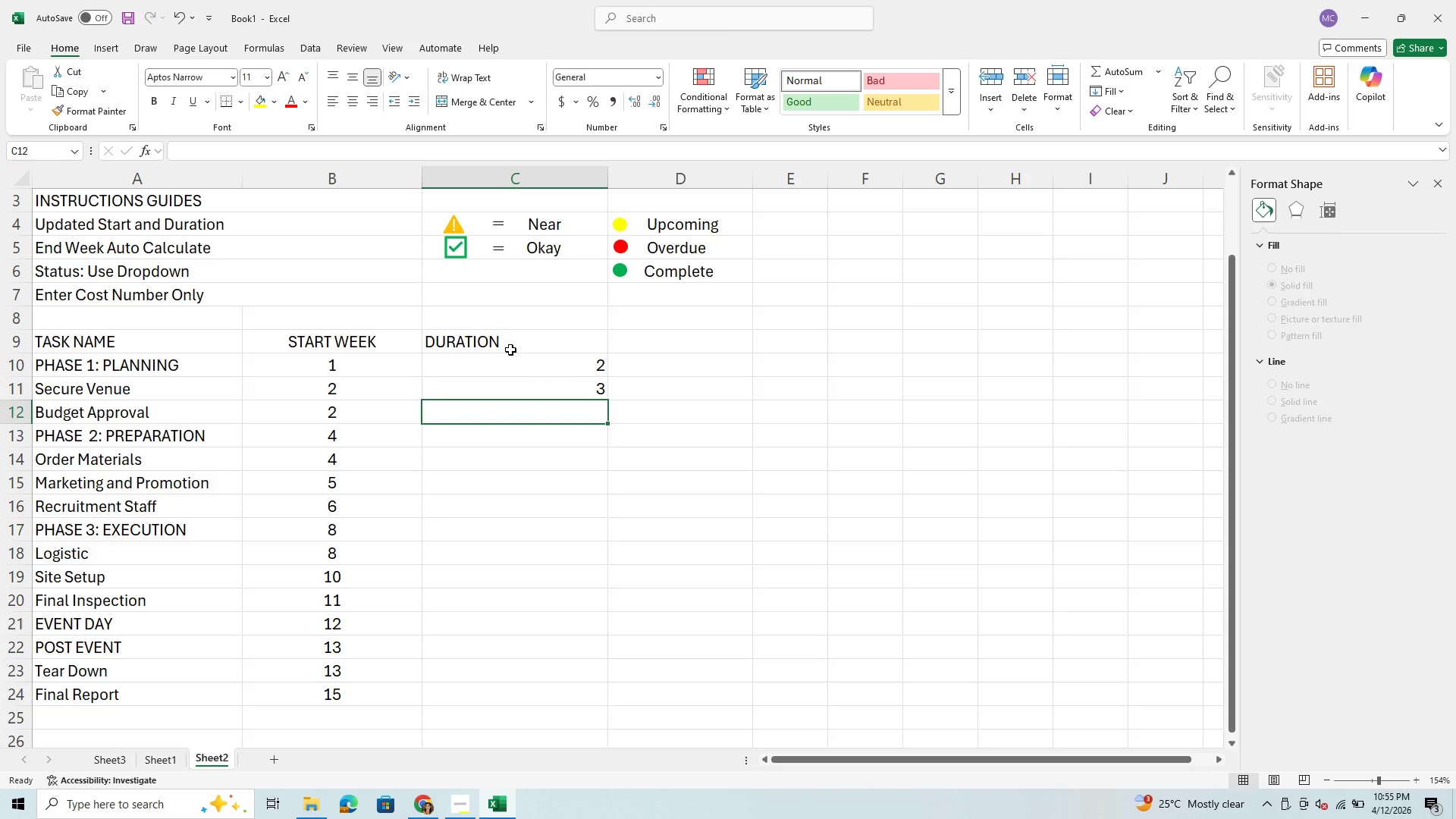 
key(2)
 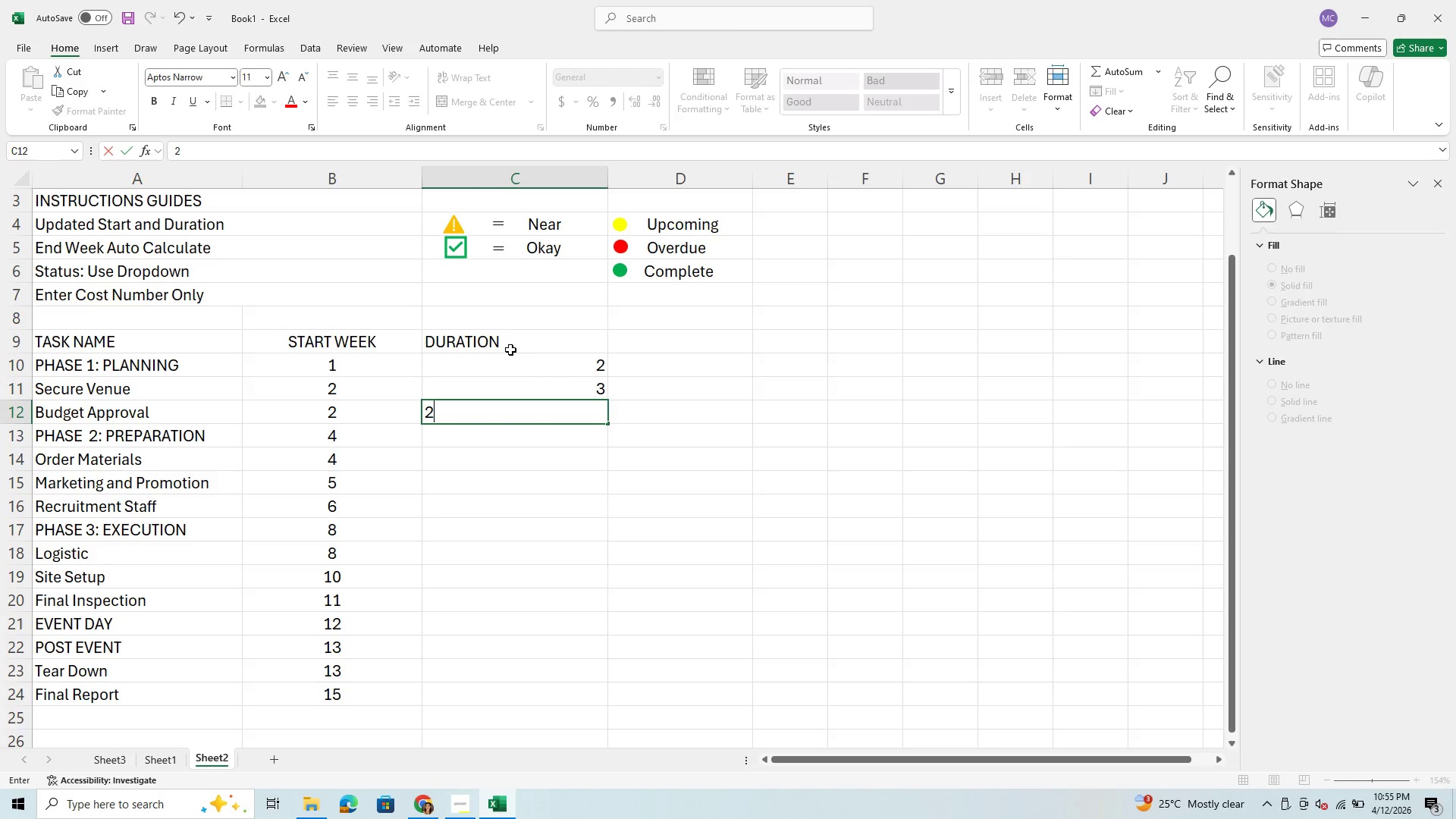 
key(Enter)
 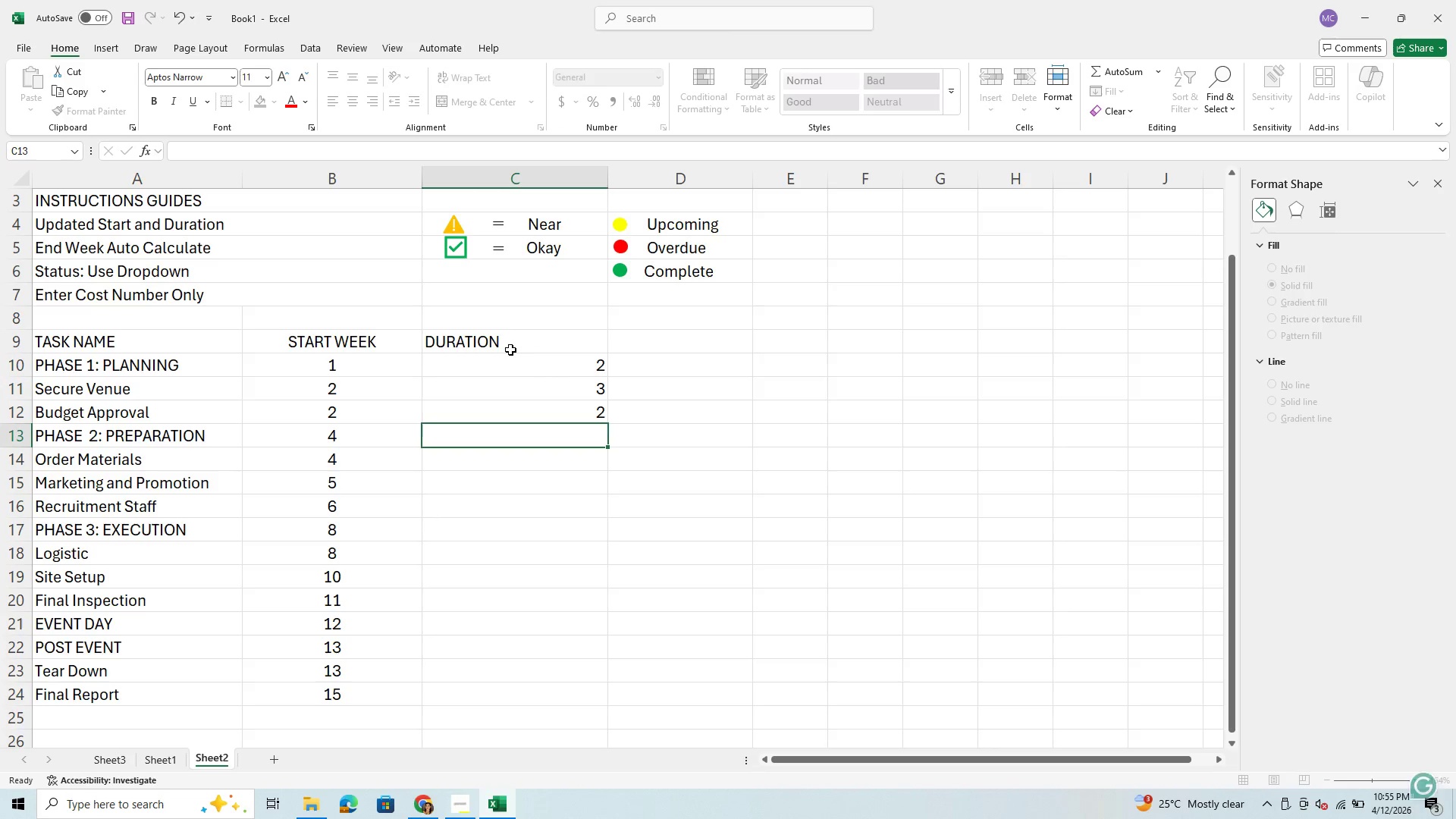 
key(2)
 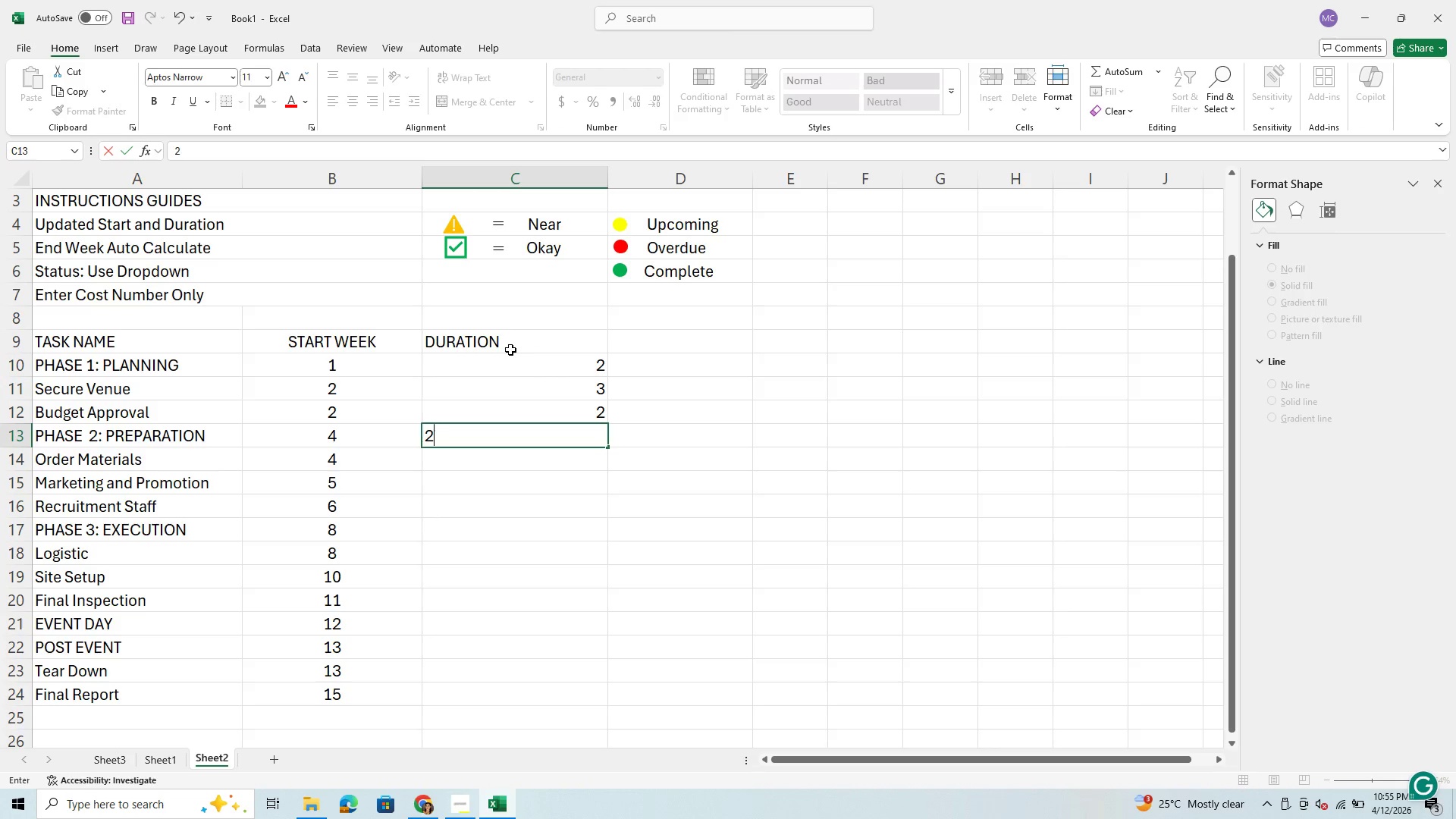 
key(Enter)
 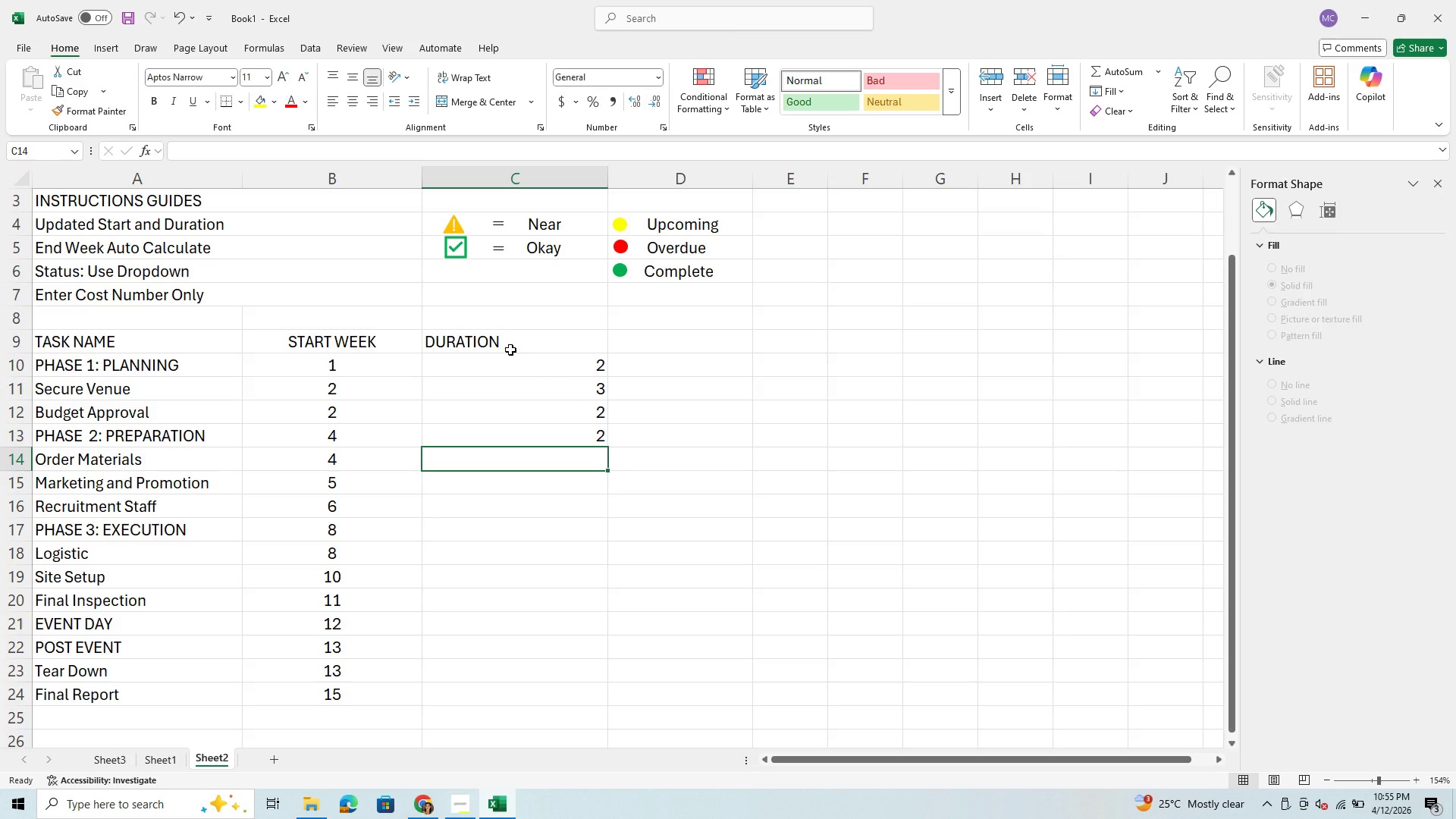 
key(3)
 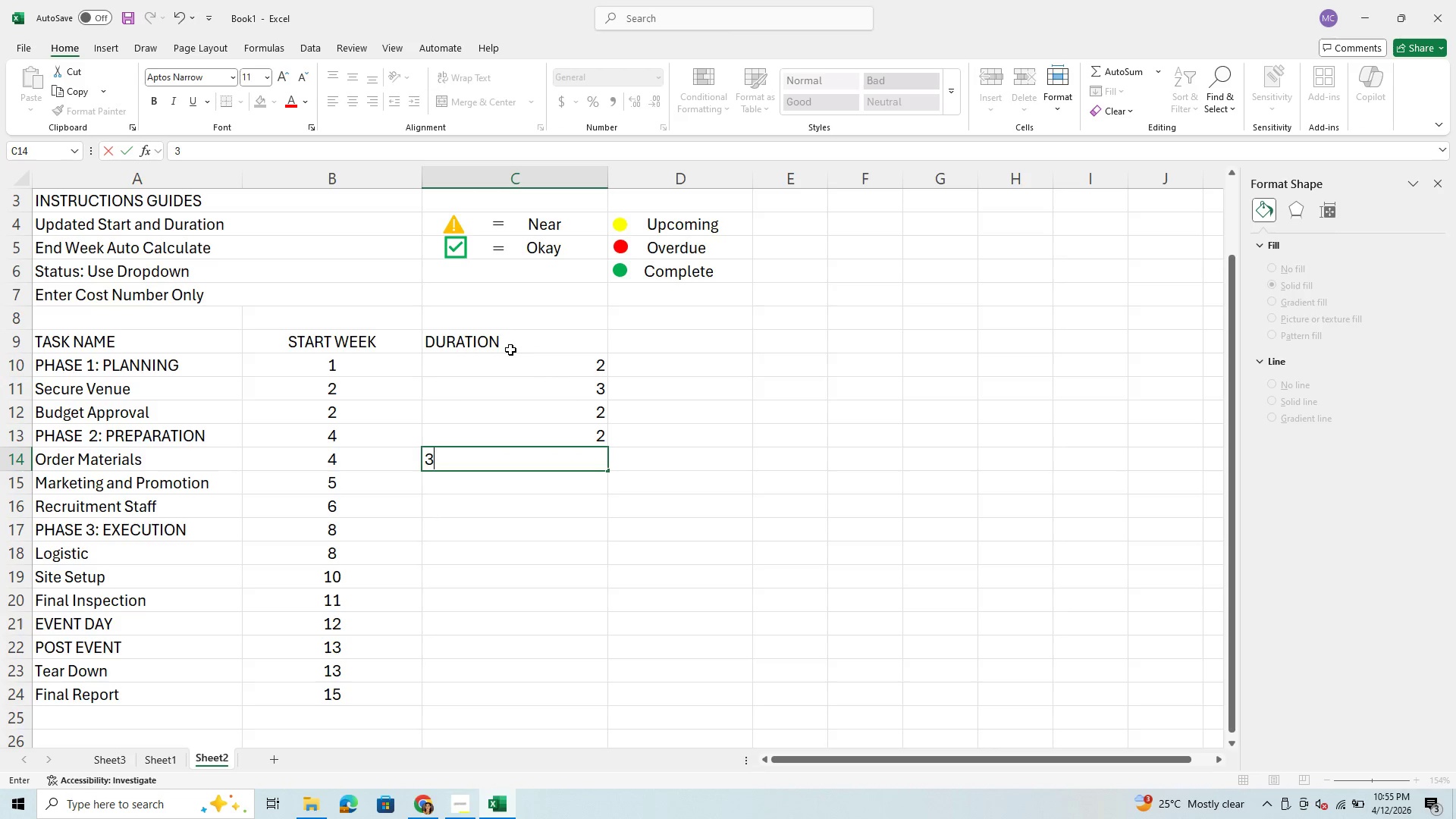 
key(Enter)
 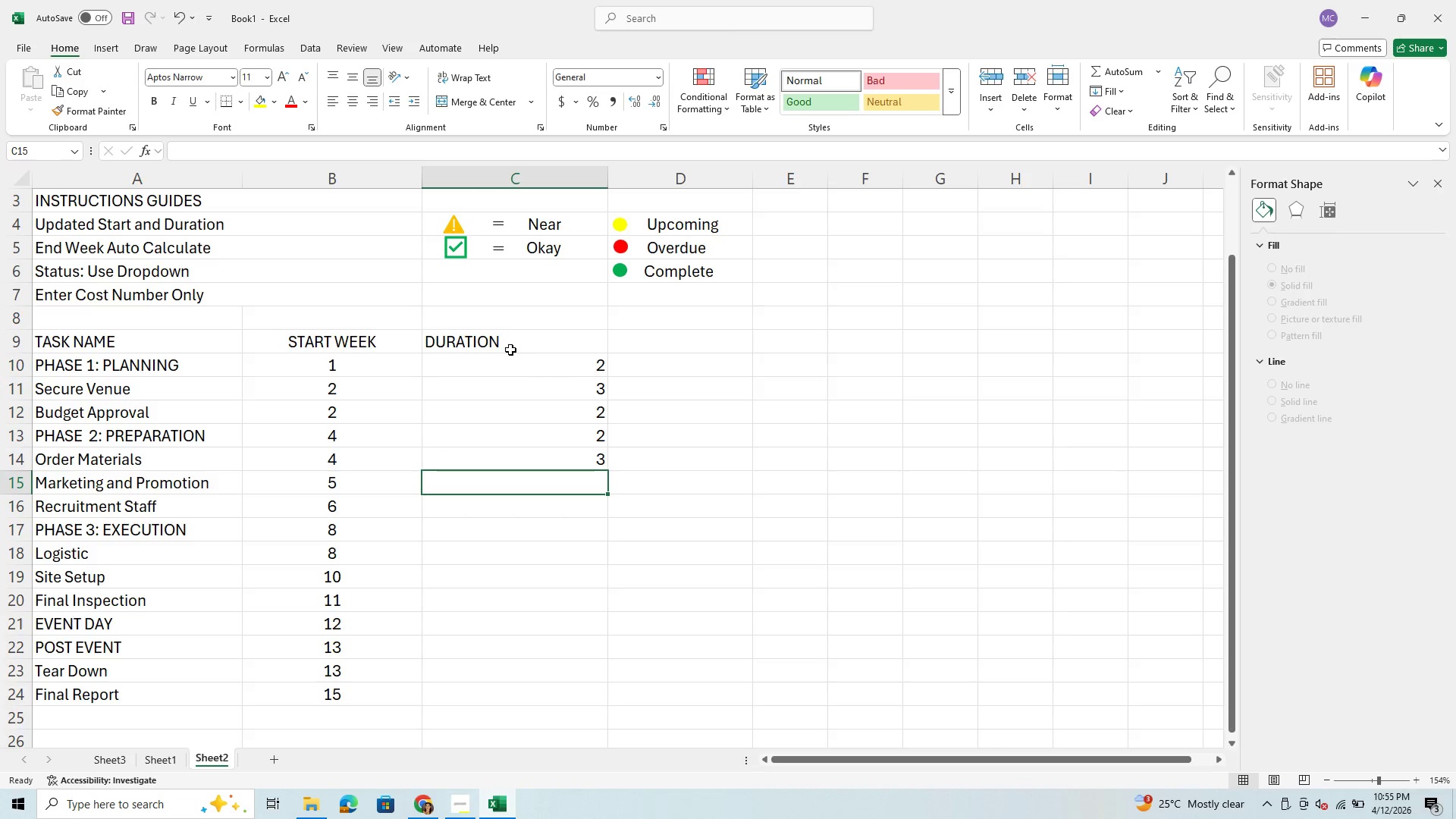 
key(4)
 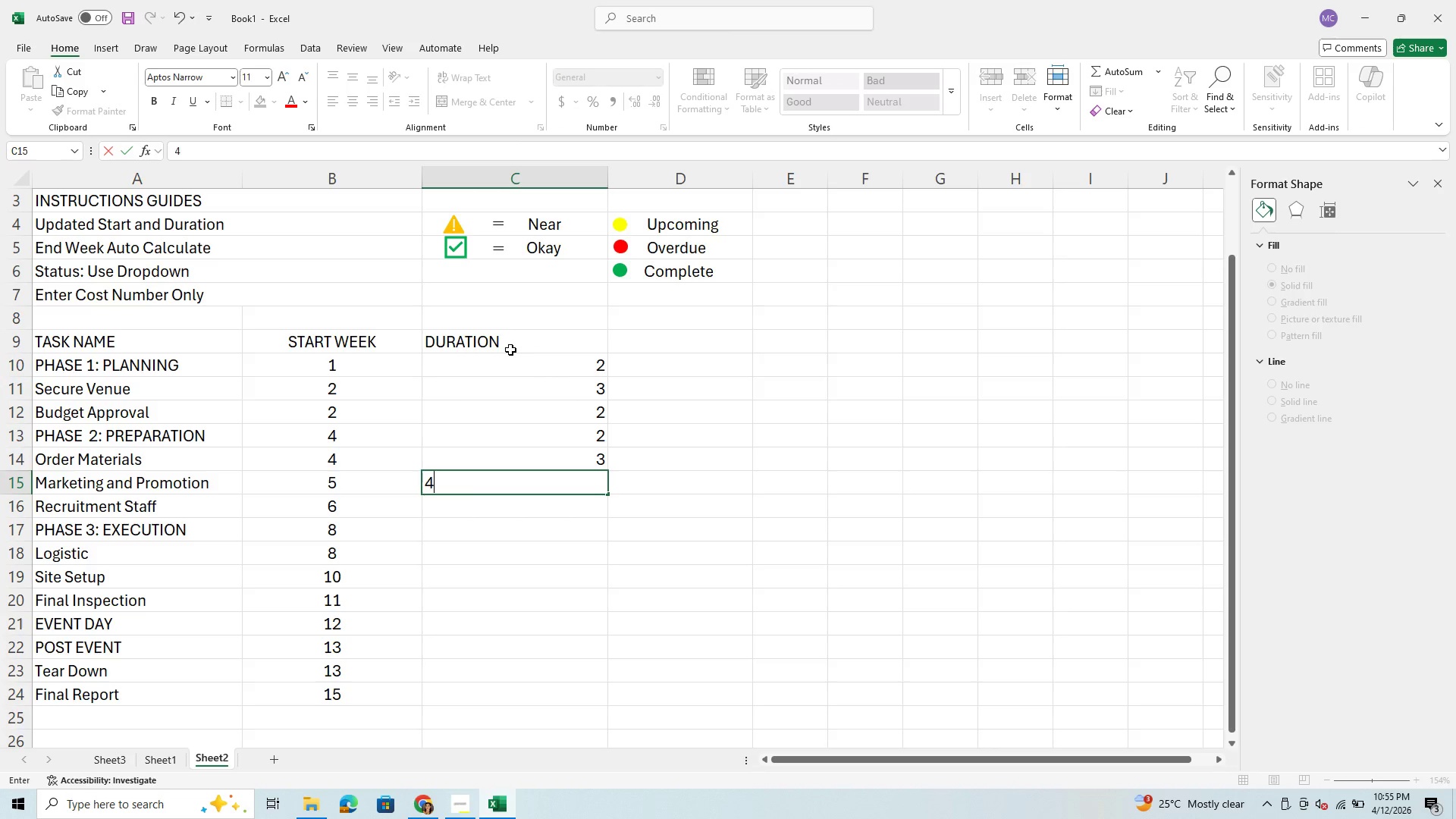 
key(Enter)
 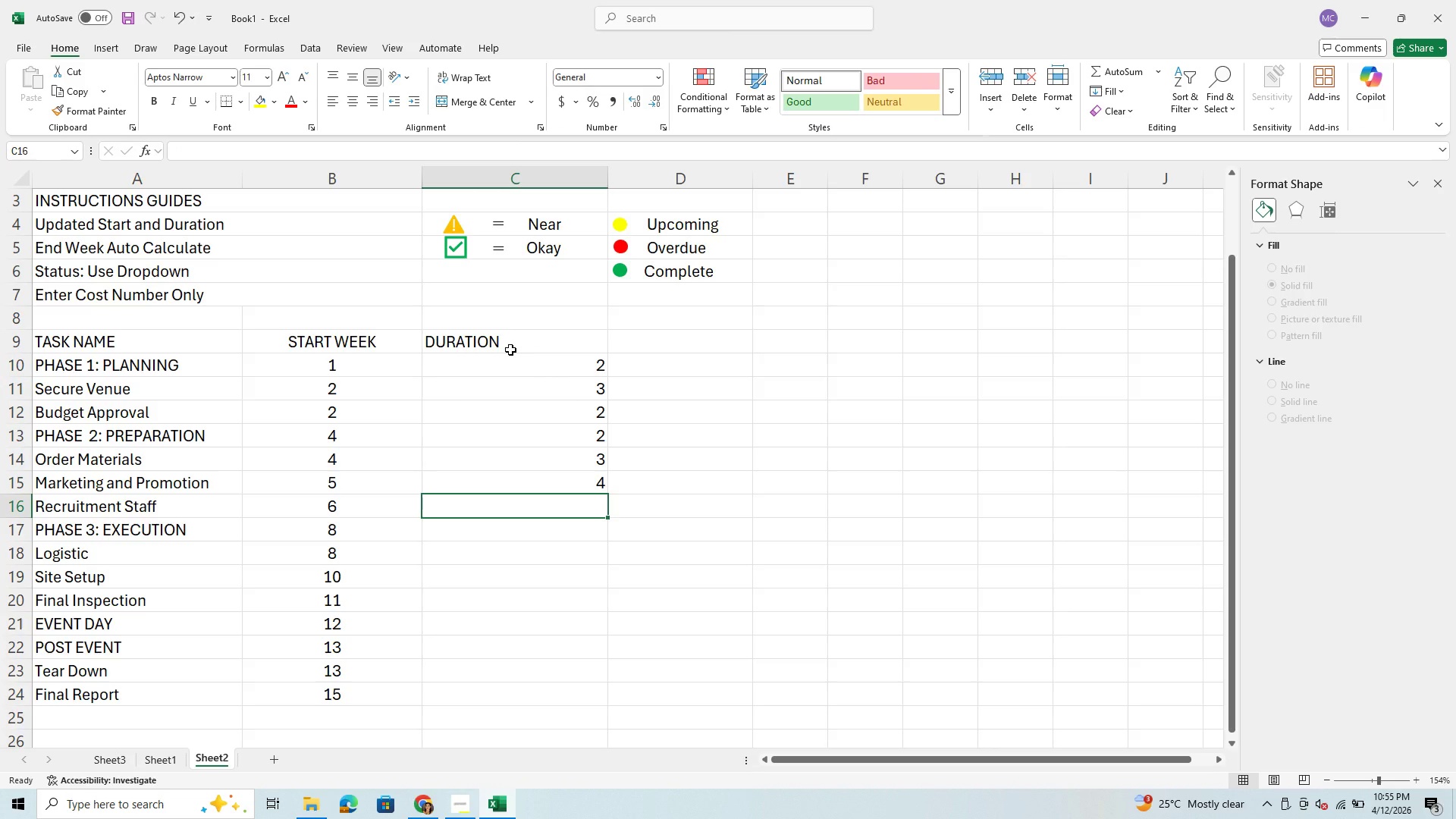 
key(2)
 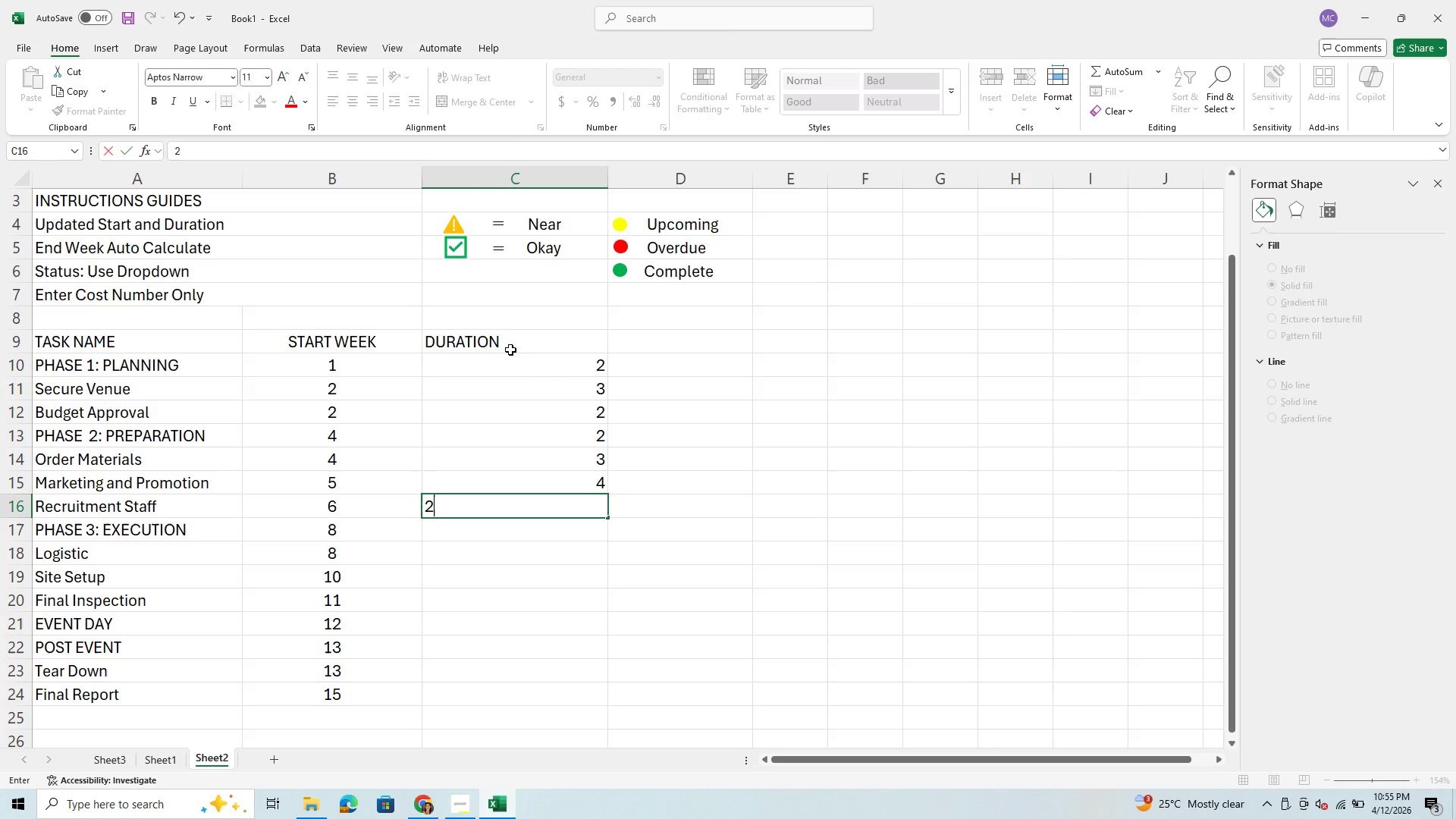 
key(Enter)
 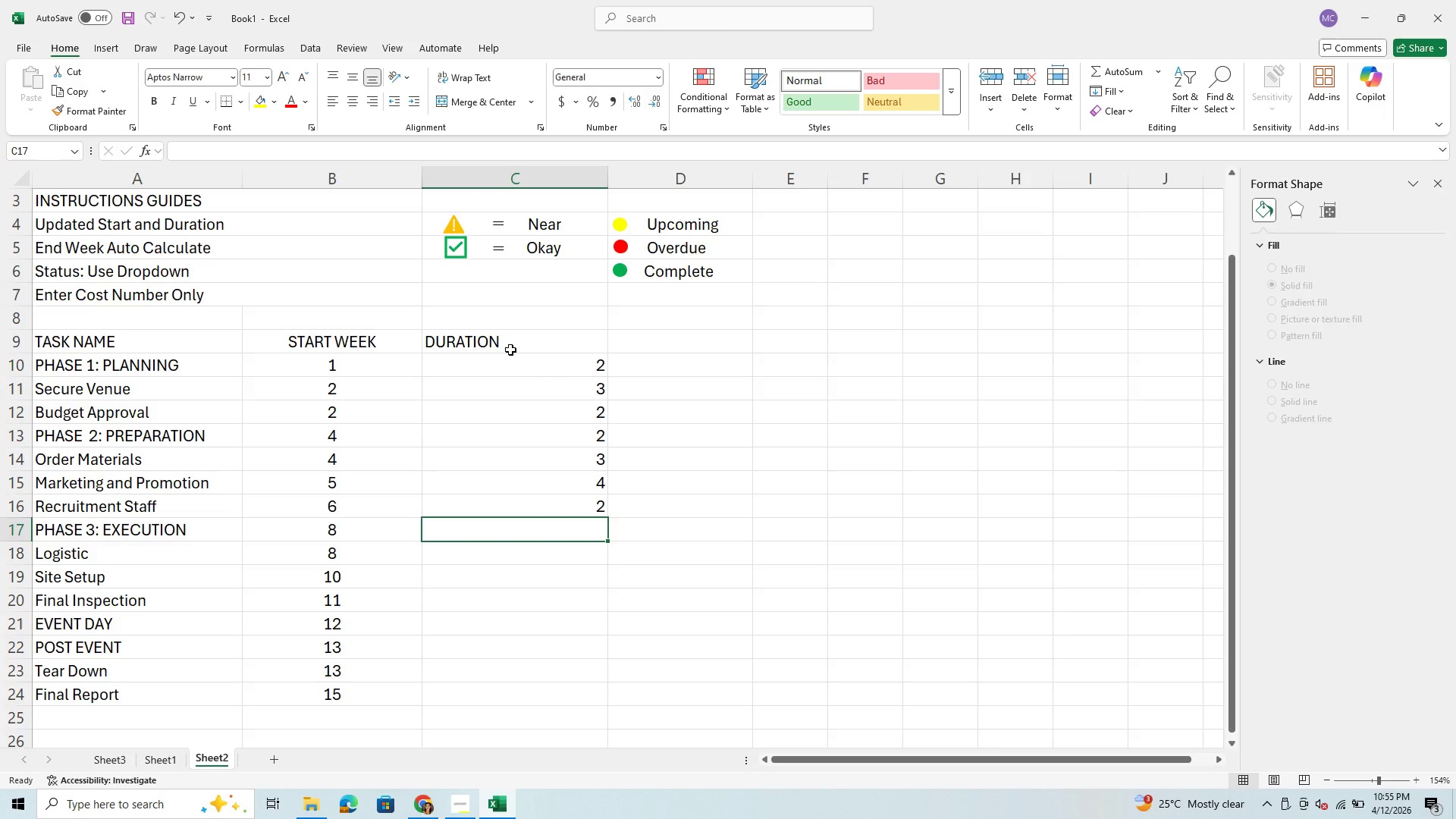 
key(1)
 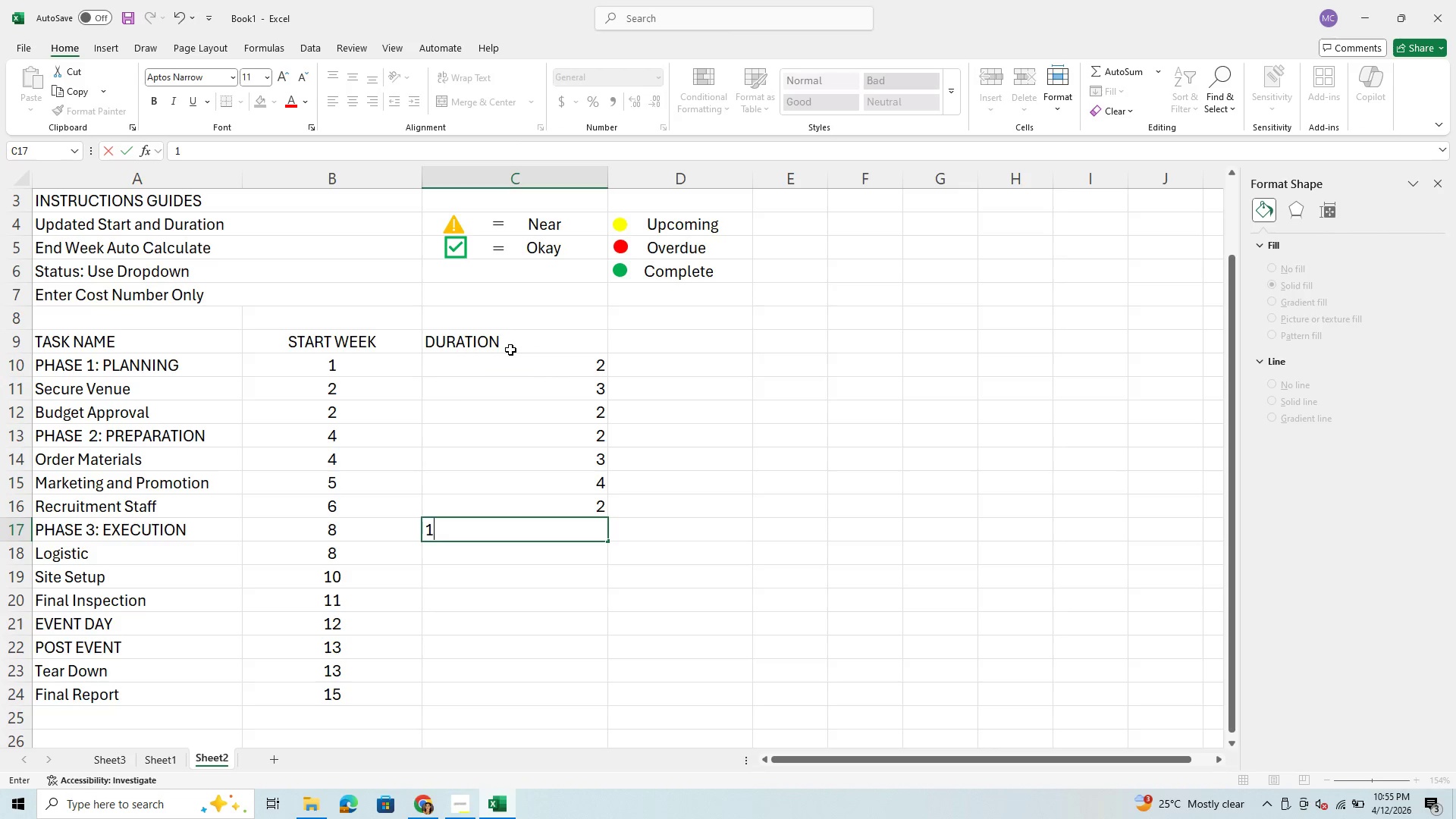 
key(Enter)
 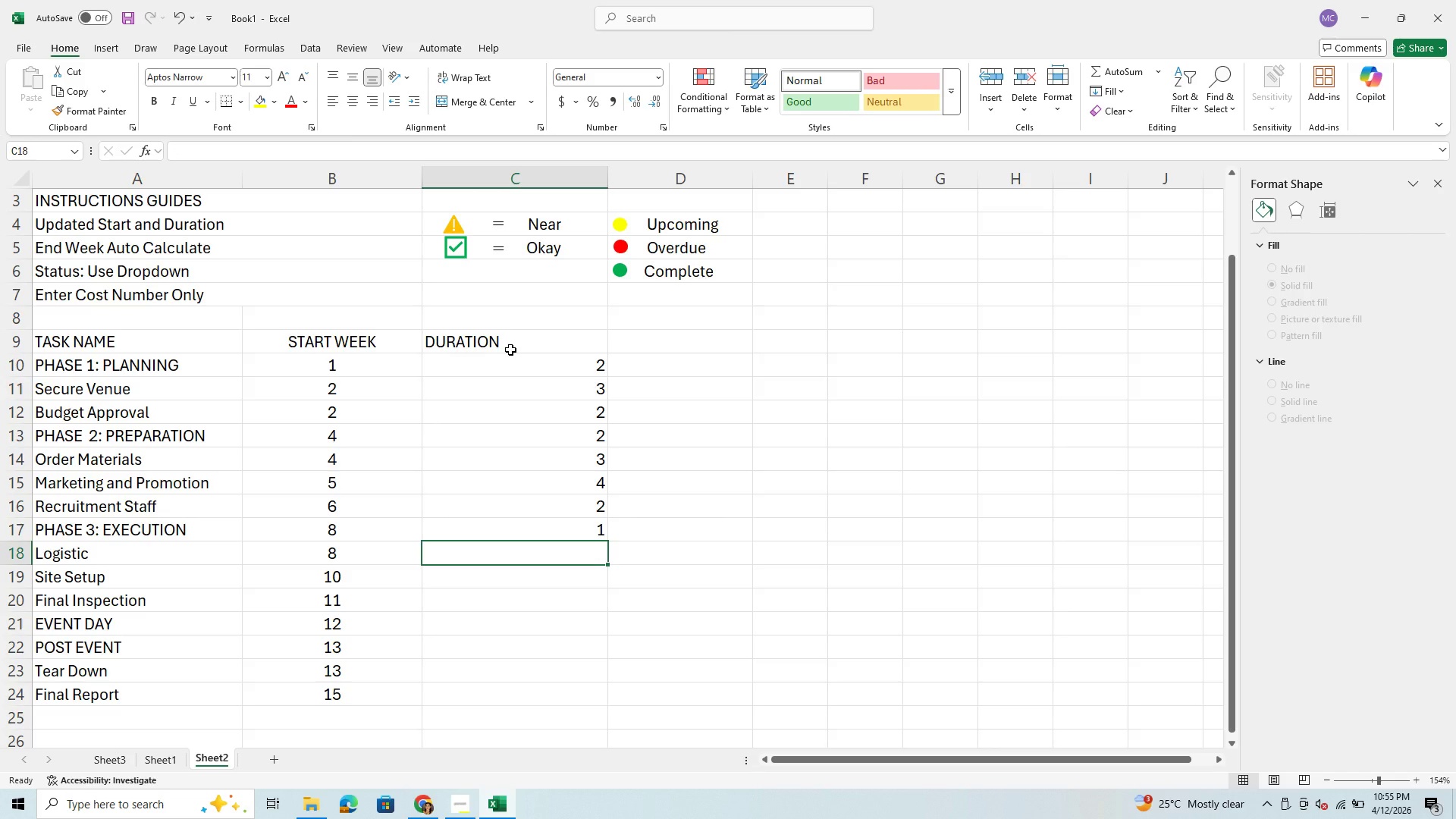 
key(2)
 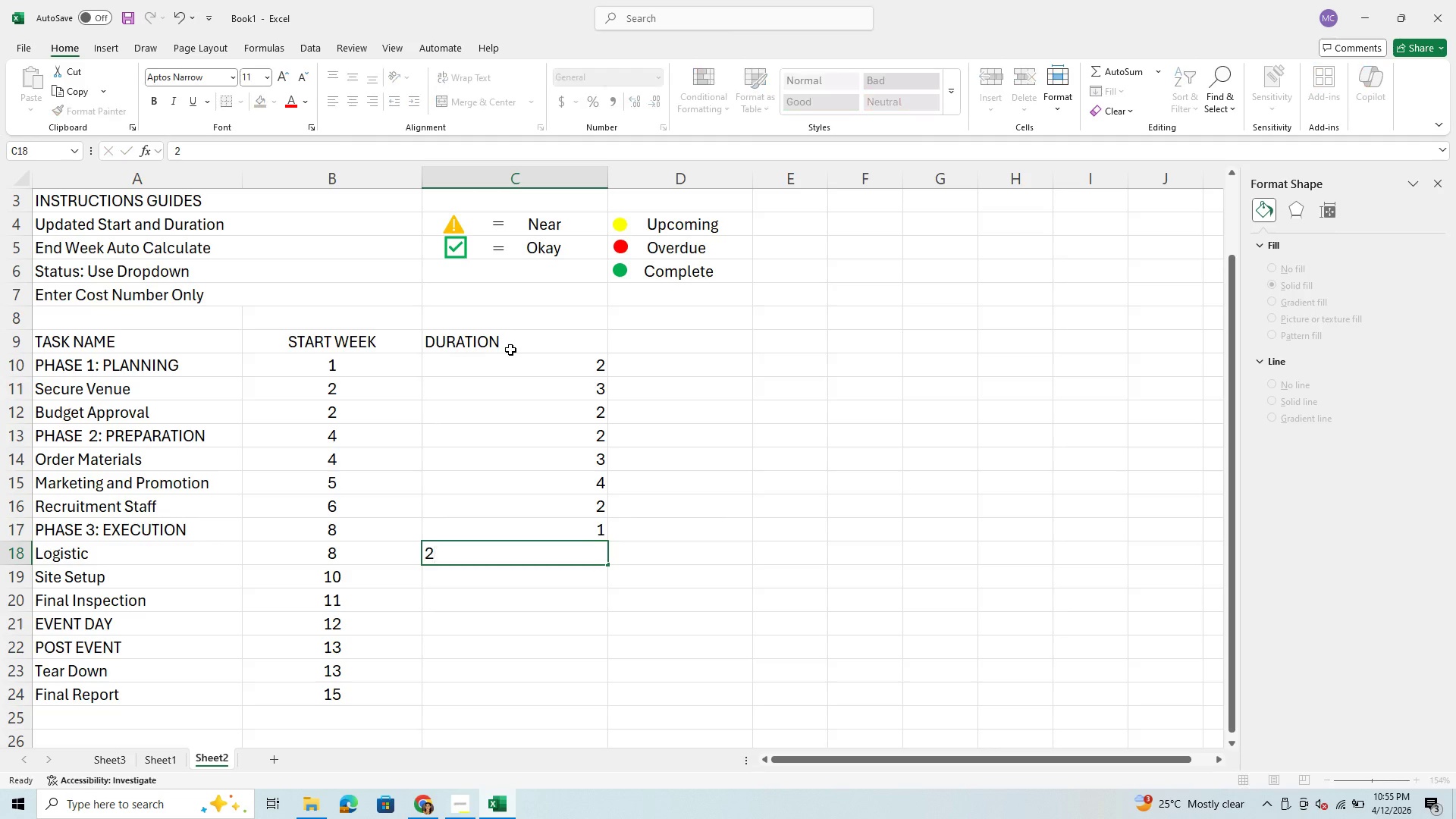 
key(Enter)
 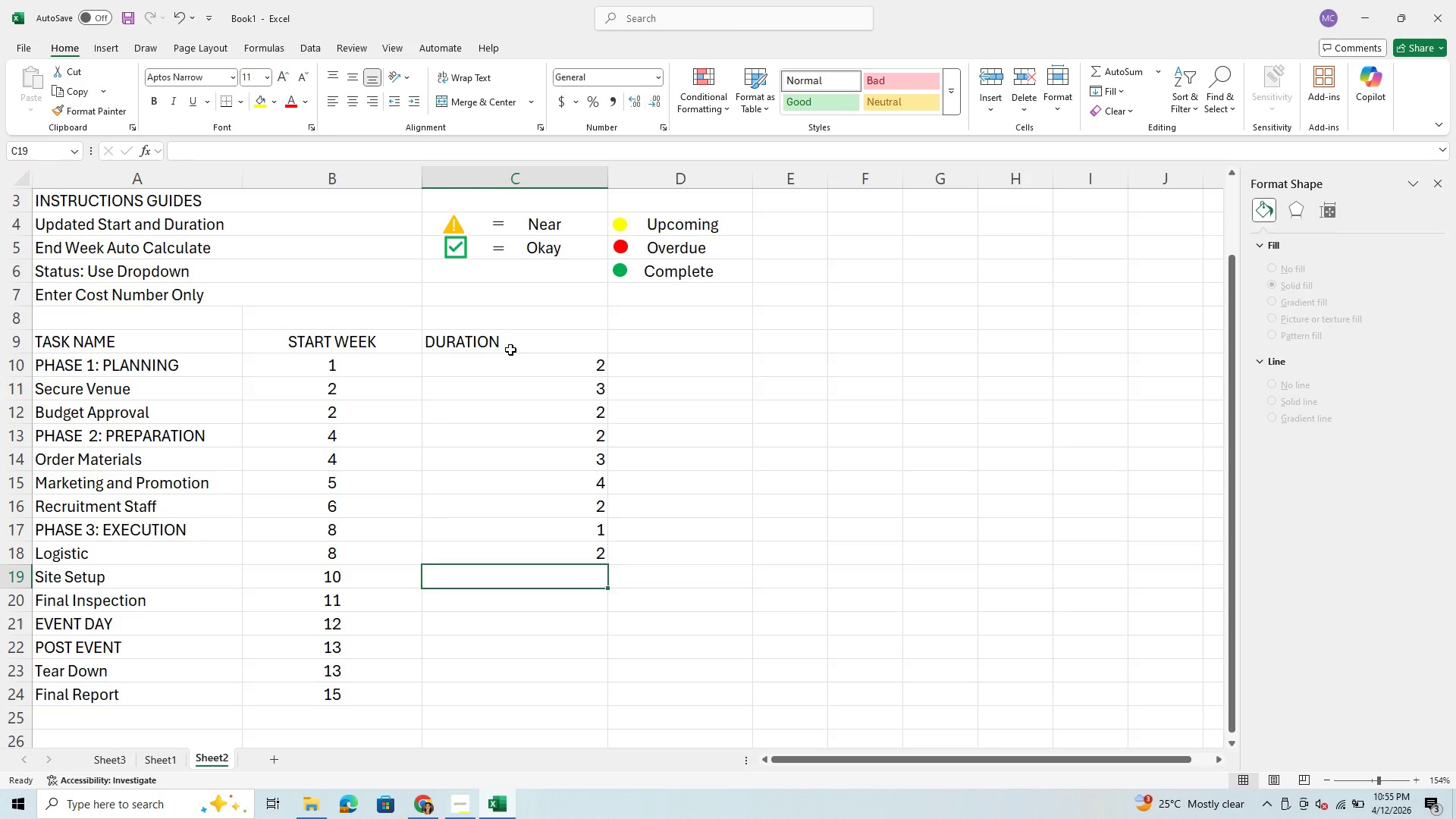 
key(2)
 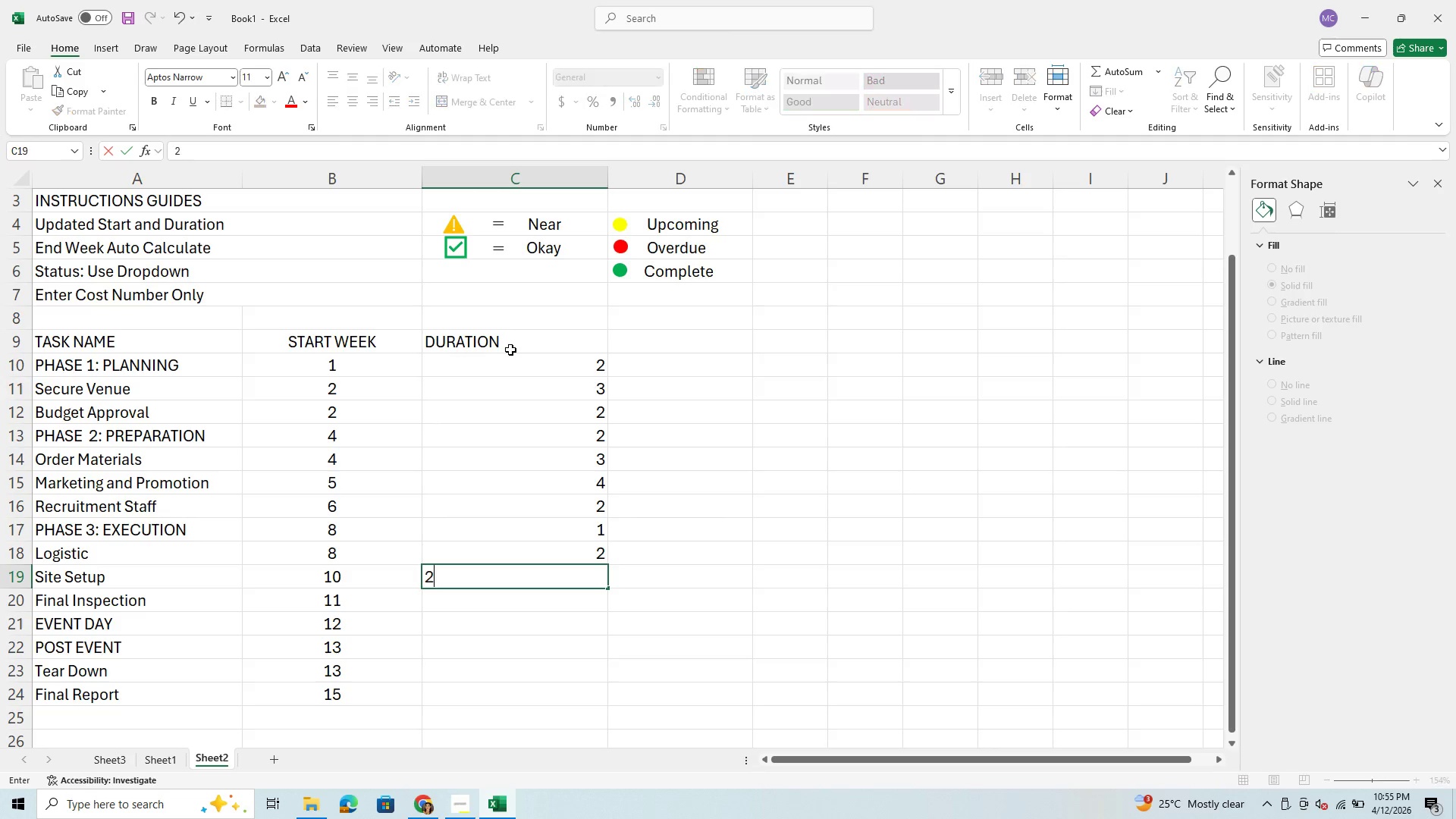 
key(Enter)
 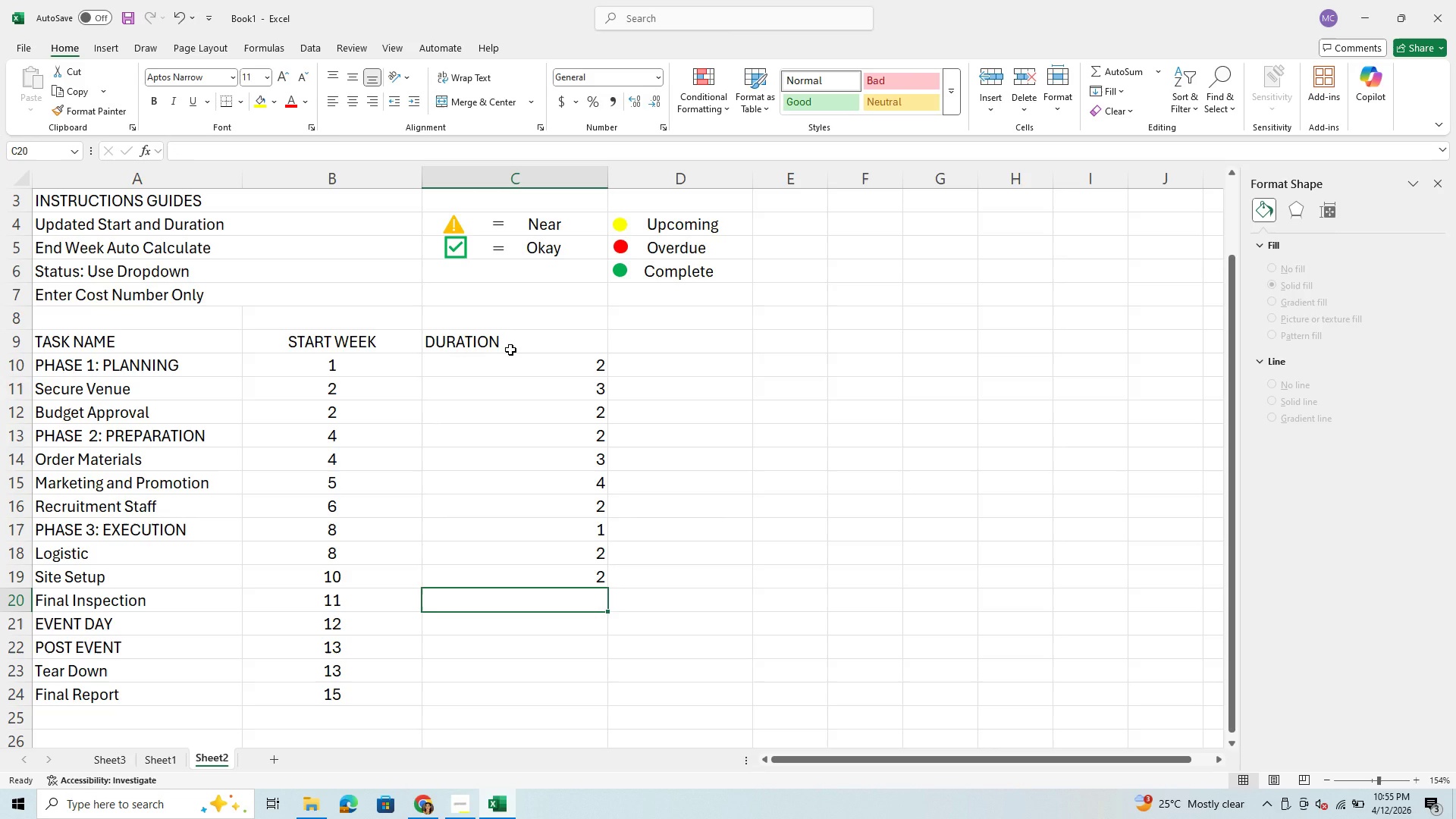 
key(1)
 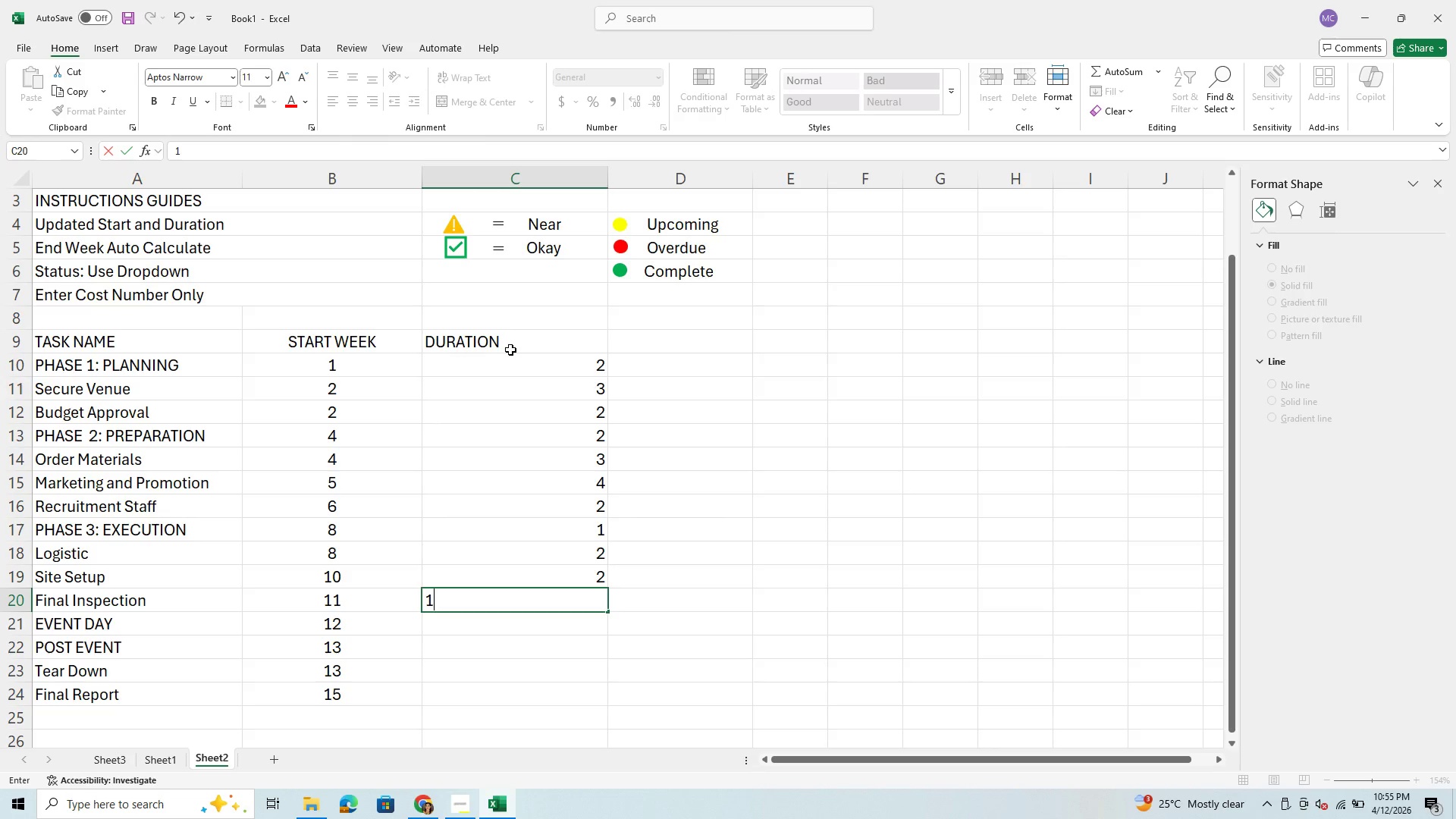 
key(Enter)
 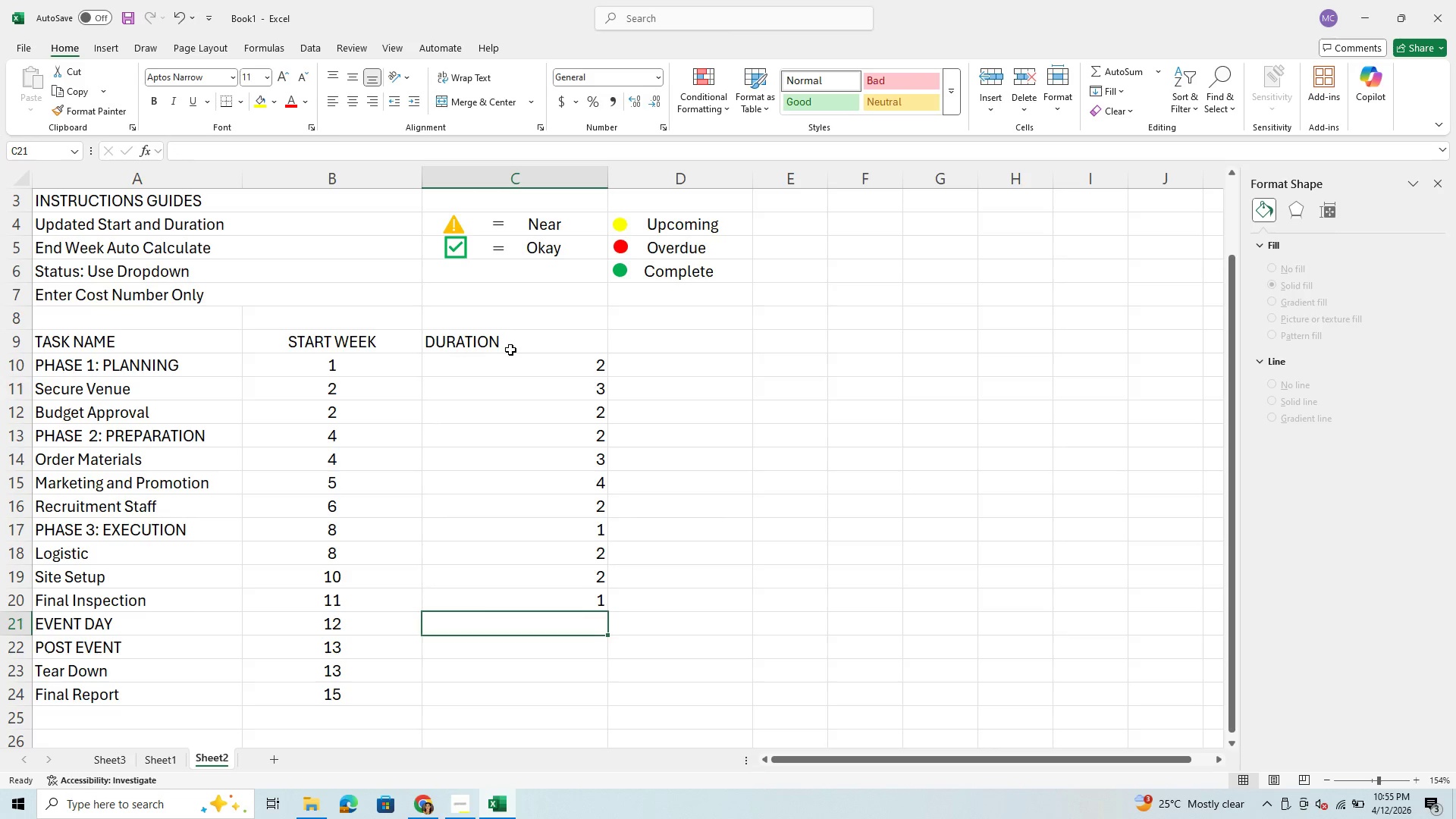 
key(1)
 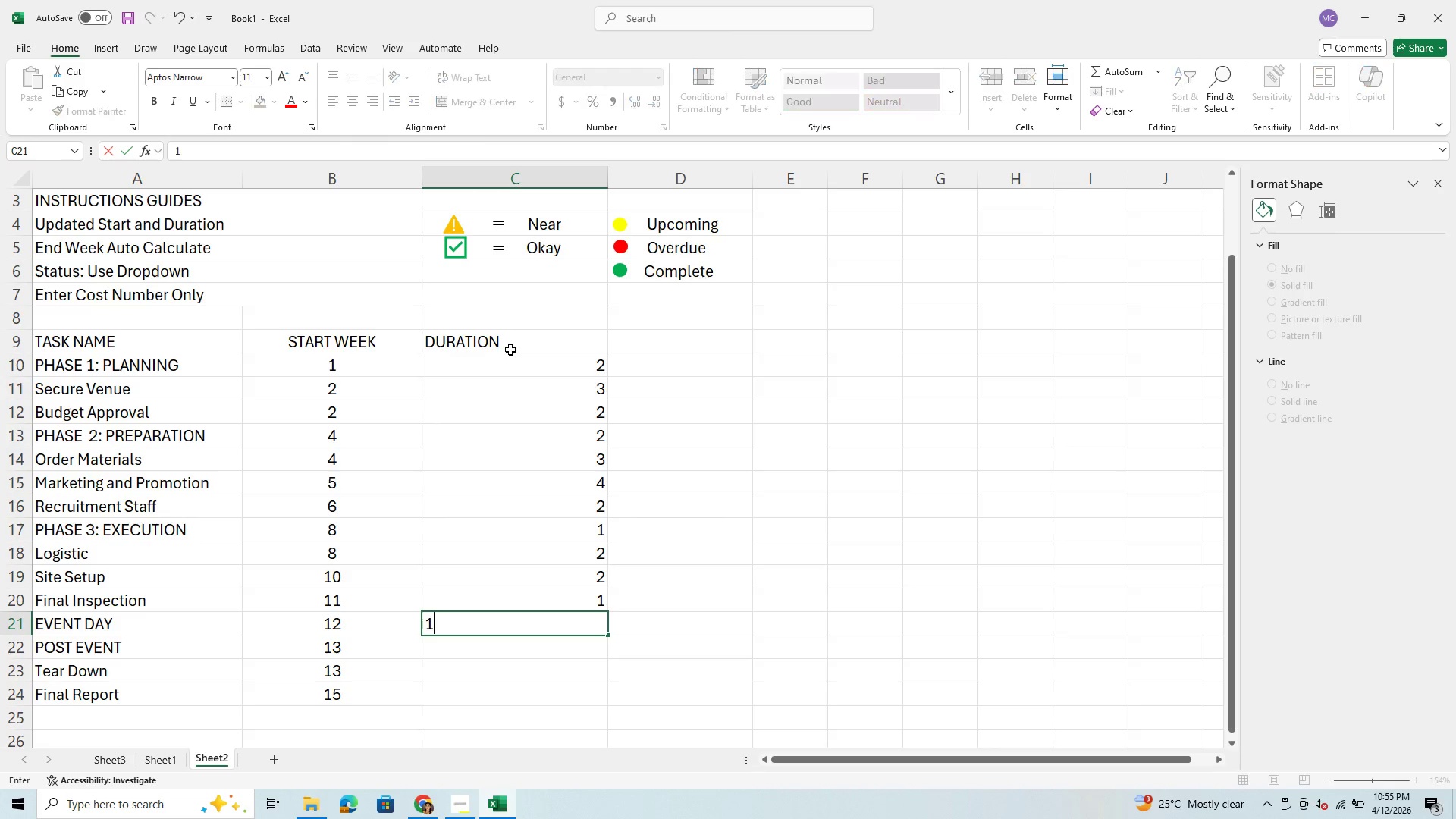 
key(Enter)
 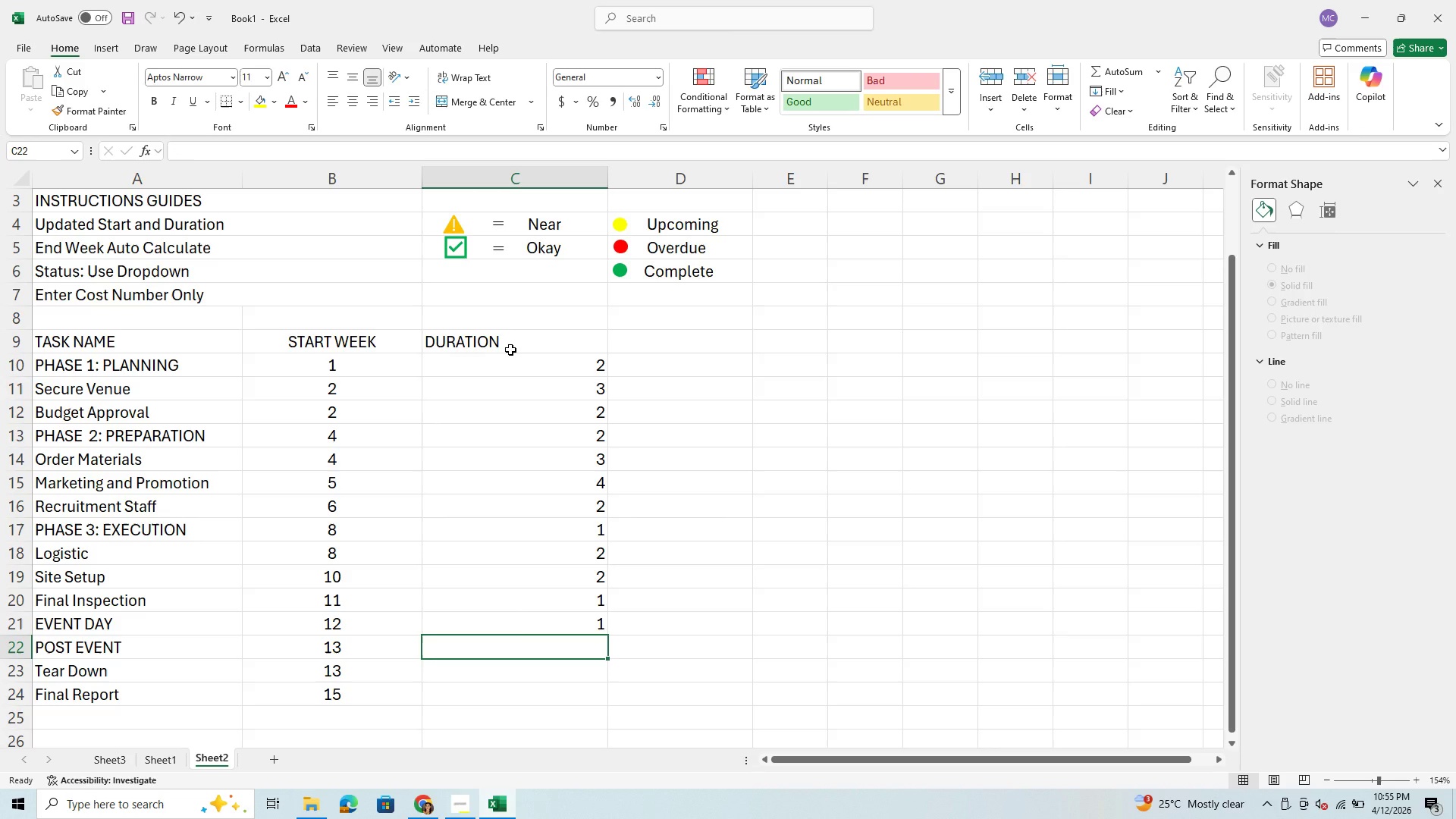 
key(2)
 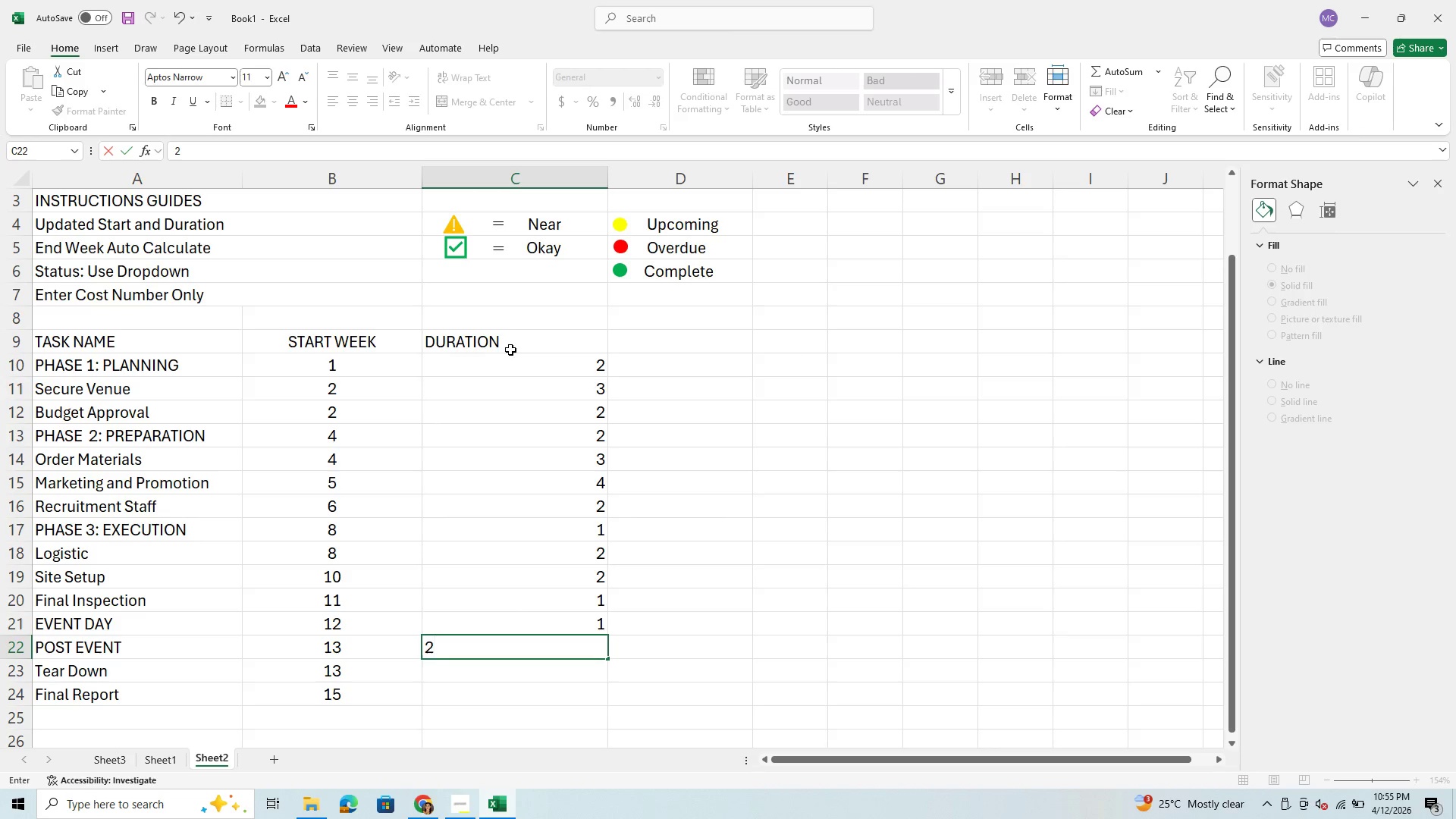 
key(Enter)
 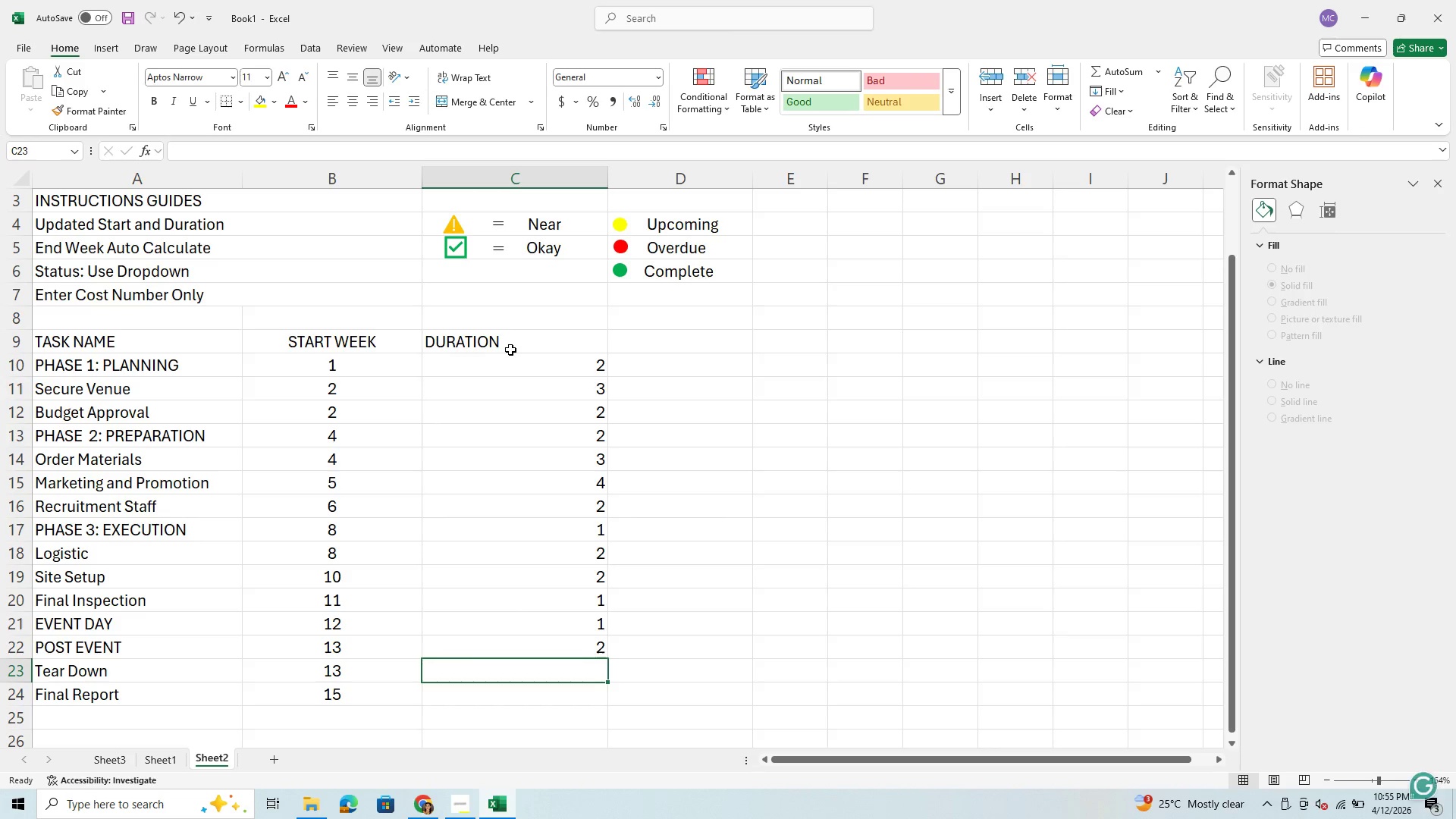 
key(2)
 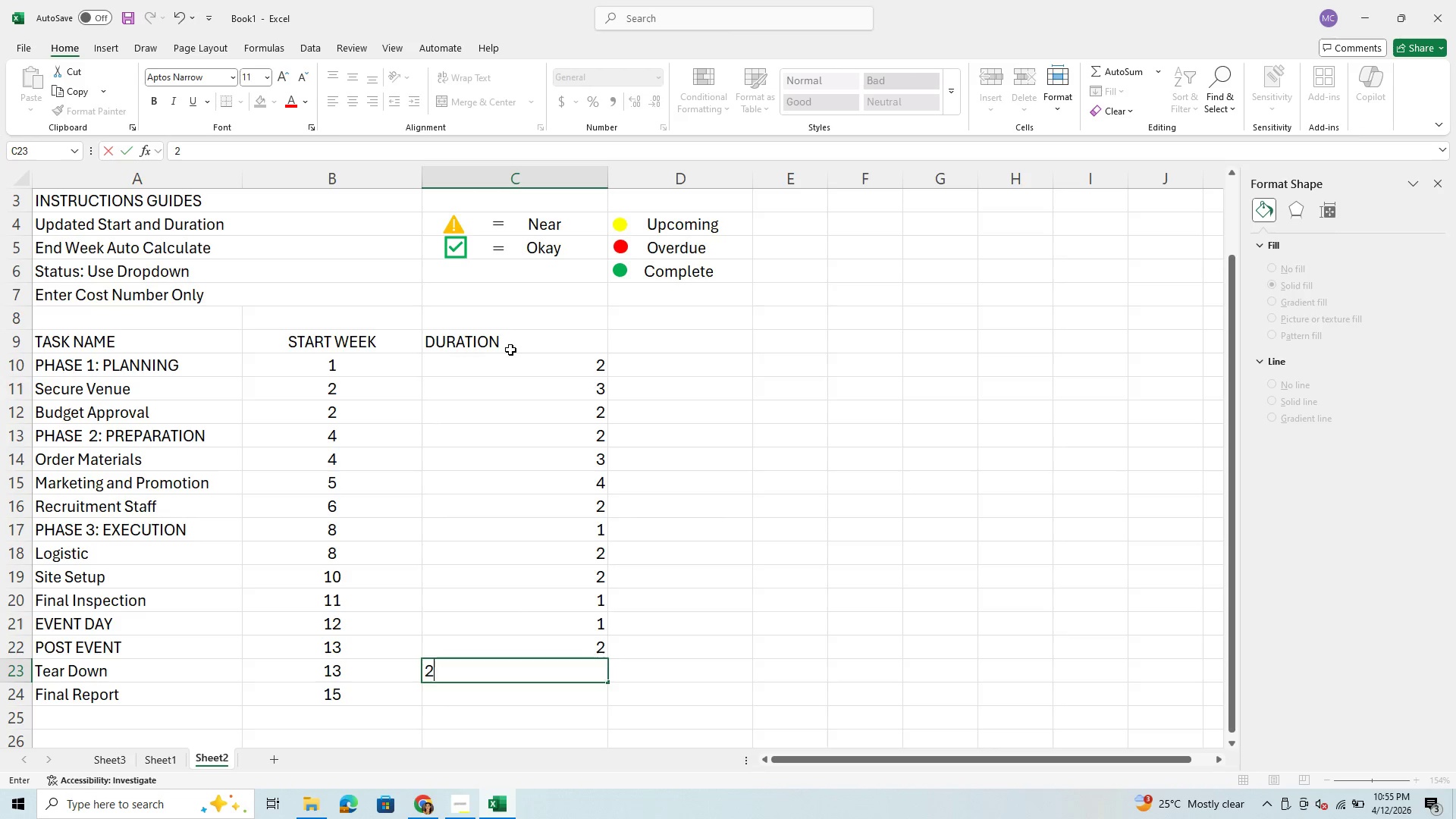 
key(Enter)
 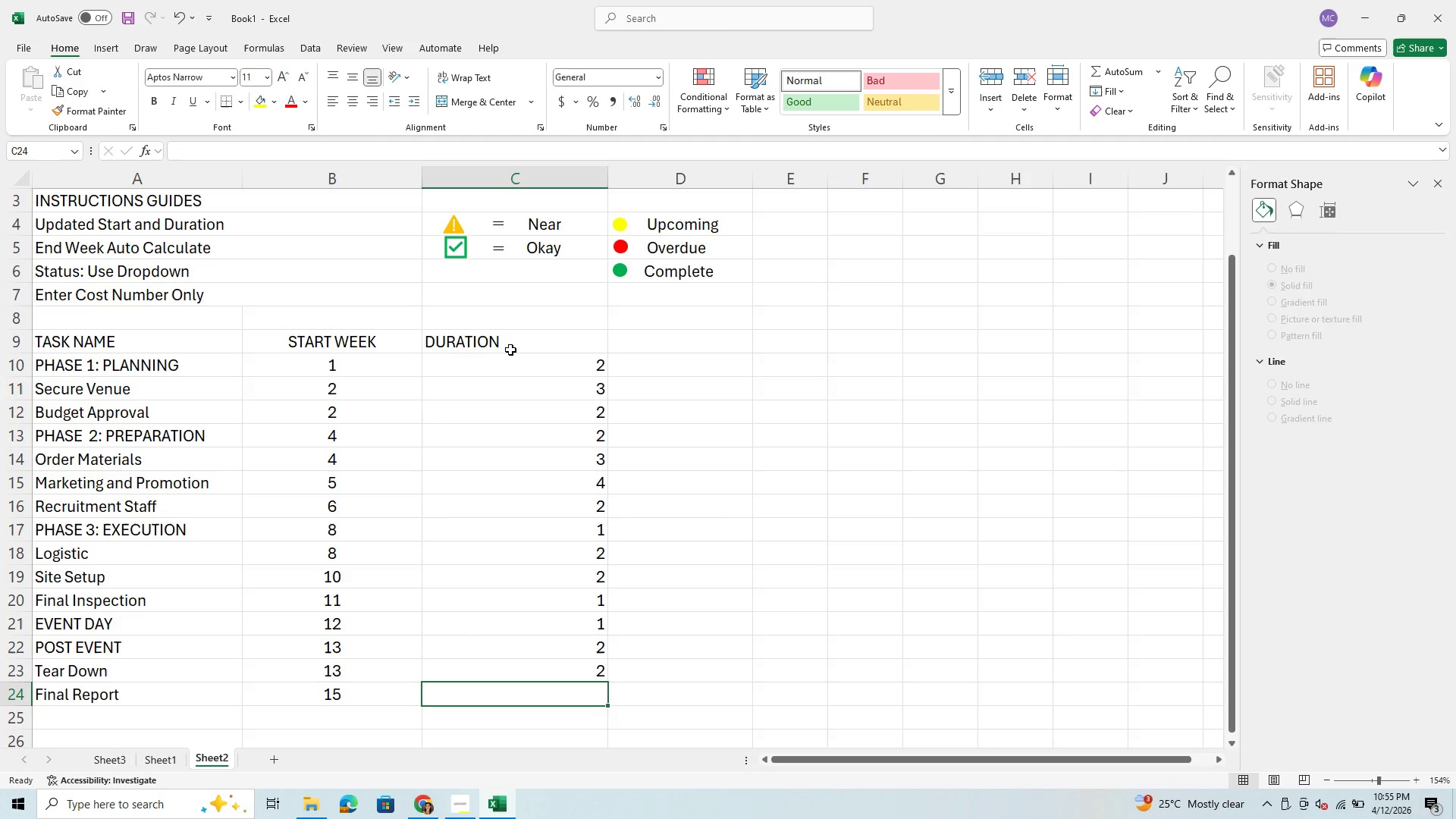 
key(2)
 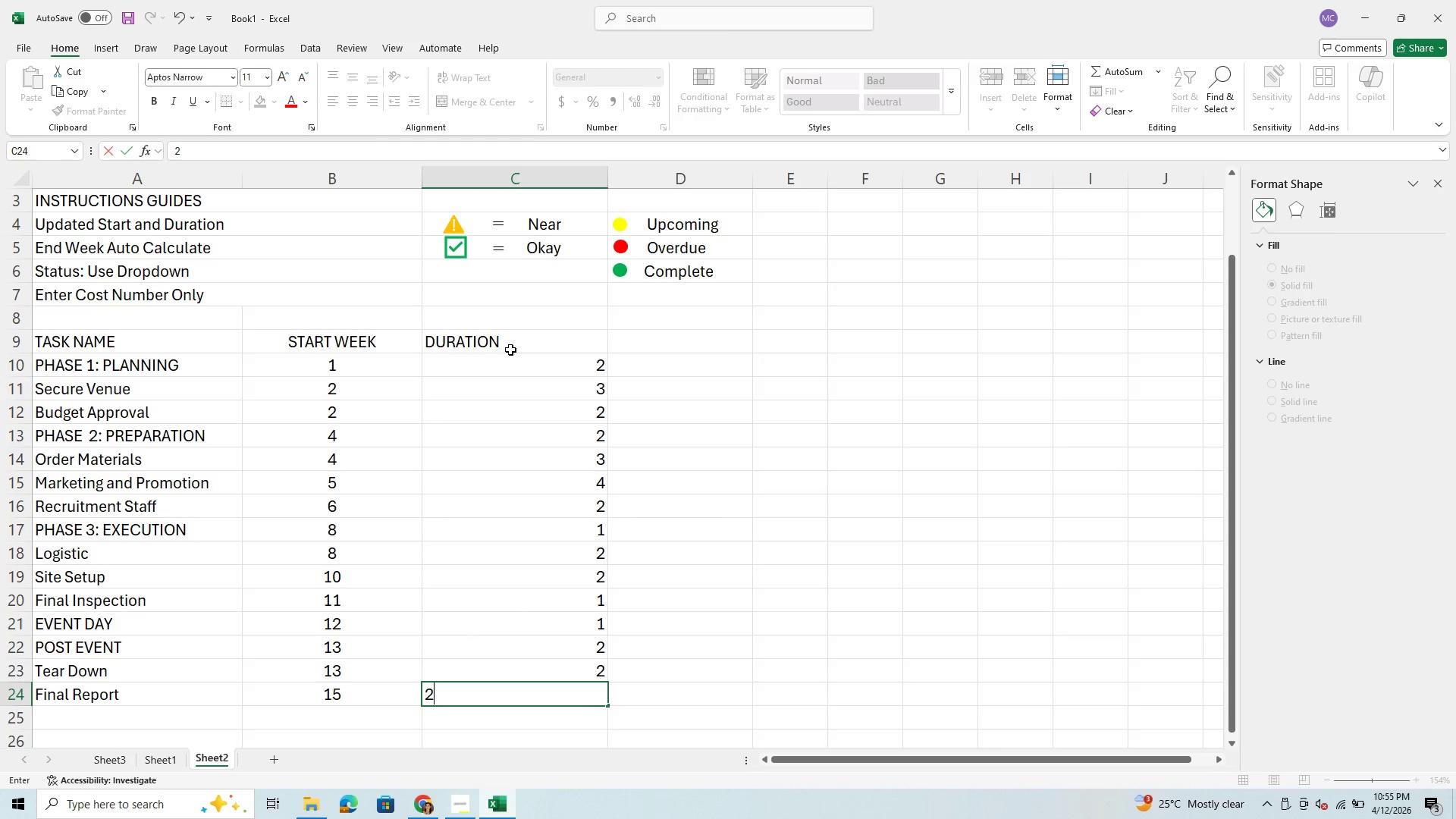 
key(Enter)
 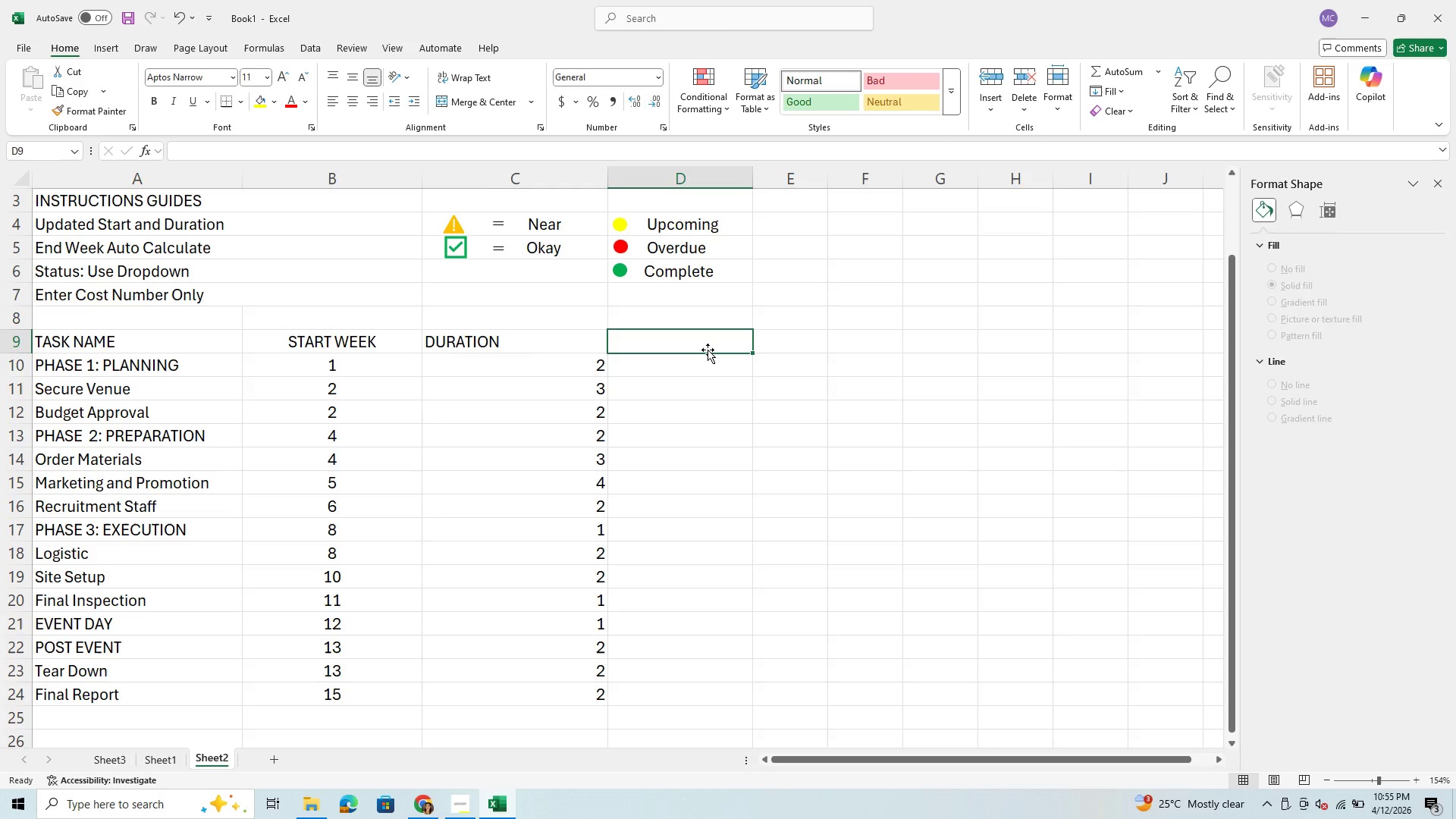 
wait(6.34)
 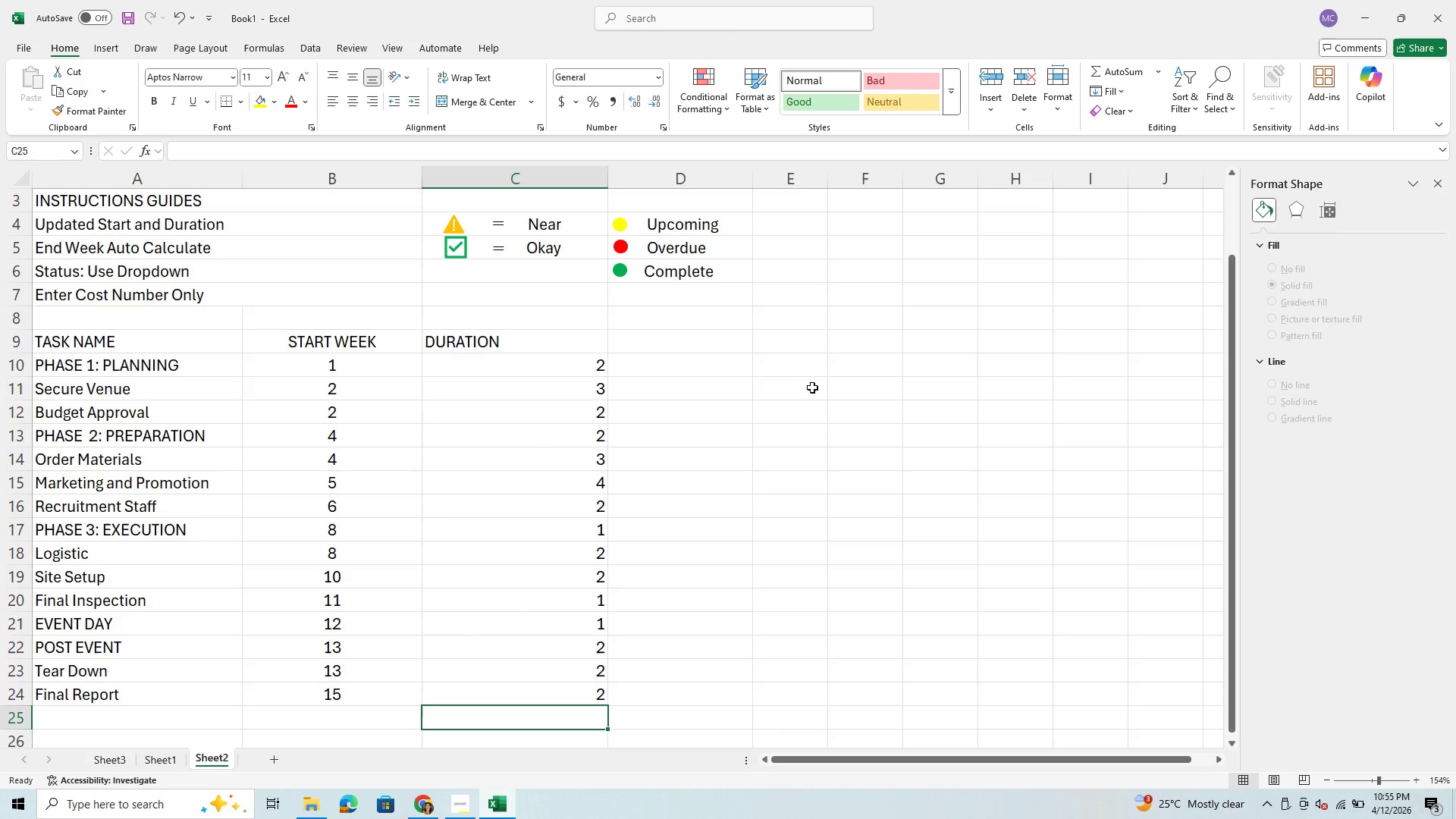 
type(END )
key(Backspace)
type(/ FINSH)
 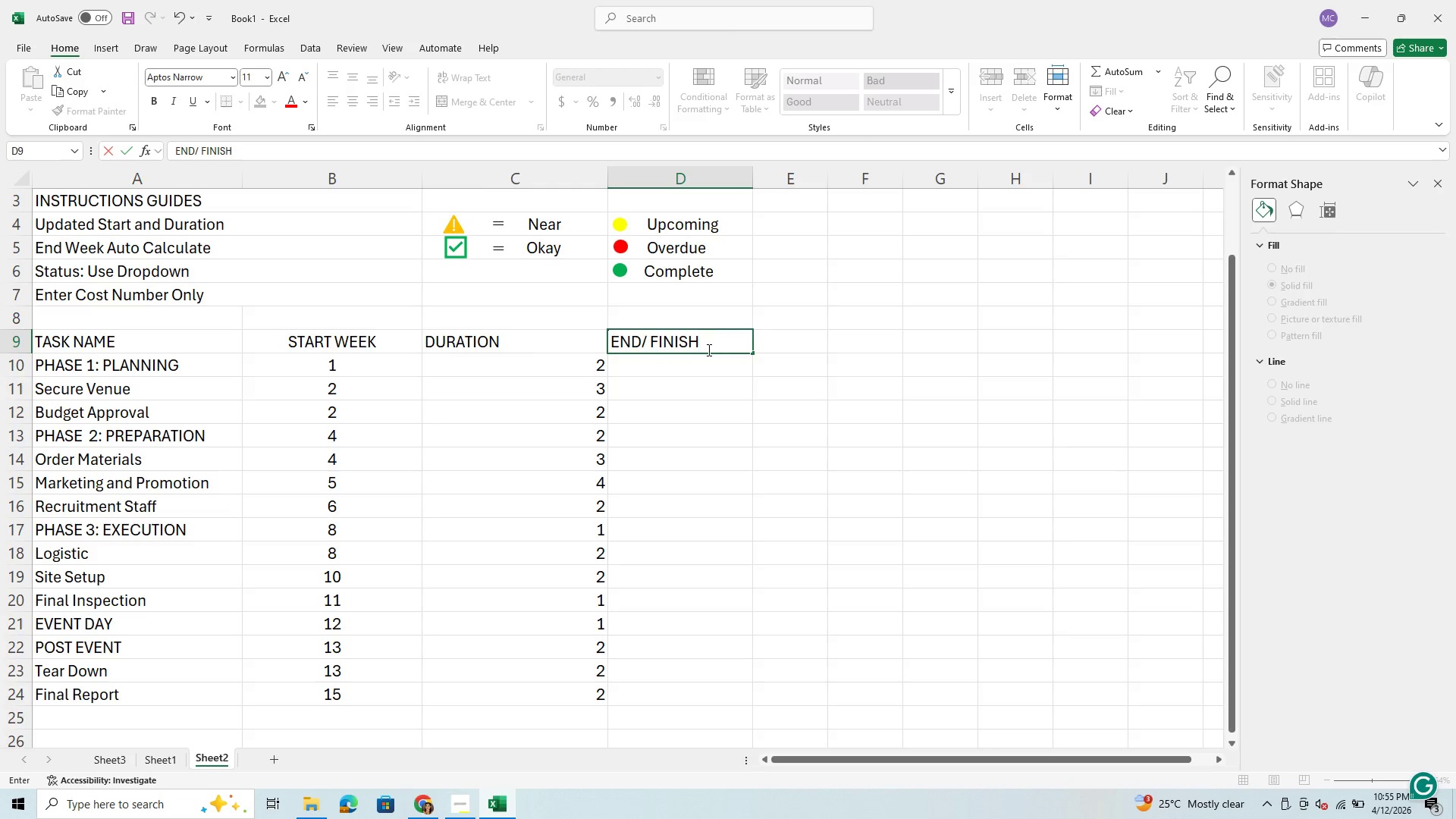 
key(Enter)
 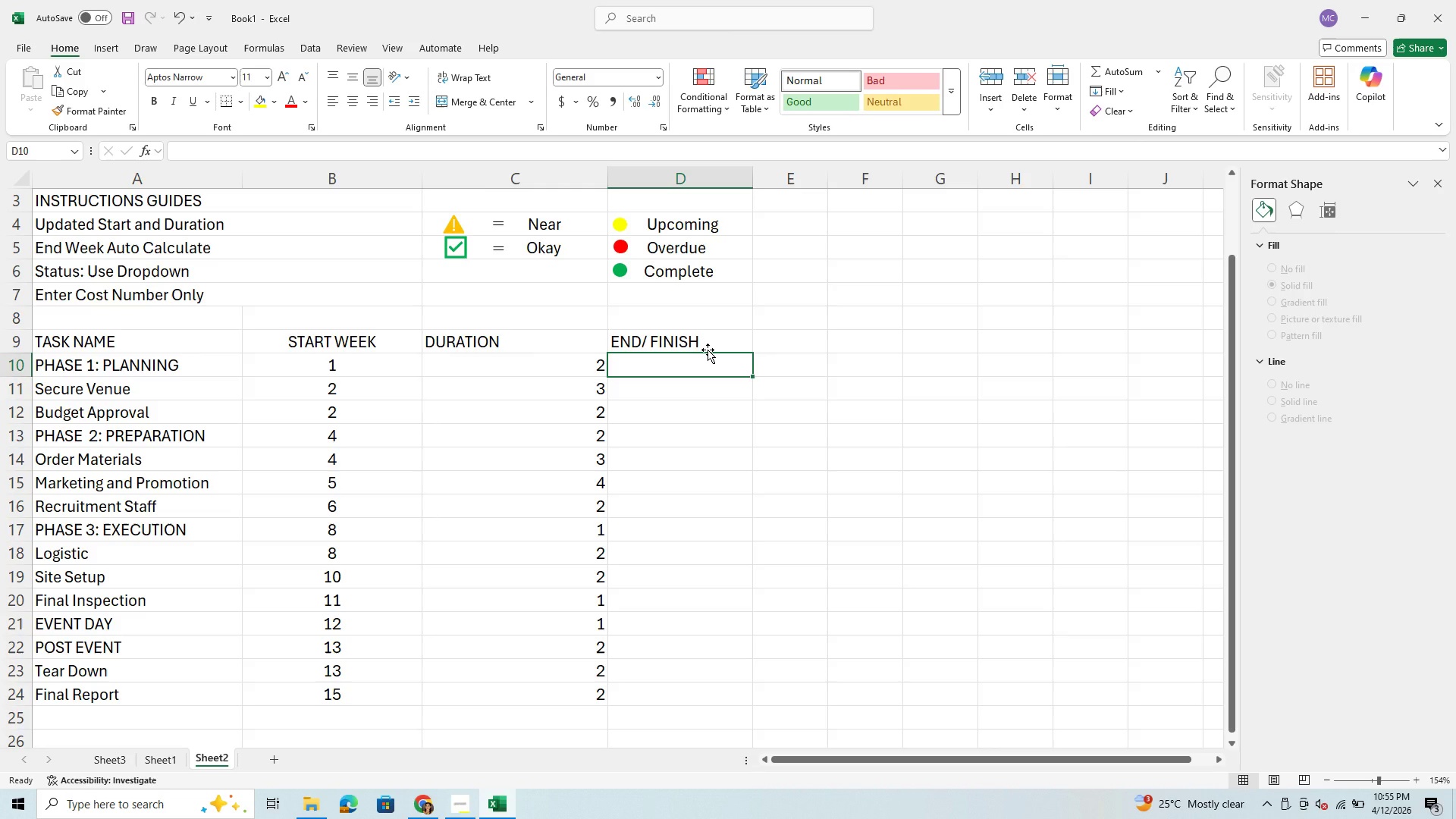 
key(Equal)
 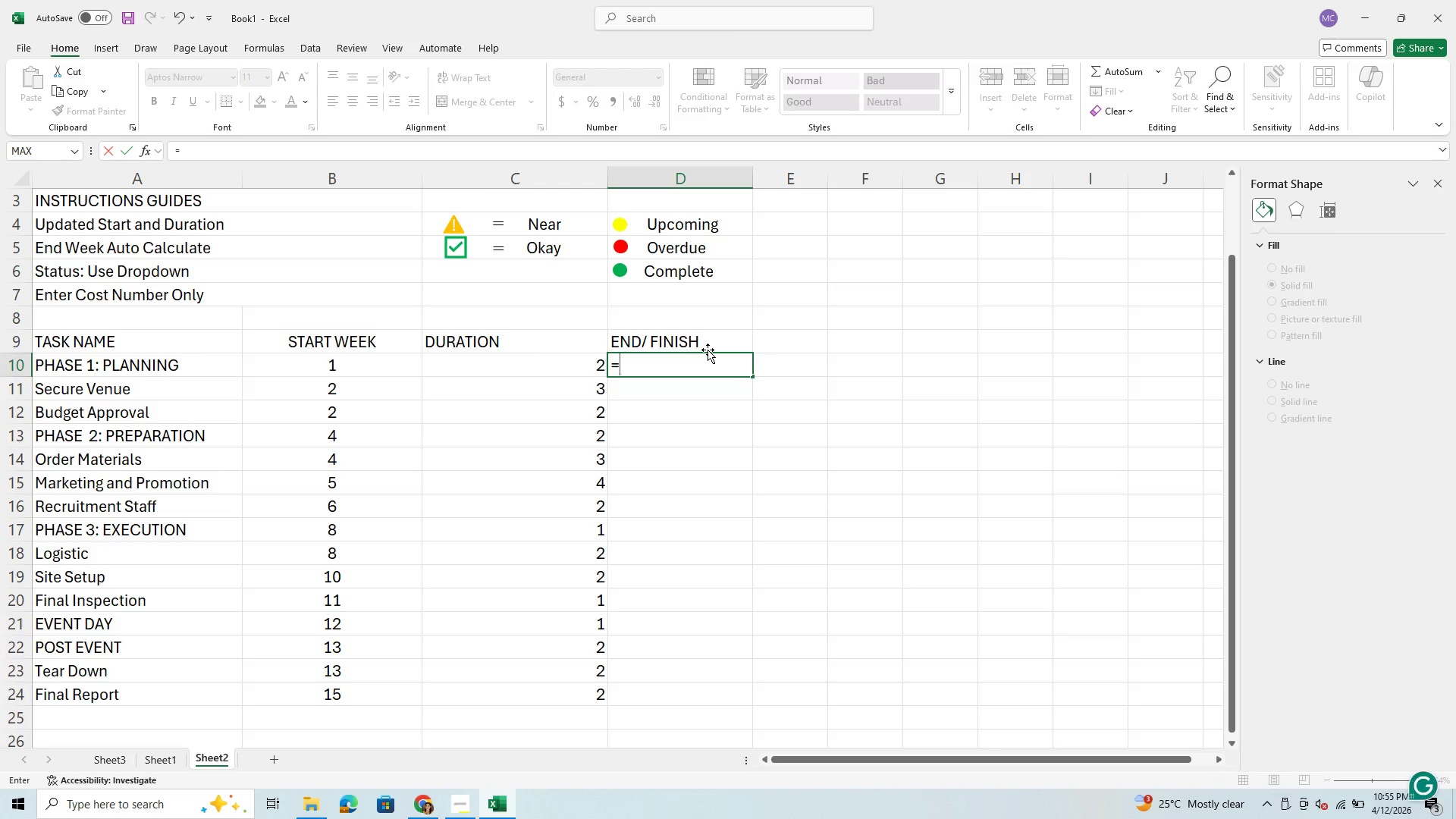 
key(ArrowLeft)
 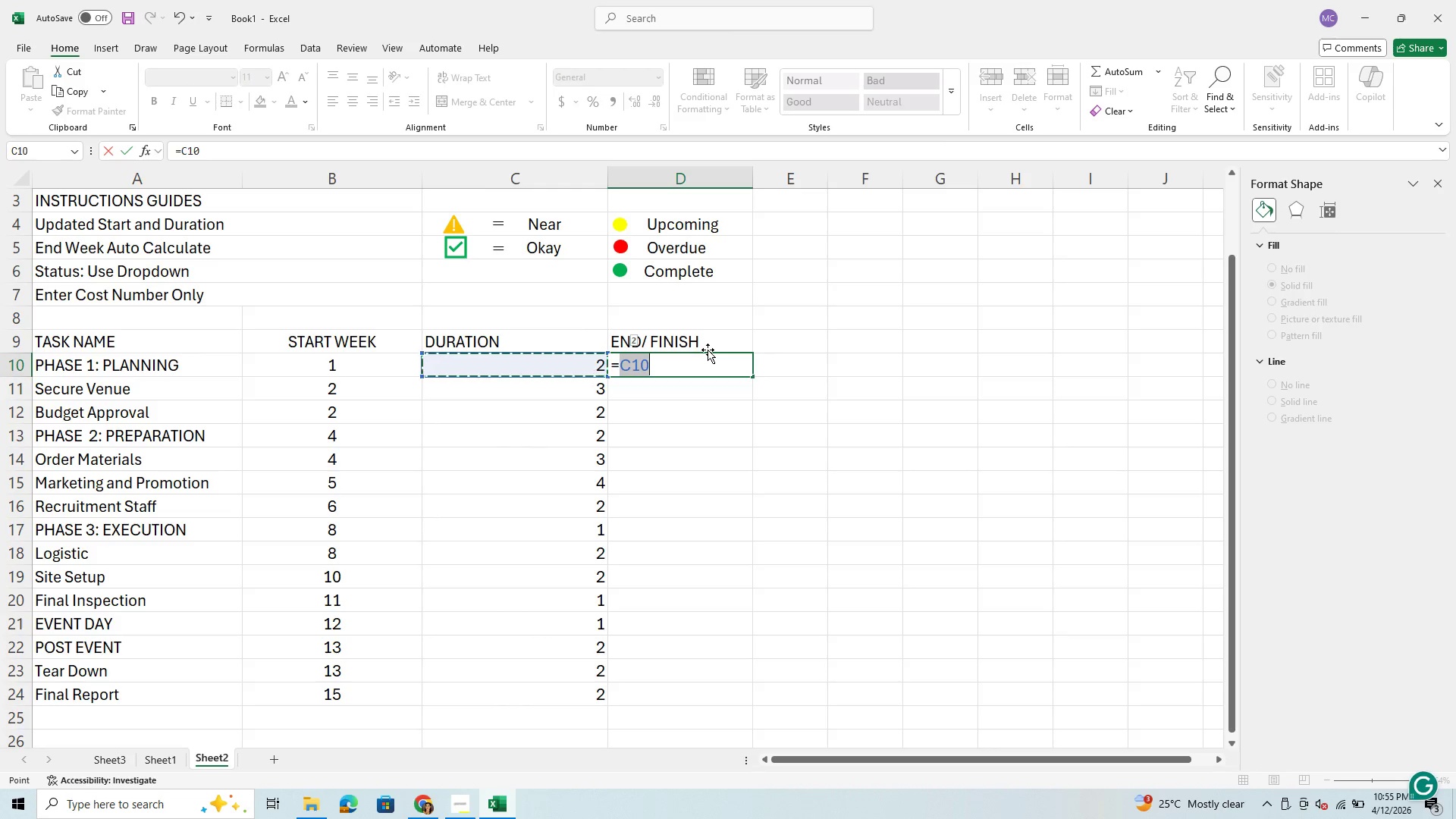 
key(ArrowLeft)
 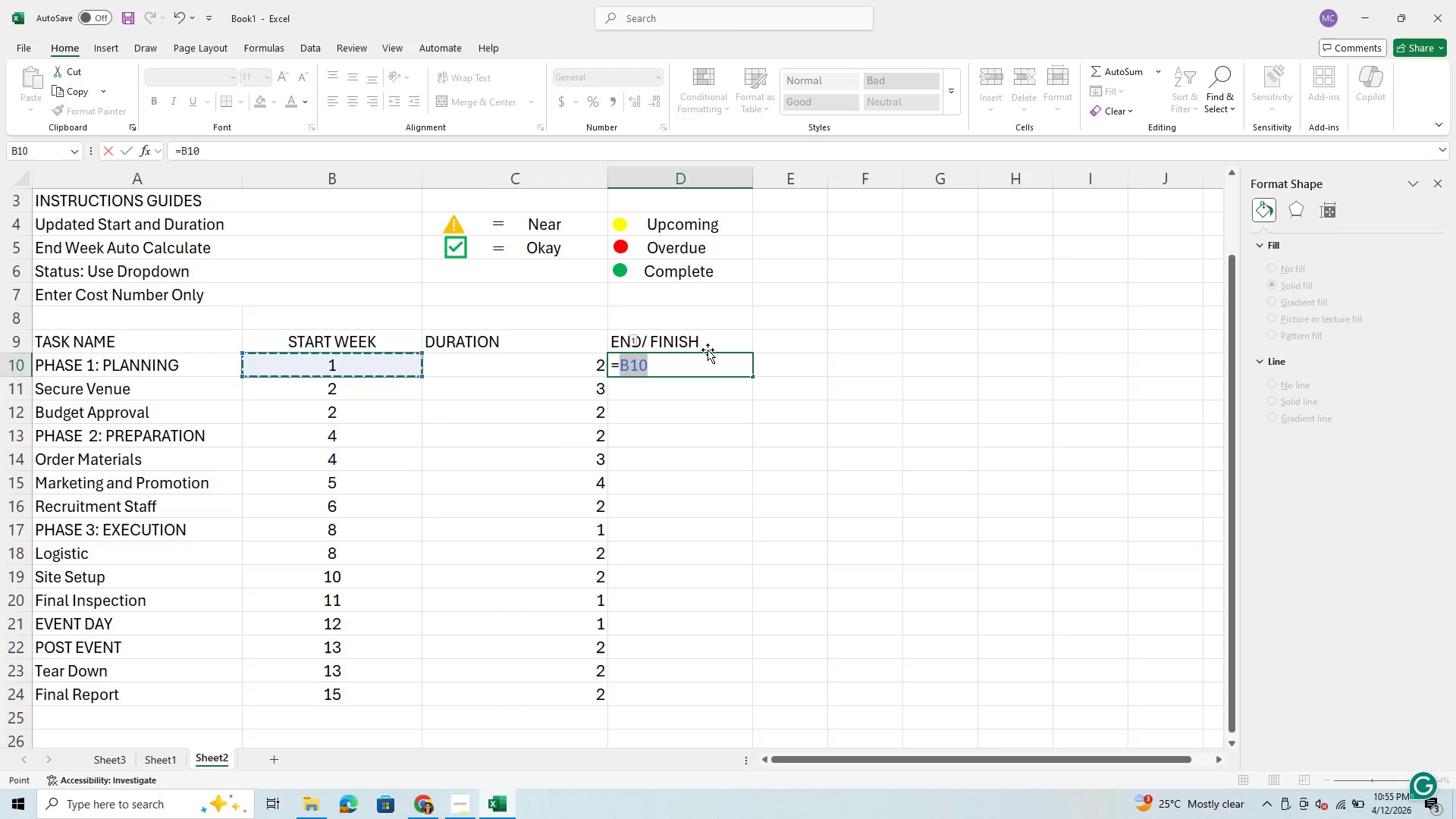 
key(ArrowRight)
 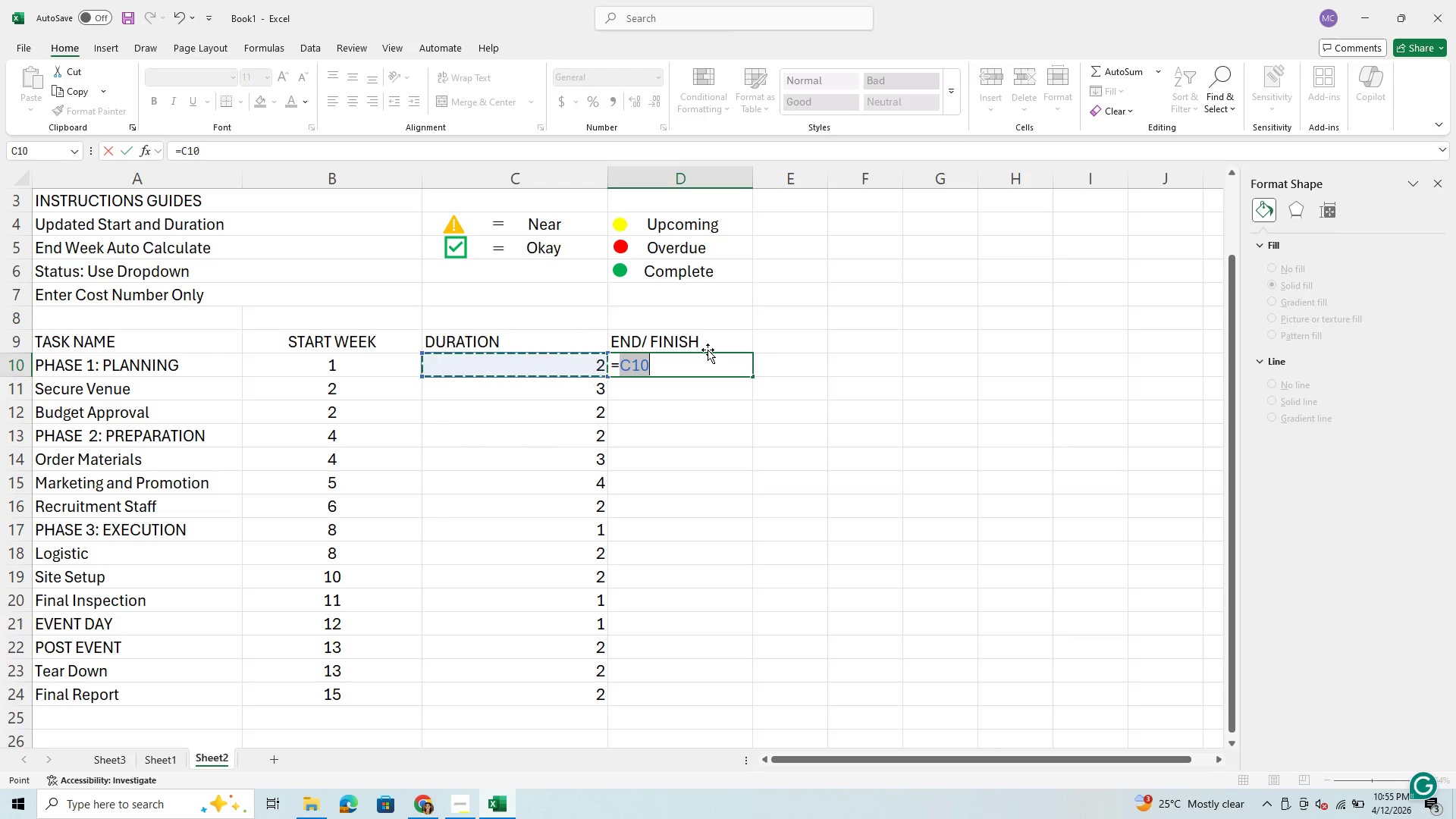 
key(ArrowRight)
 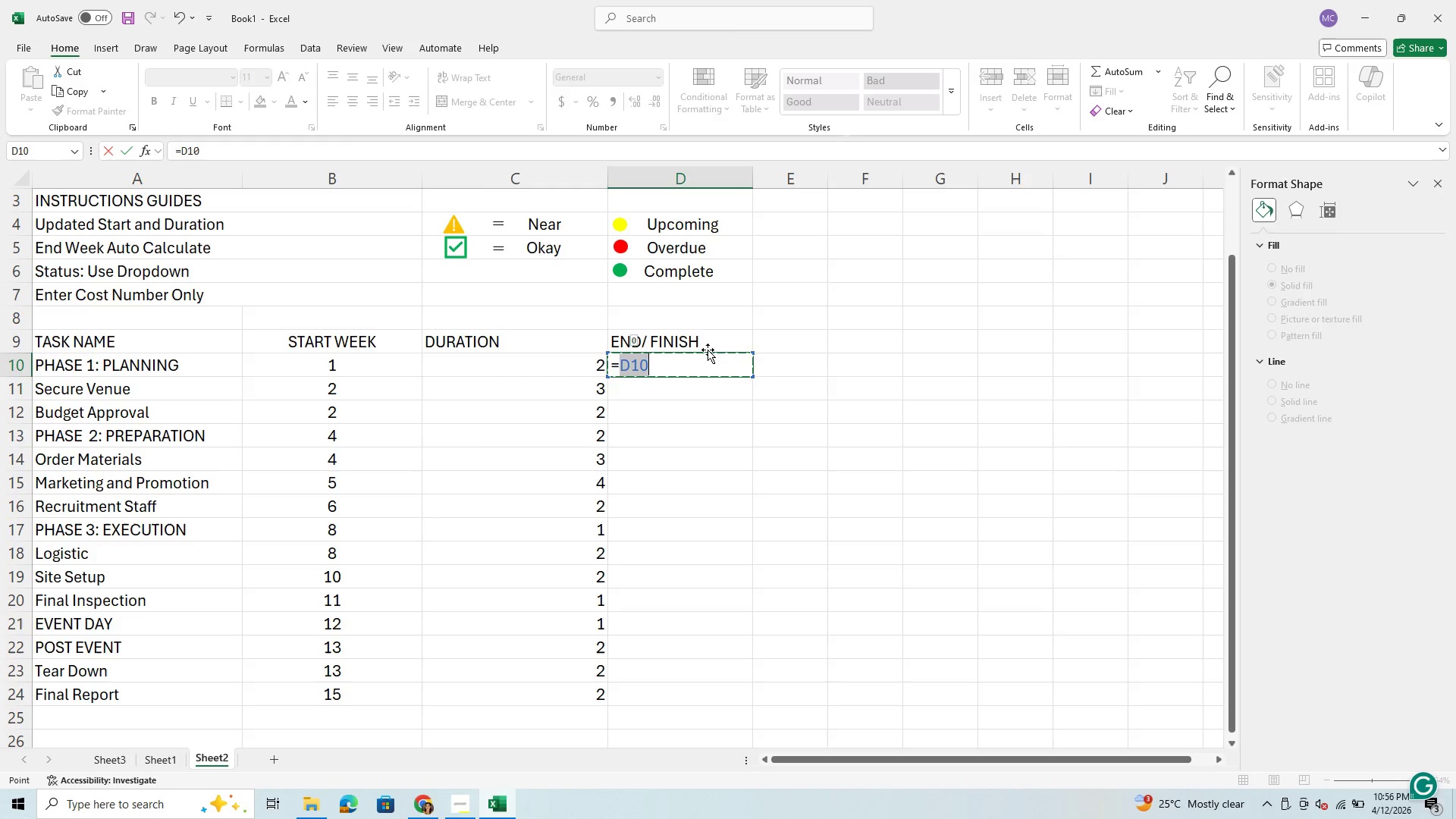 
wait(8.31)
 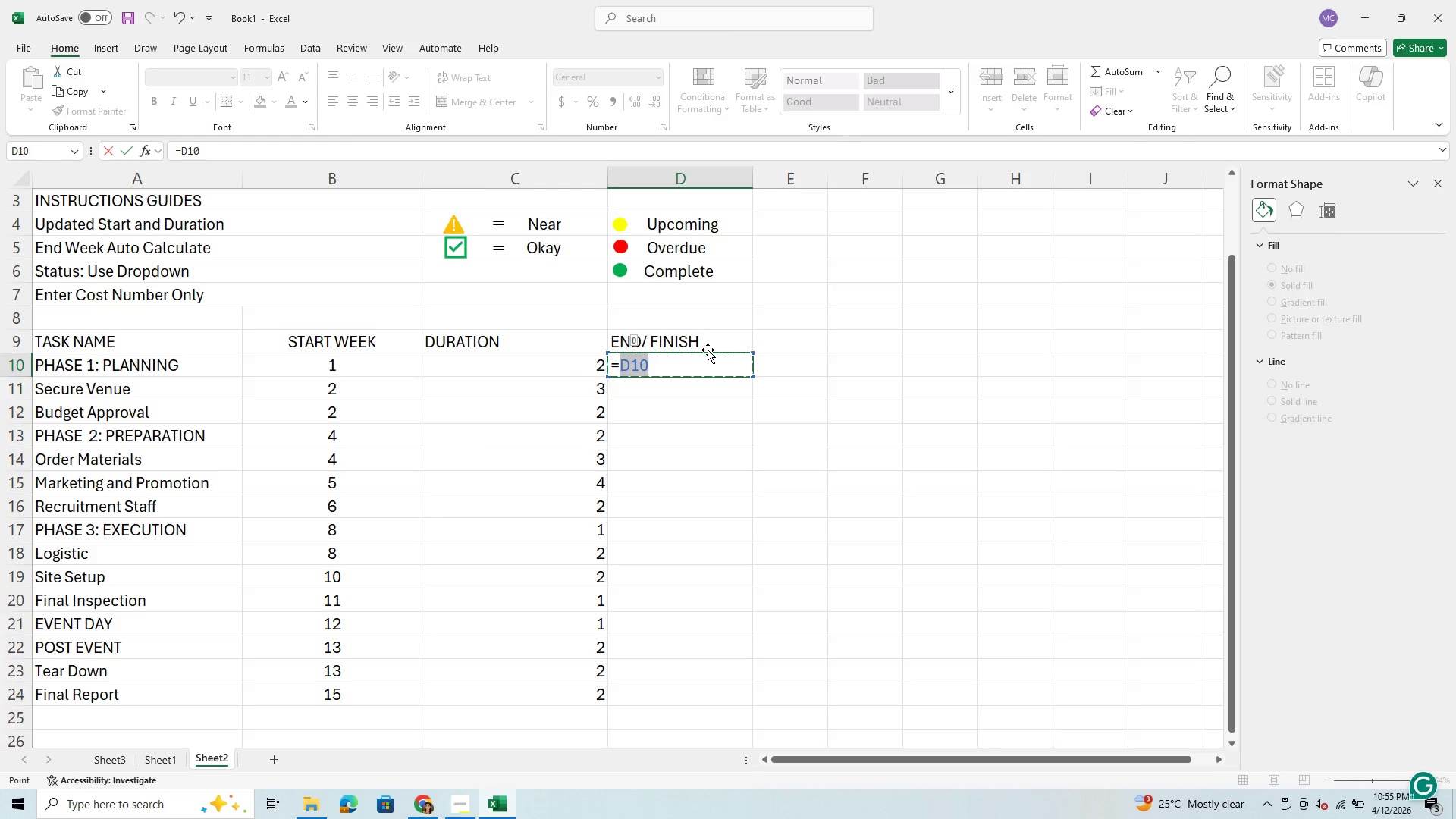 
key(Shift+Equal)
 